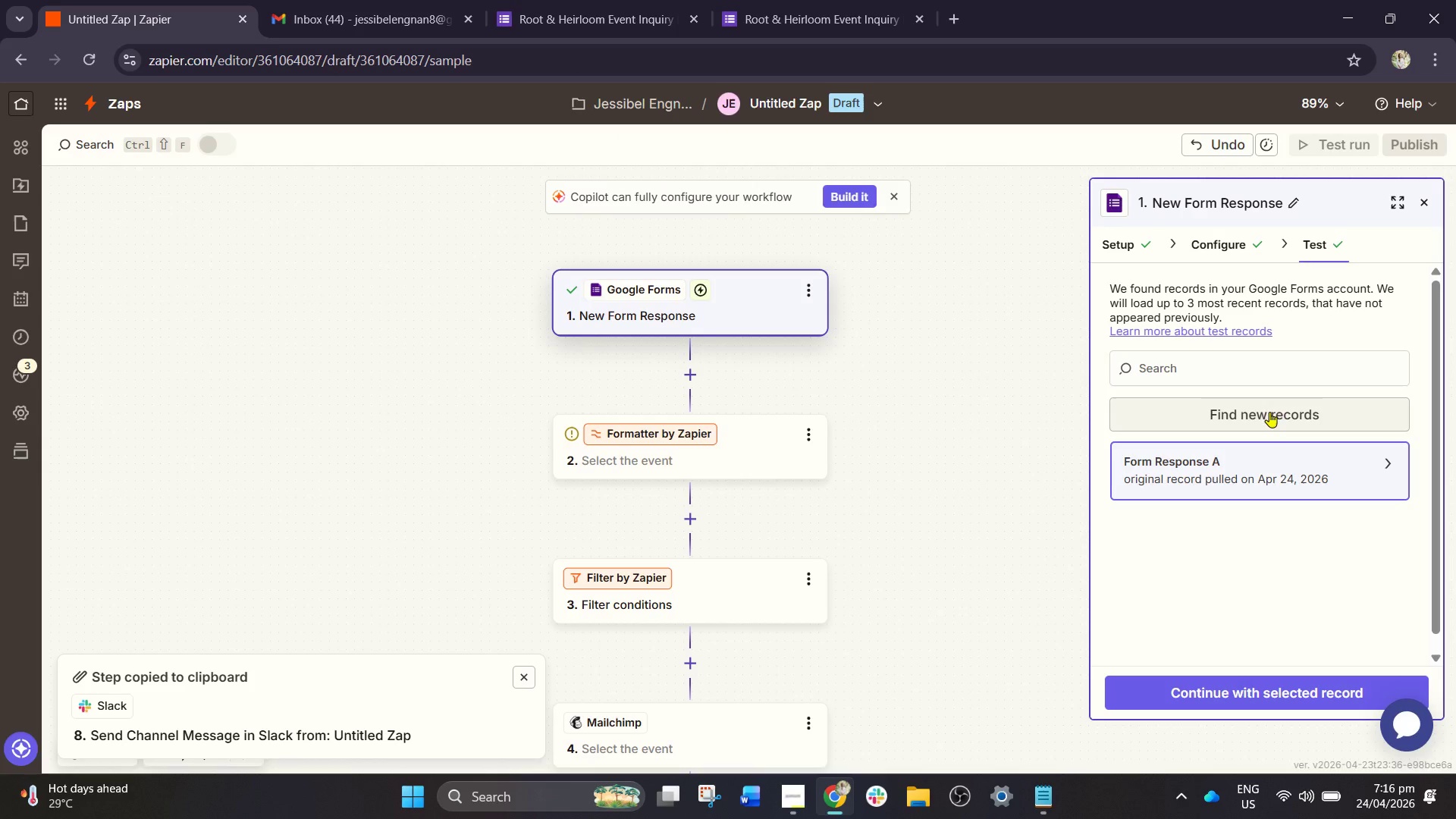 
left_click([1256, 427])
 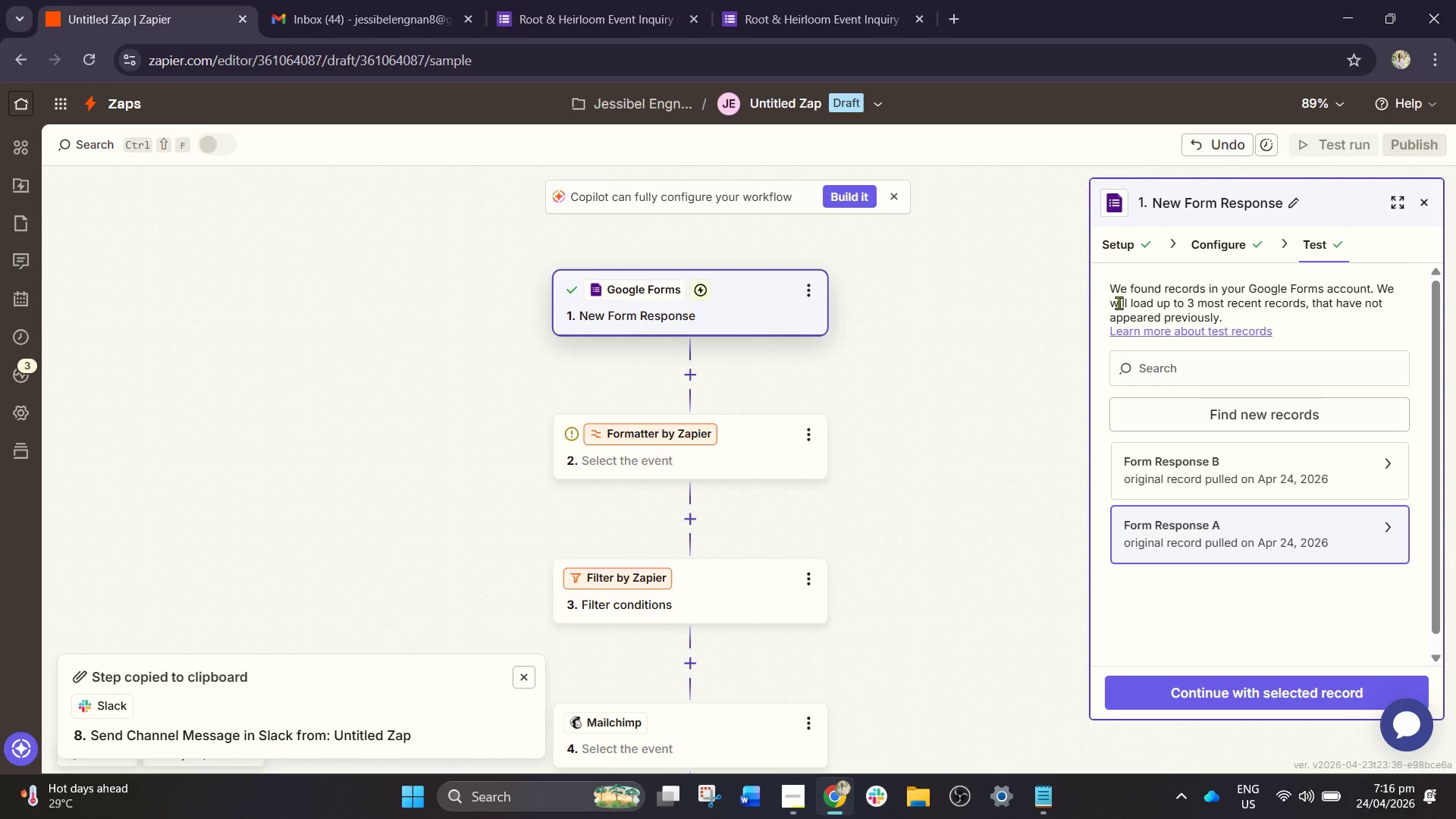 
wait(11.84)
 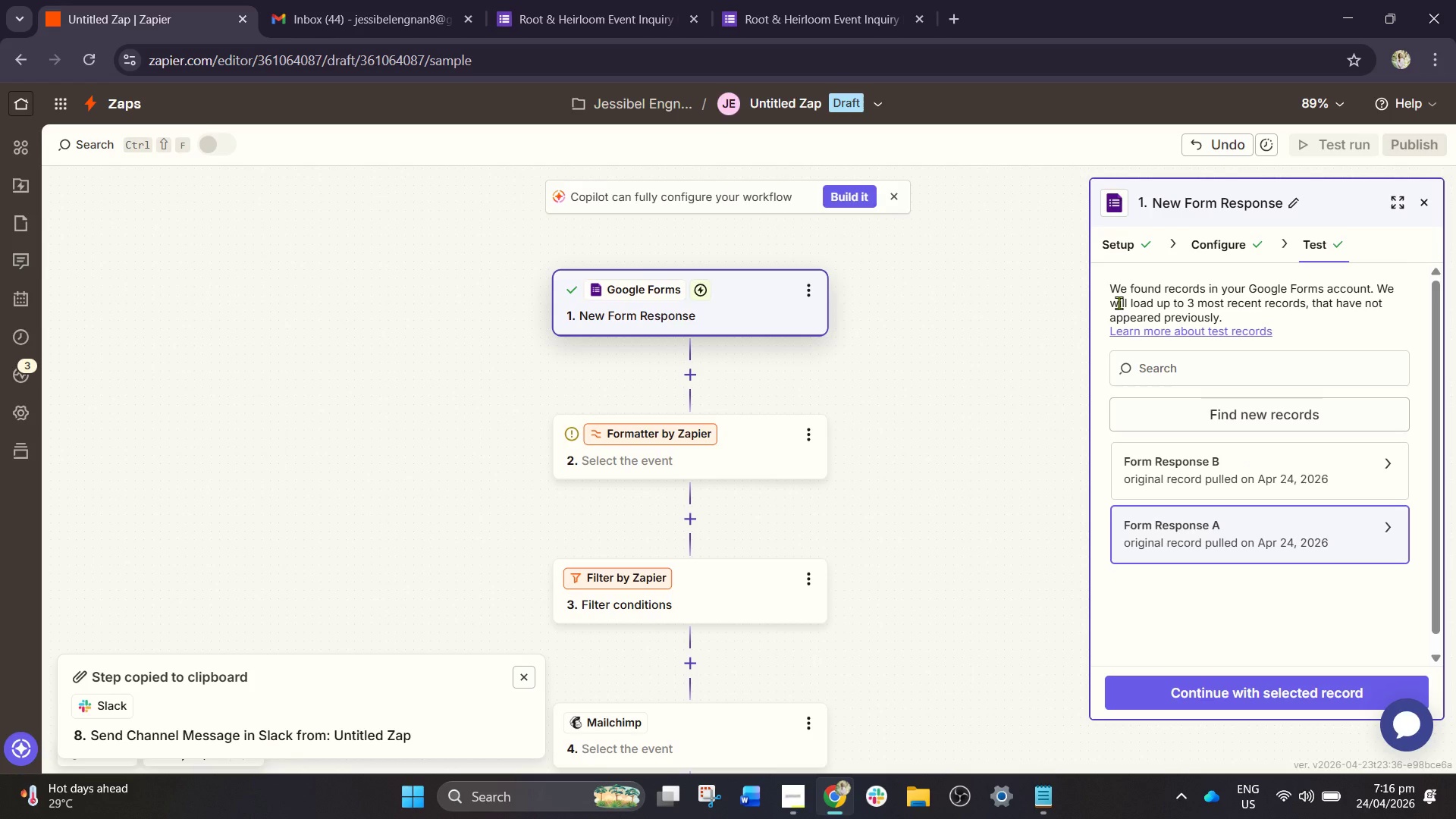 
left_click([1214, 480])
 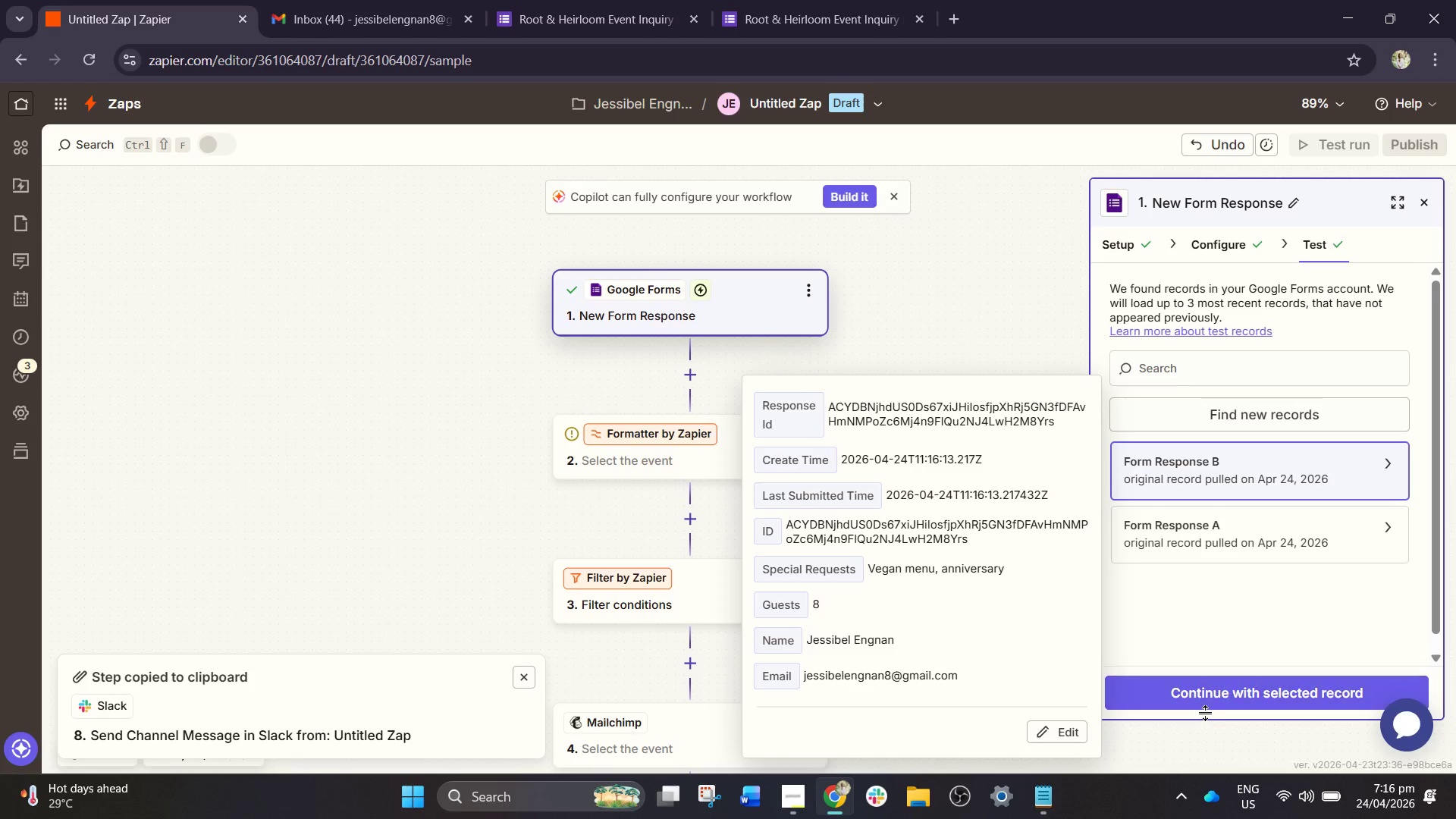 
left_click([1240, 704])
 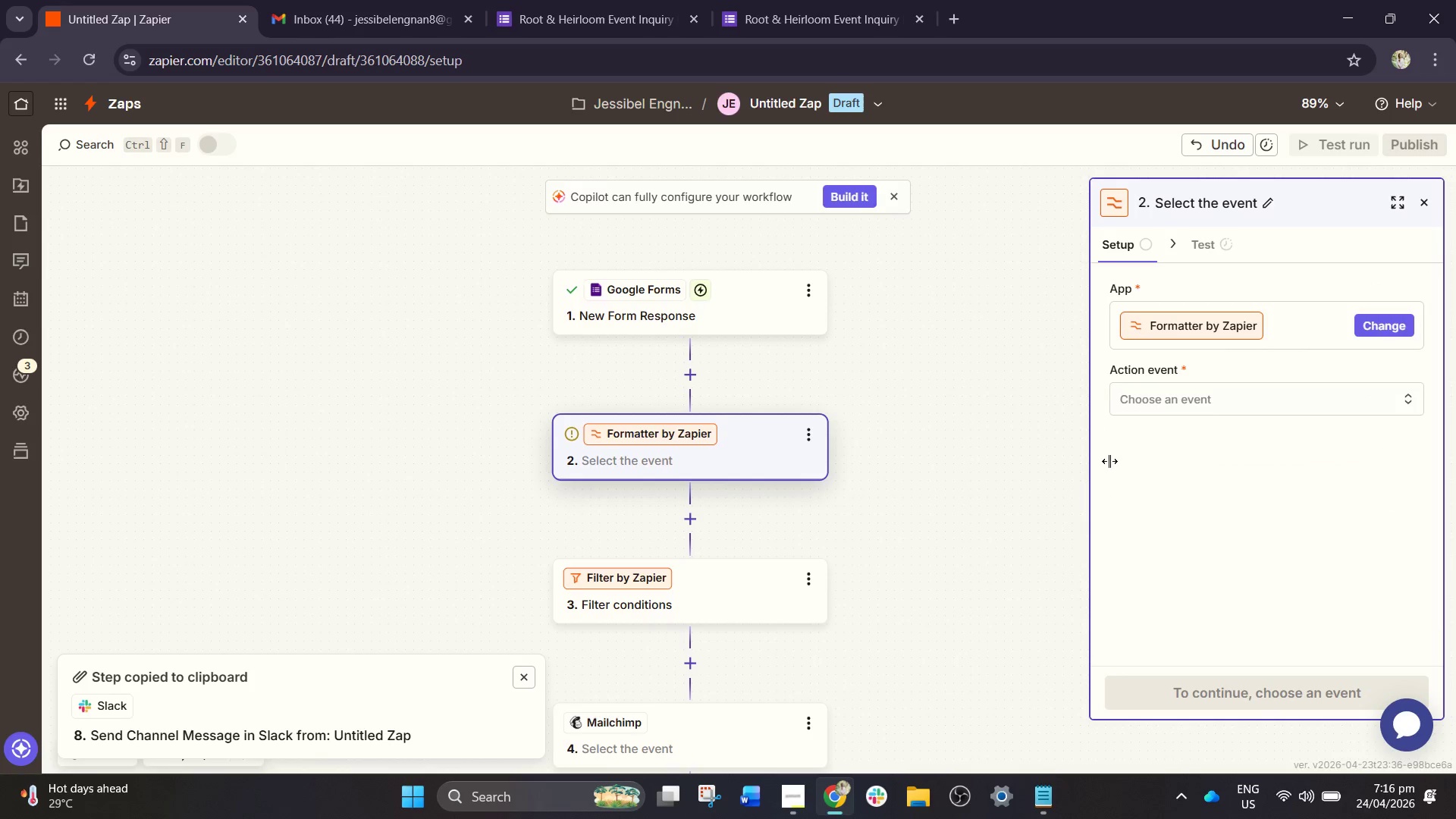 
wait(5.03)
 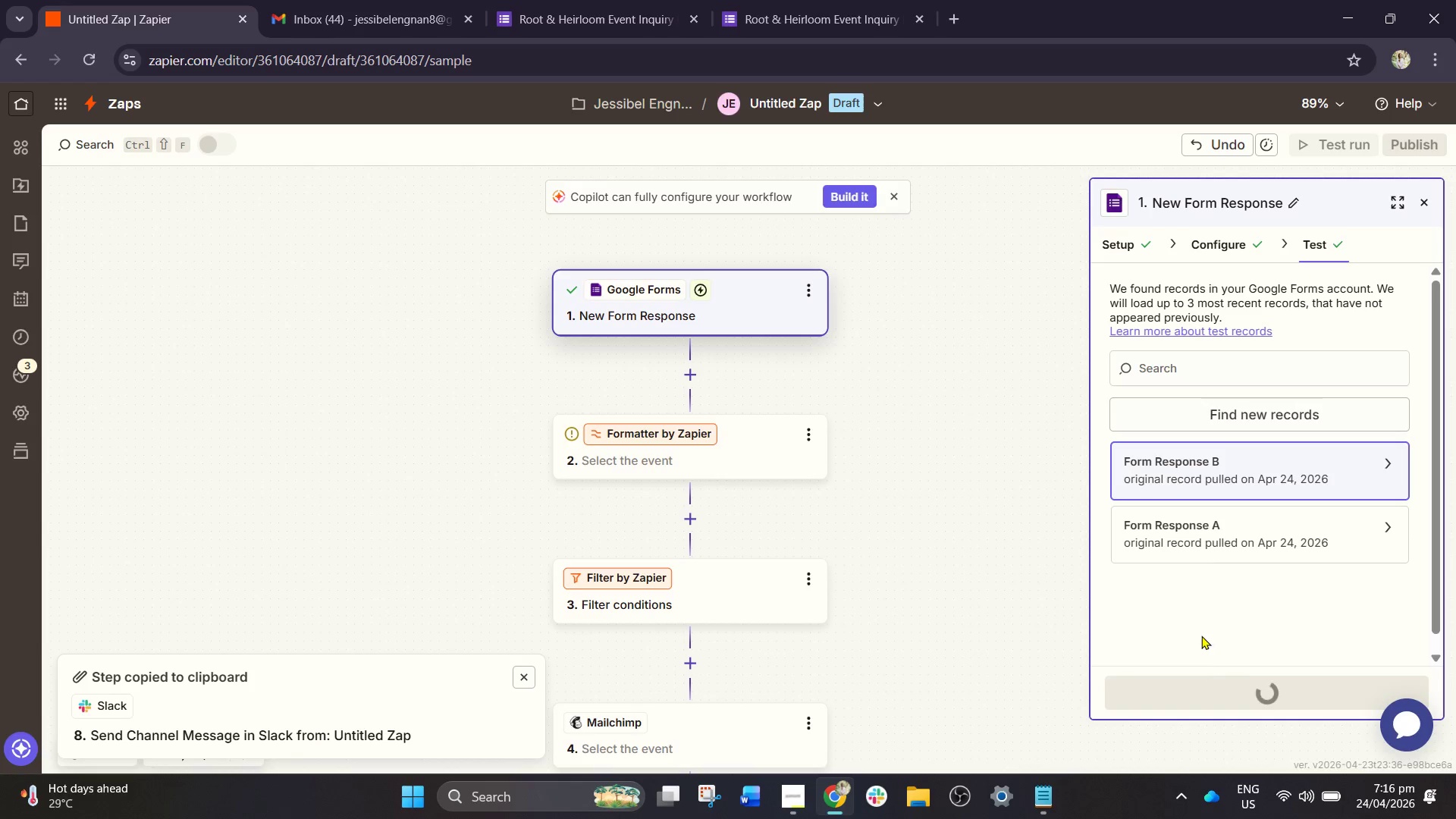 
left_click([1181, 399])
 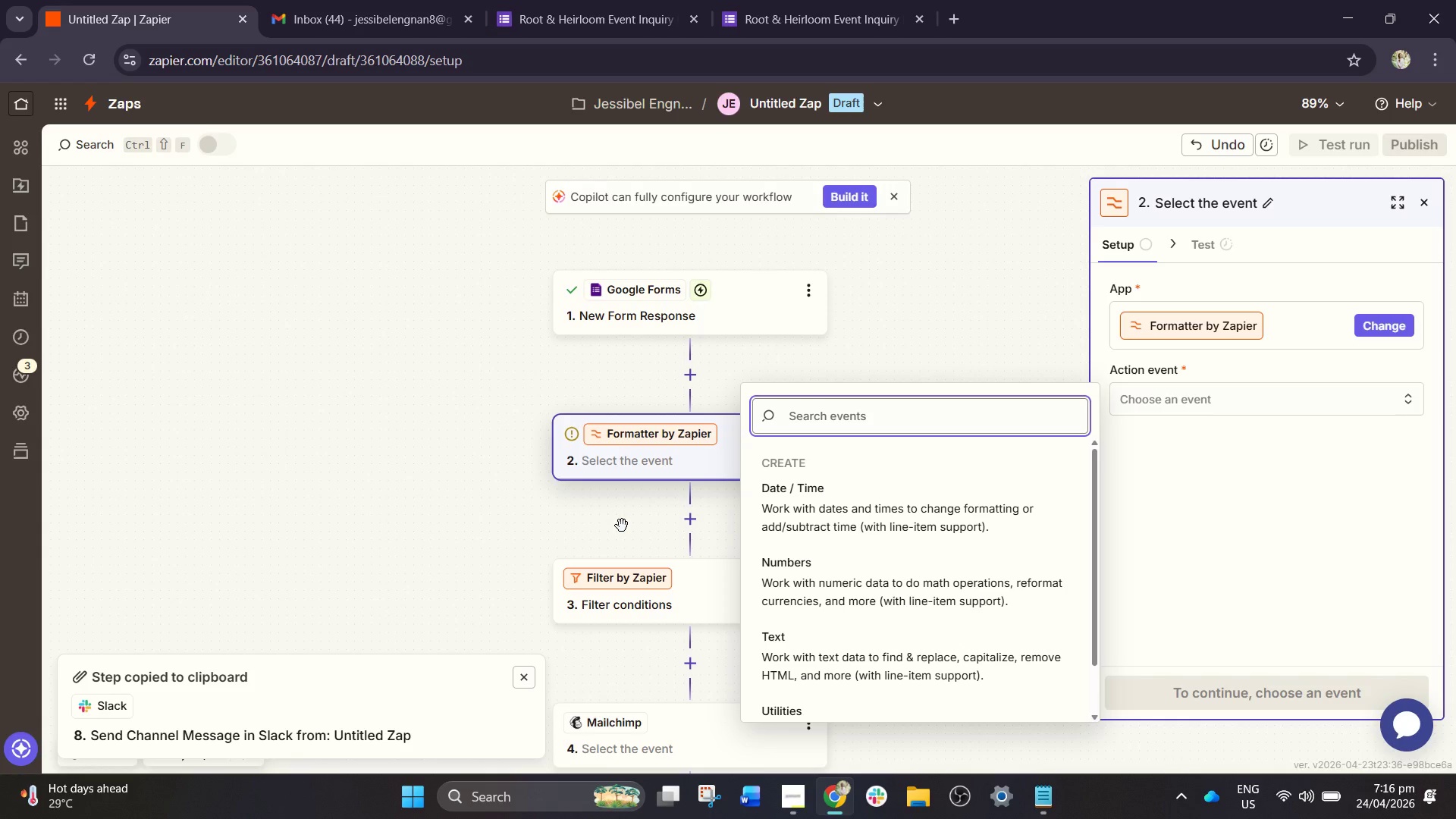 
wait(24.08)
 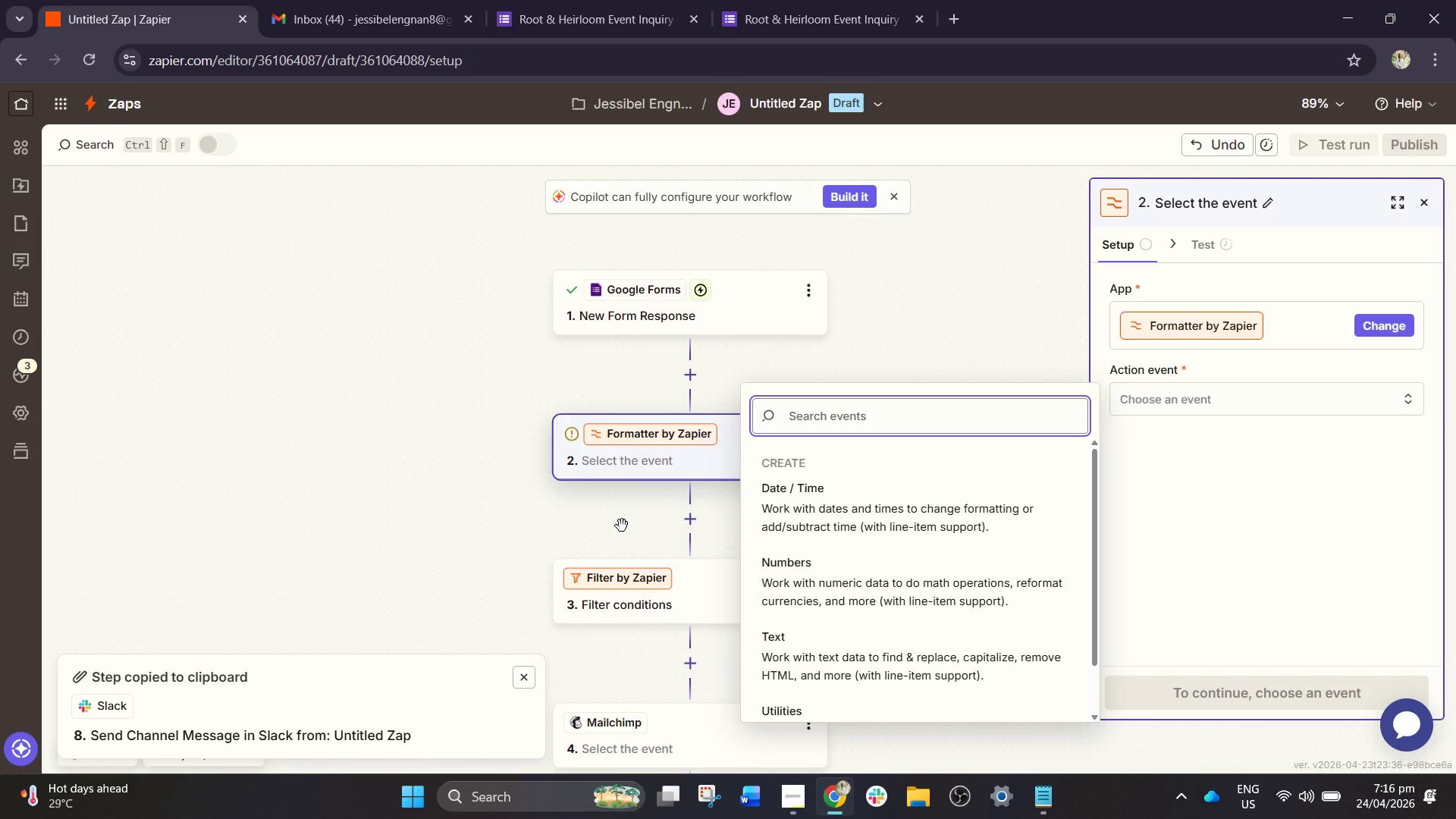 
left_click([840, 495])
 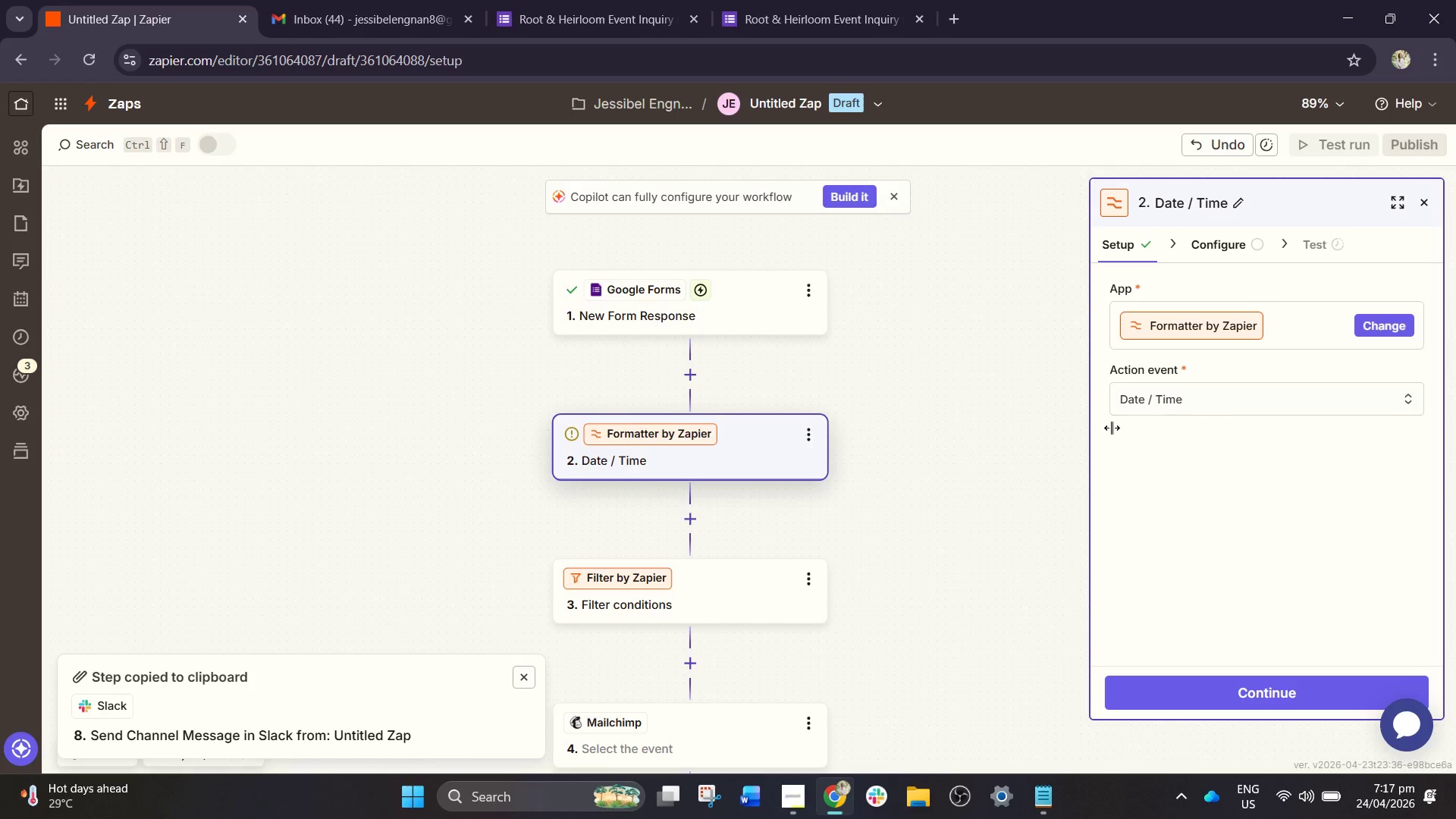 
wait(5.05)
 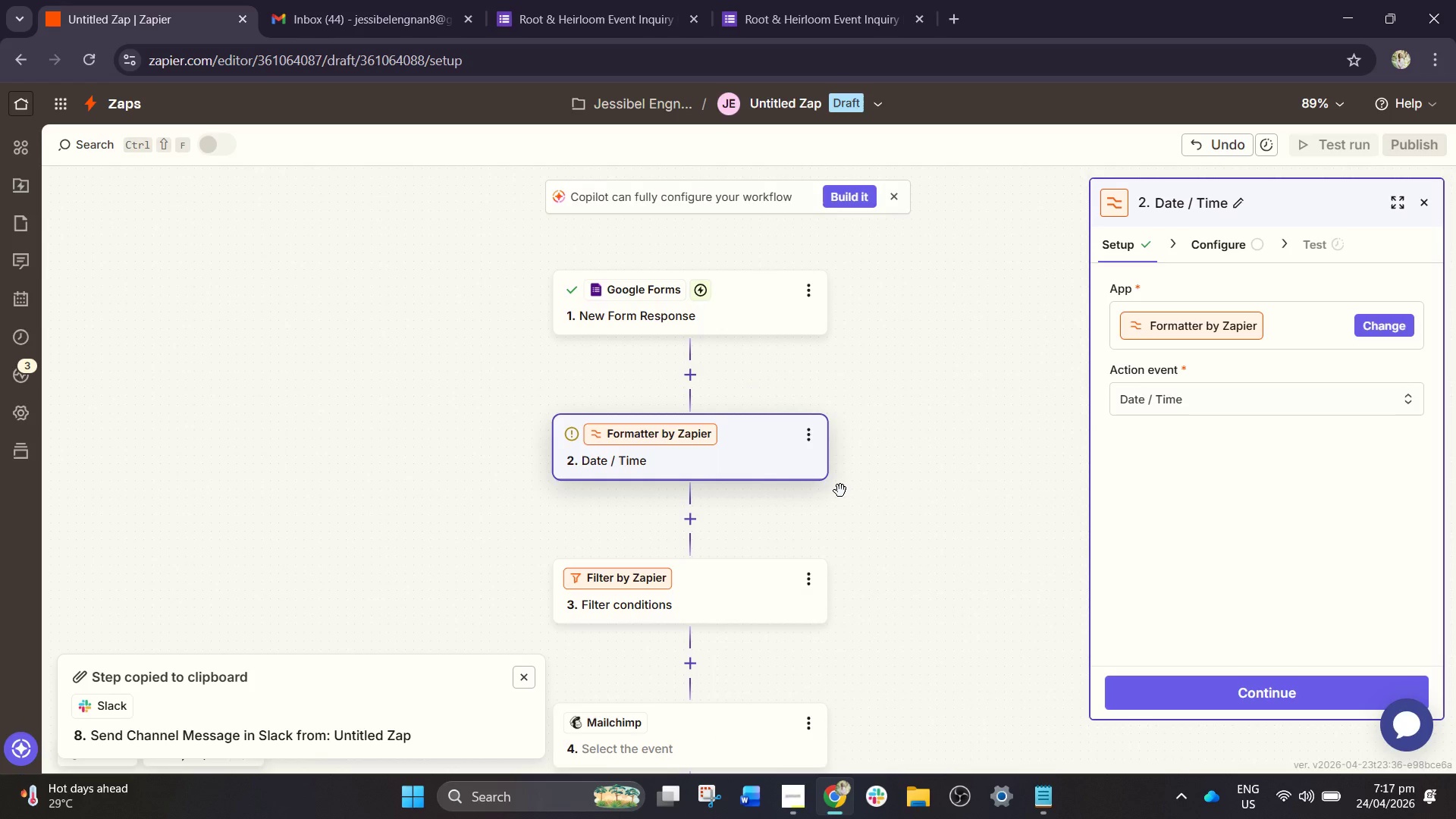 
left_click_drag(start_coordinate=[1235, 687], to_coordinate=[1231, 701])
 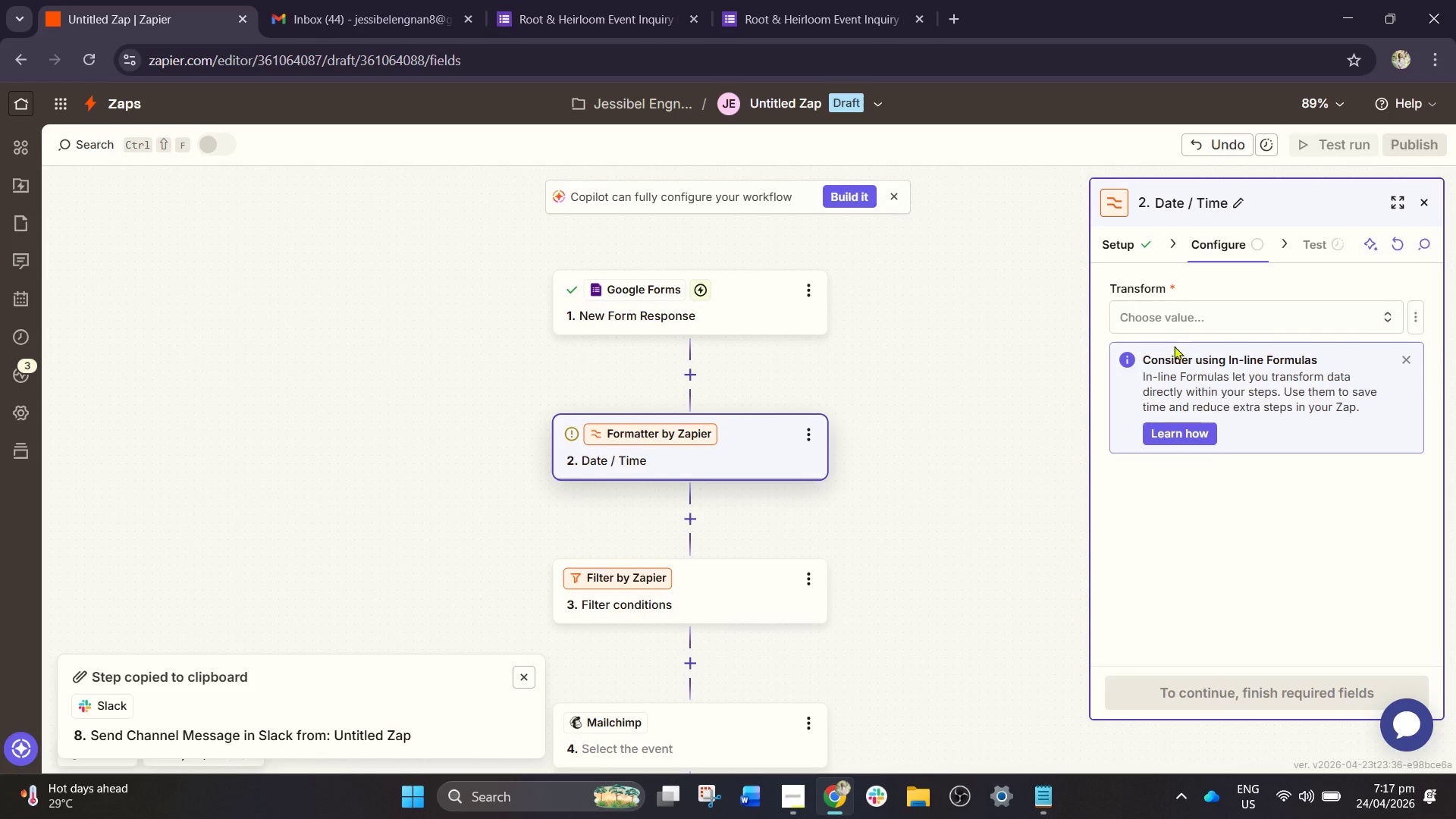 
left_click([1179, 329])
 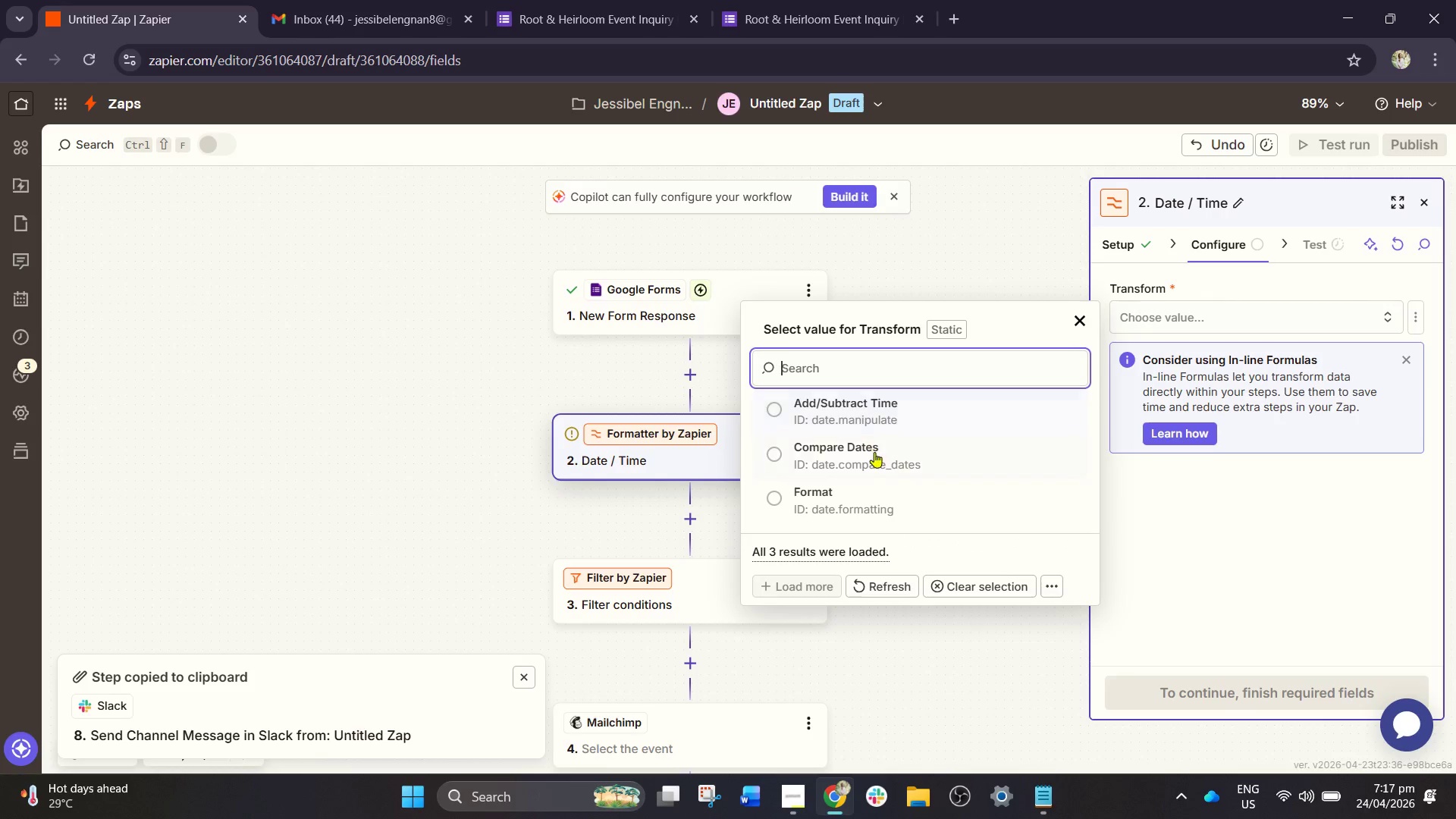 
scroll: coordinate [874, 464], scroll_direction: down, amount: 2.0
 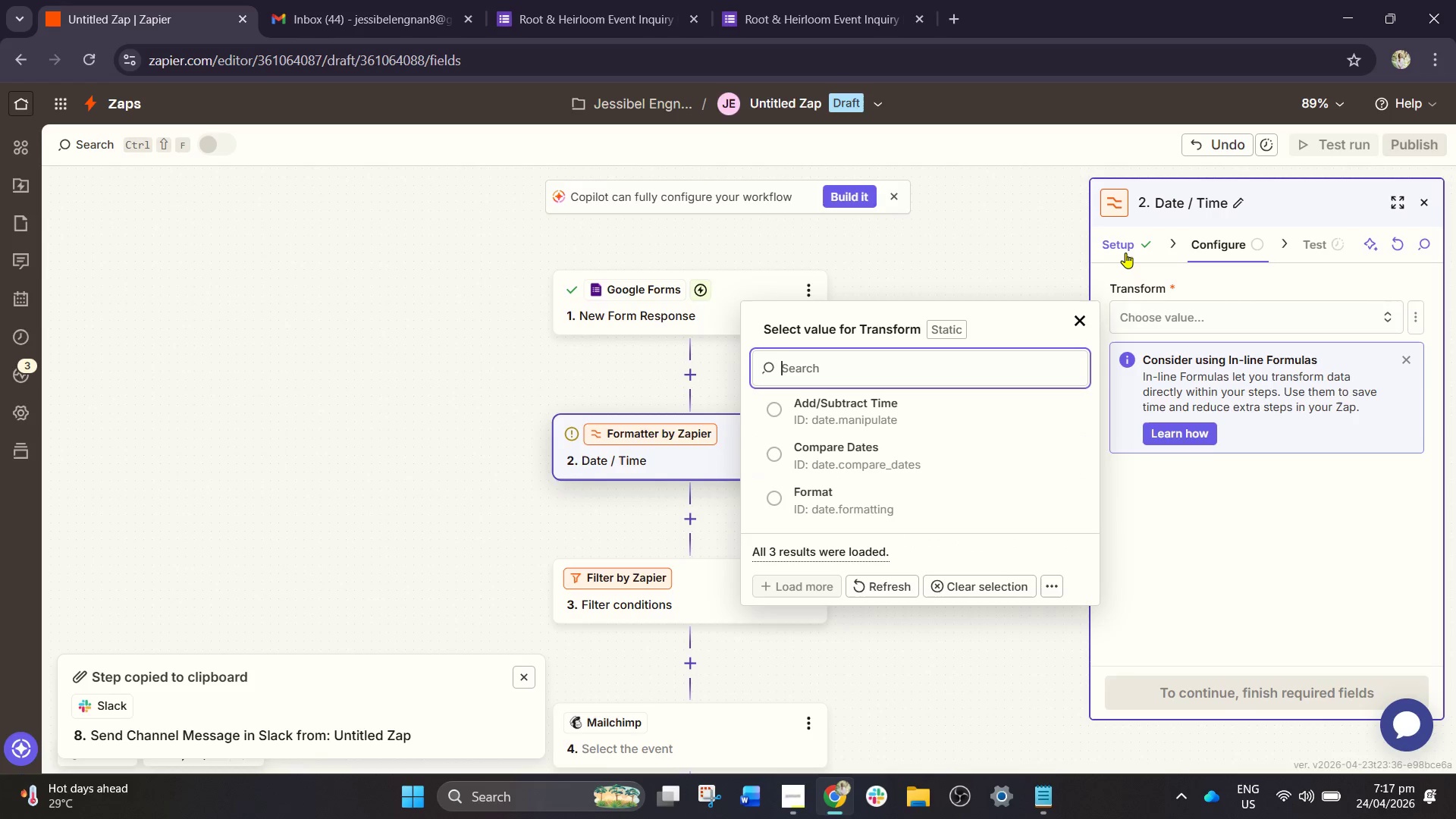 
left_click([1125, 253])
 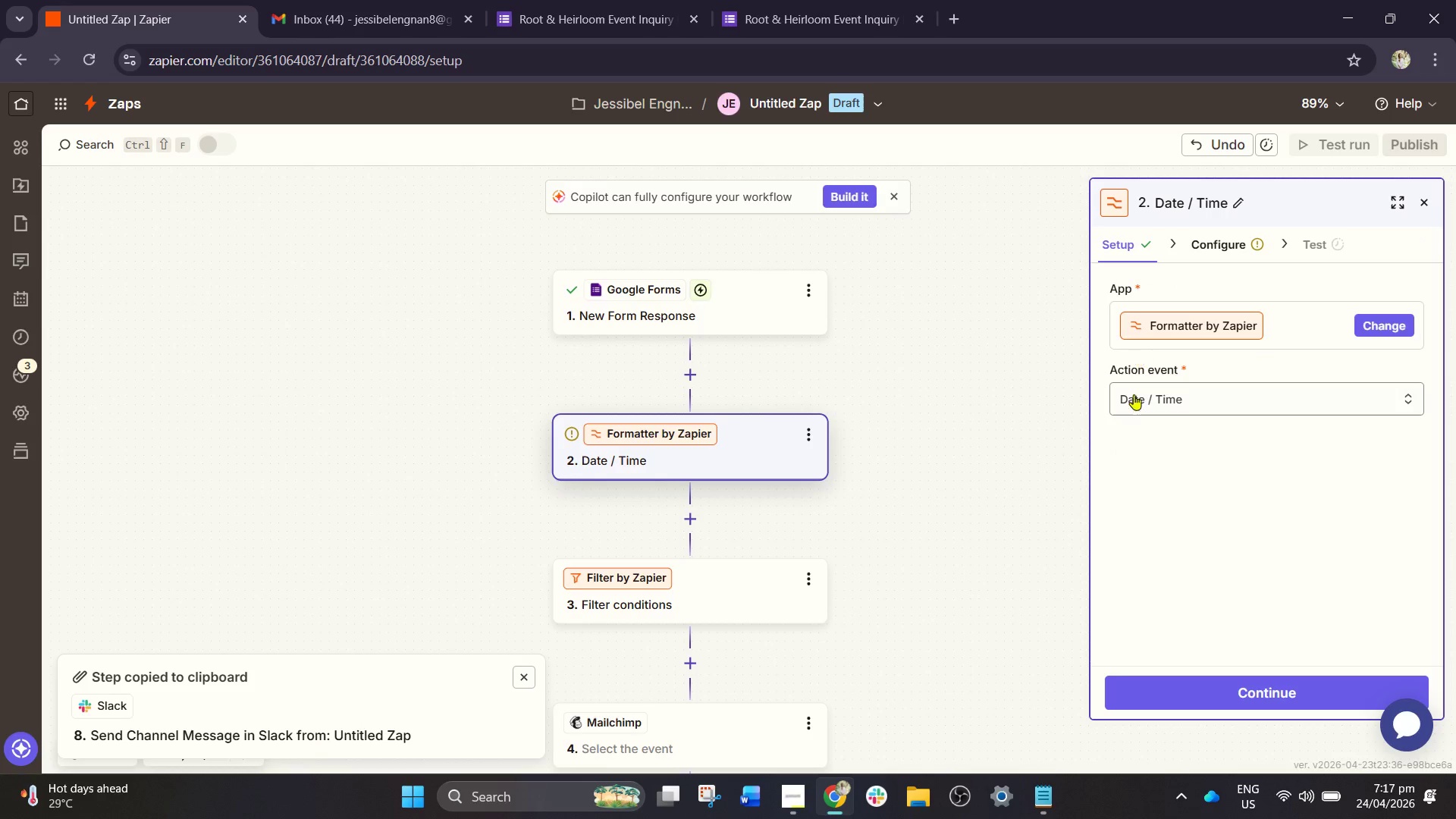 
left_click([1134, 399])
 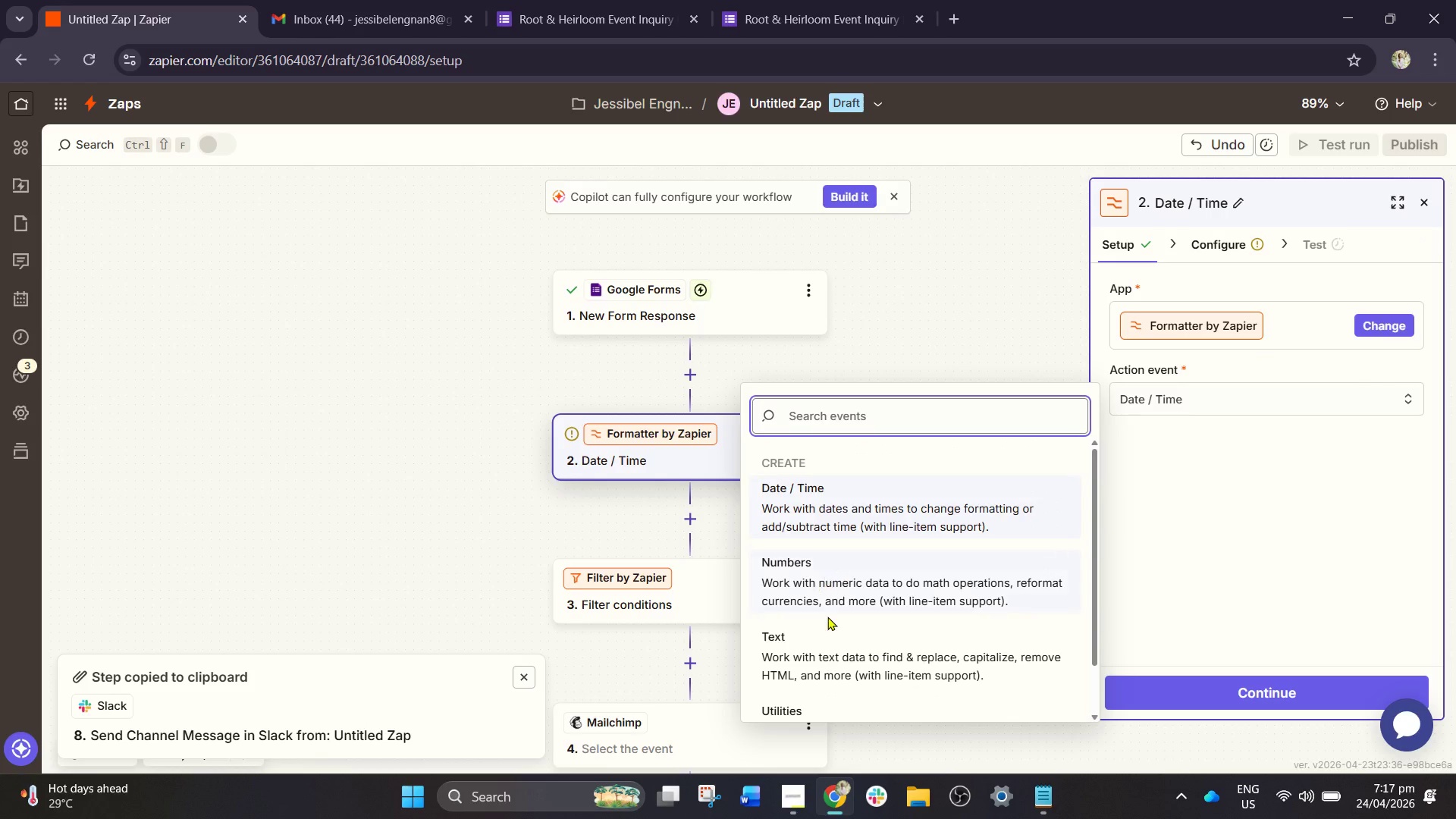 
left_click([820, 651])
 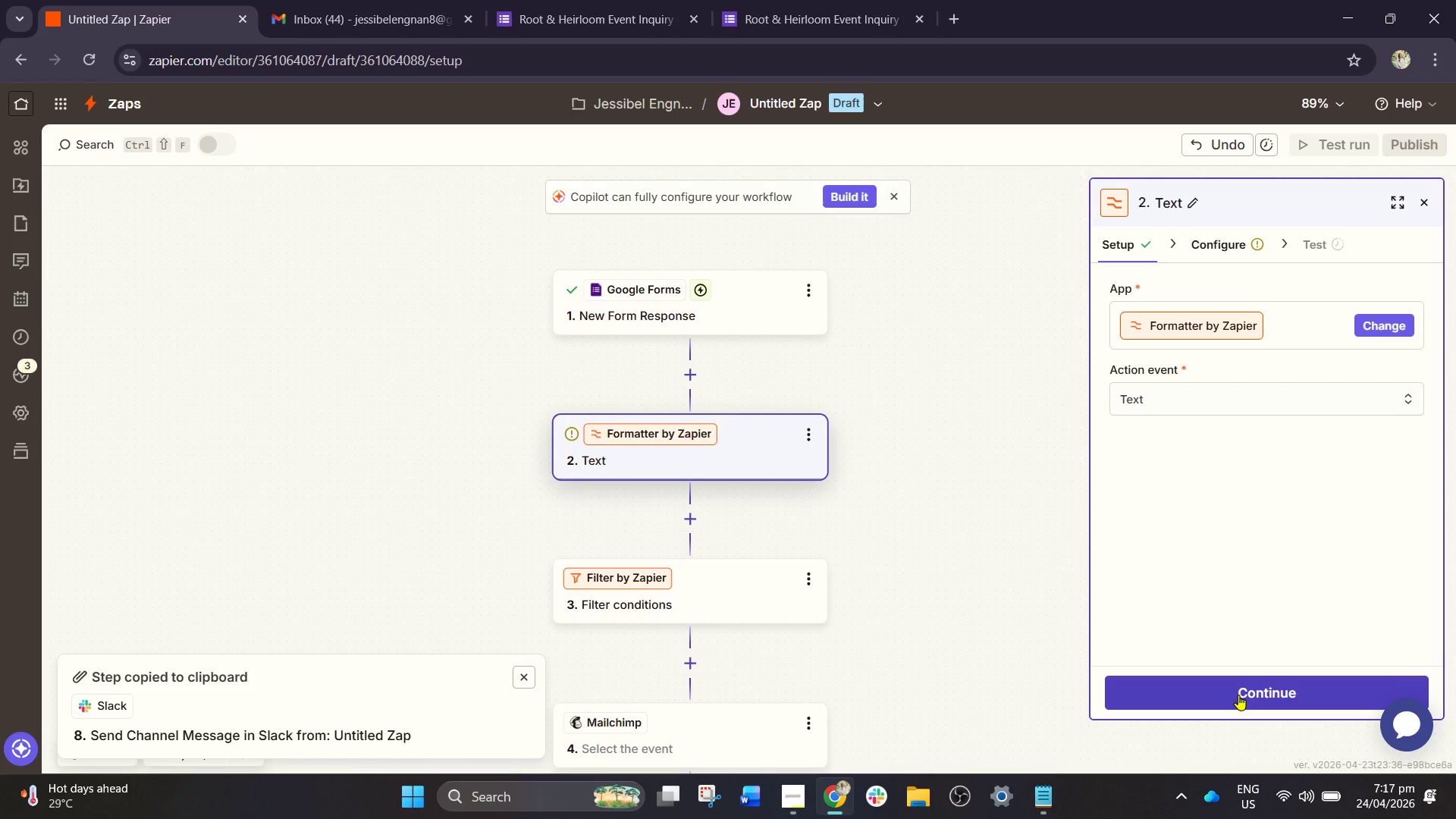 
left_click([1238, 695])
 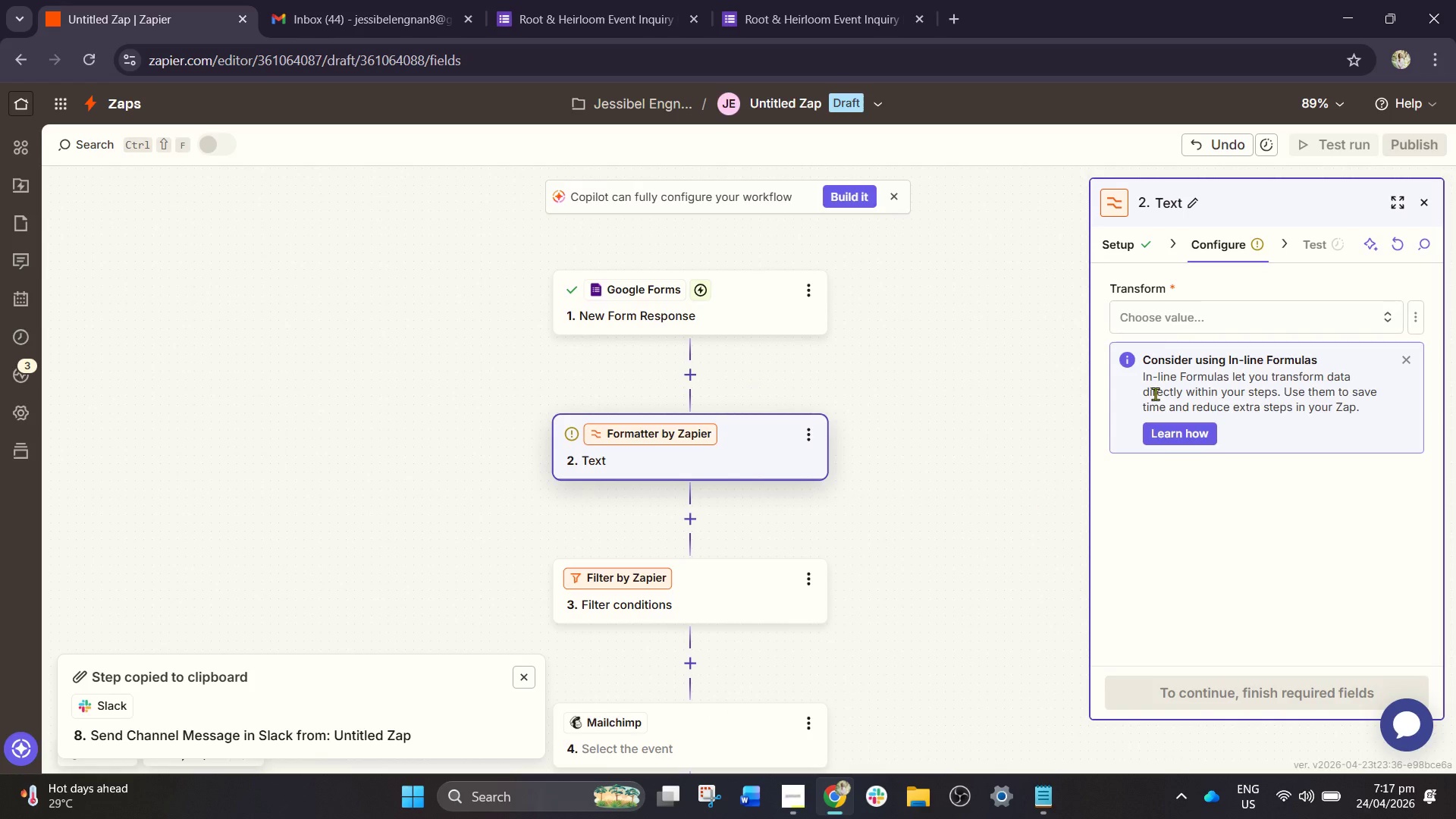 
left_click([1167, 335])
 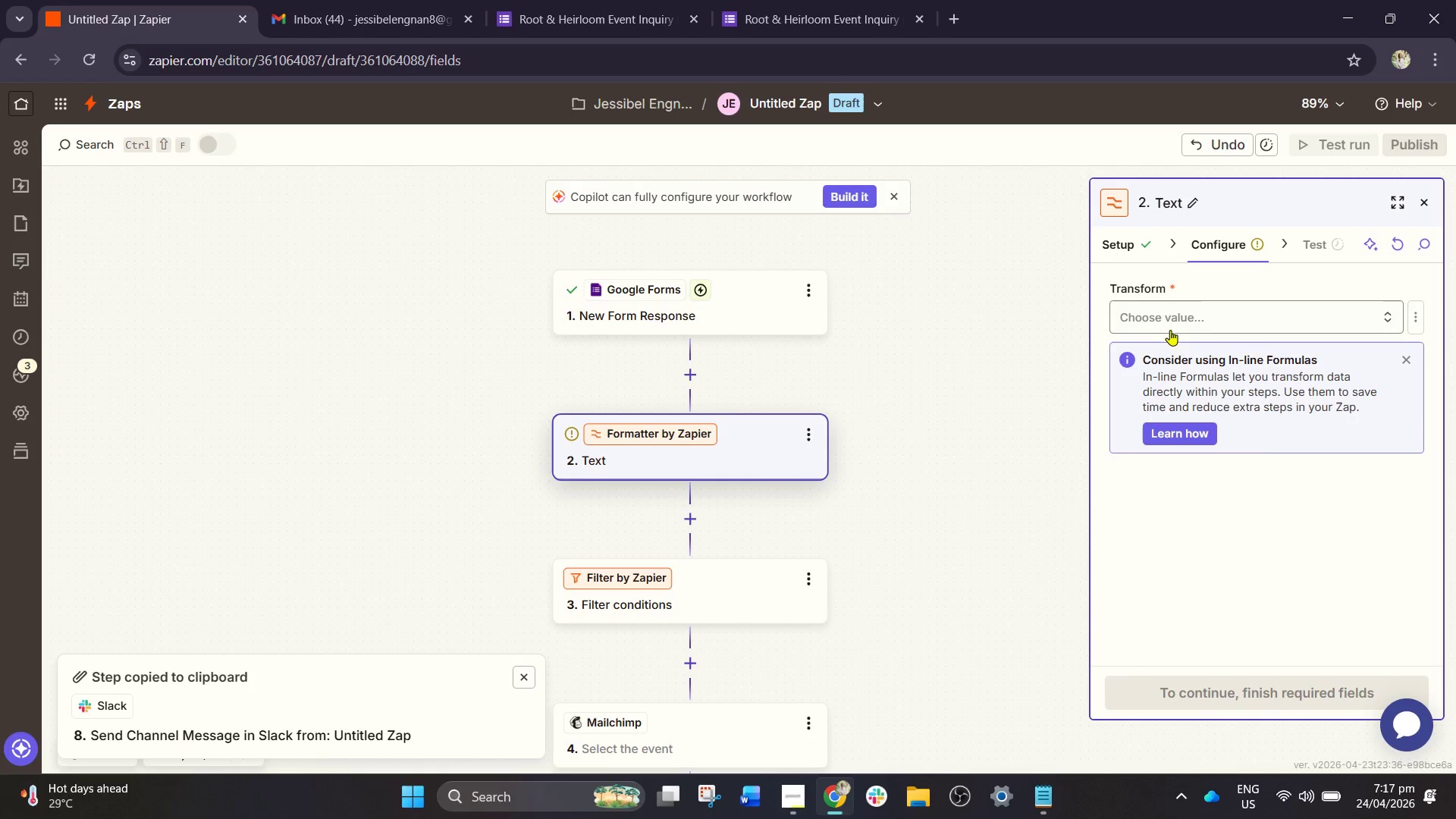 
left_click([1172, 327])
 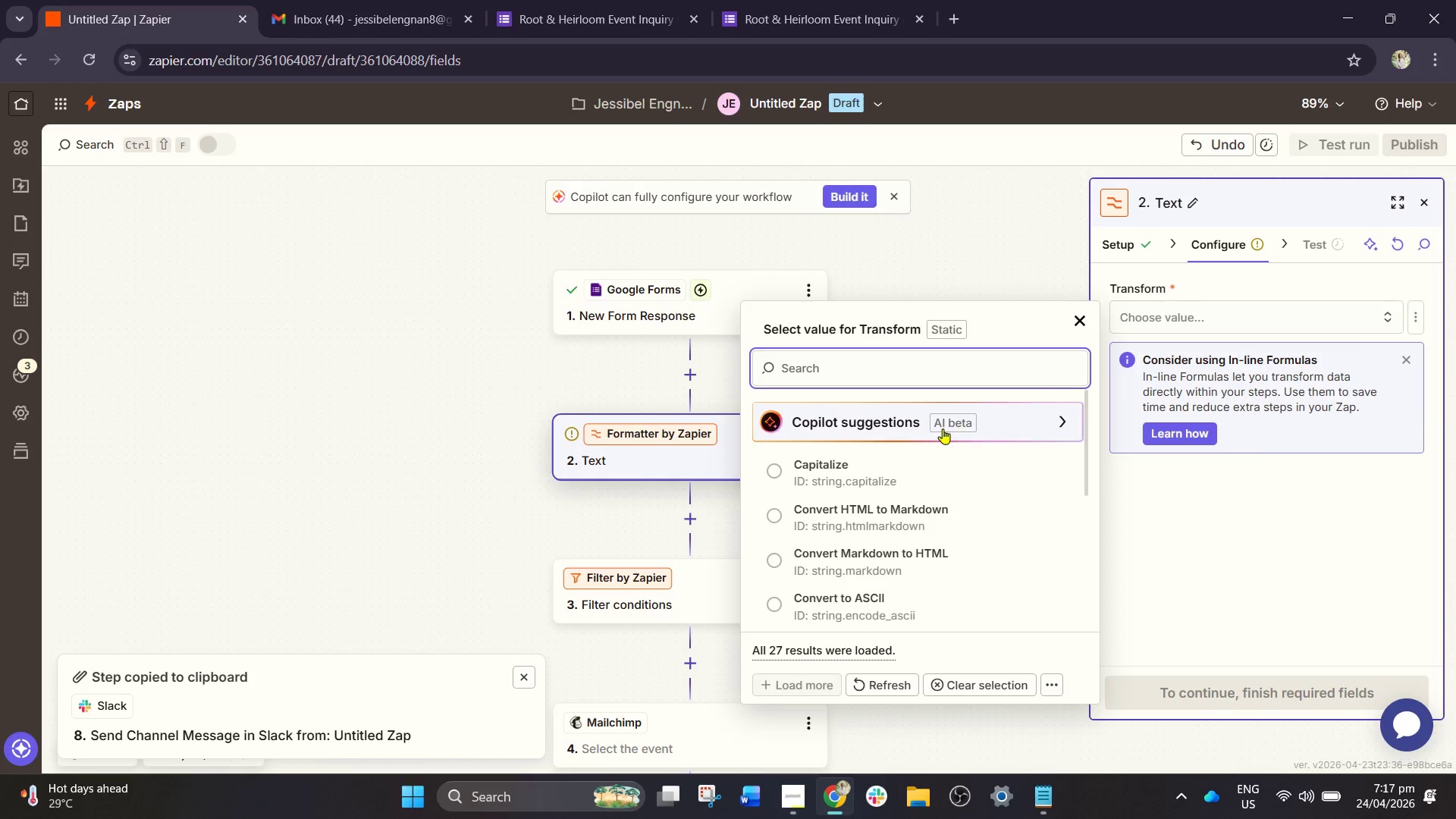 
left_click([827, 486])
 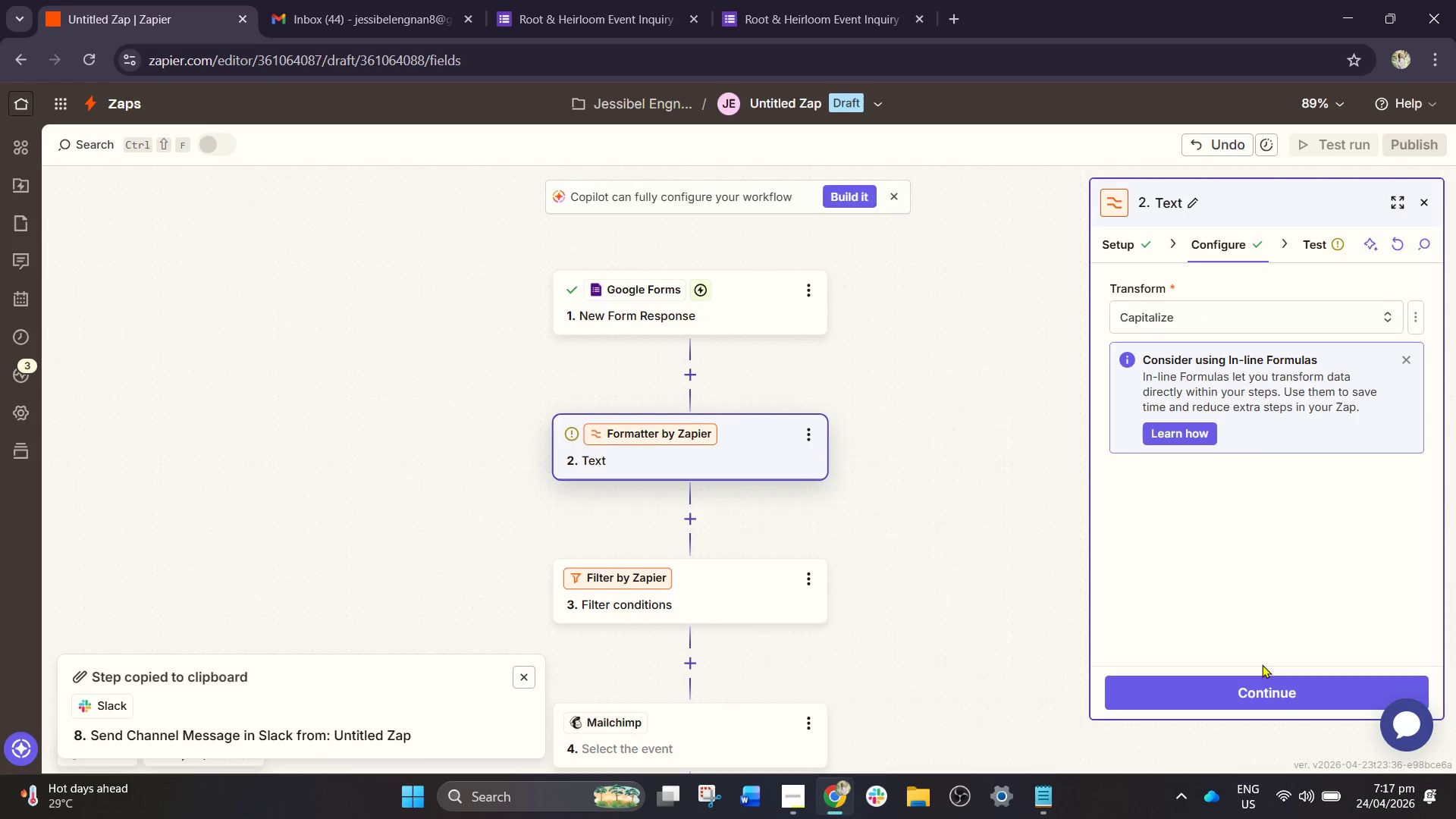 
left_click([1263, 690])
 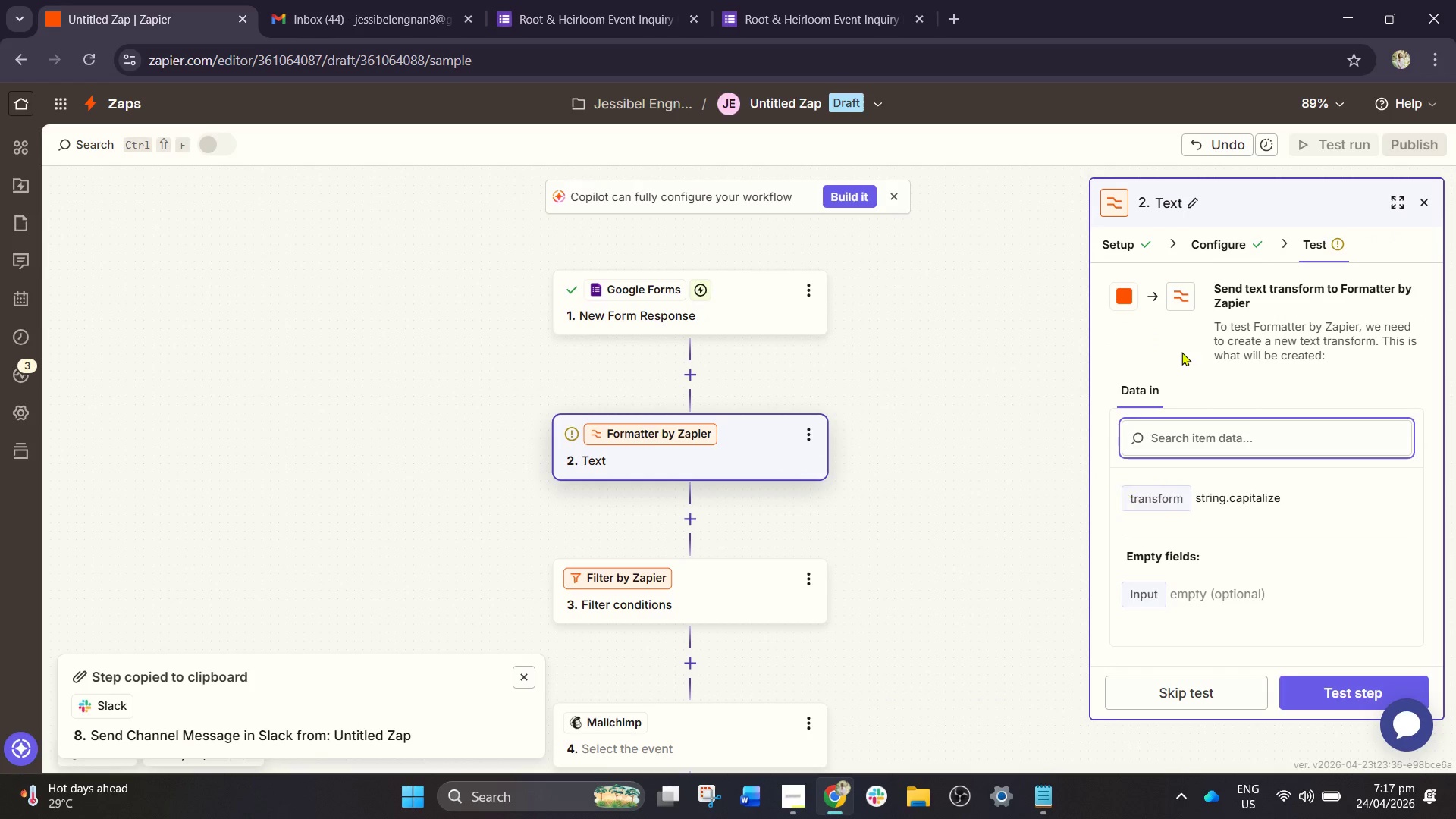 
left_click([1210, 246])
 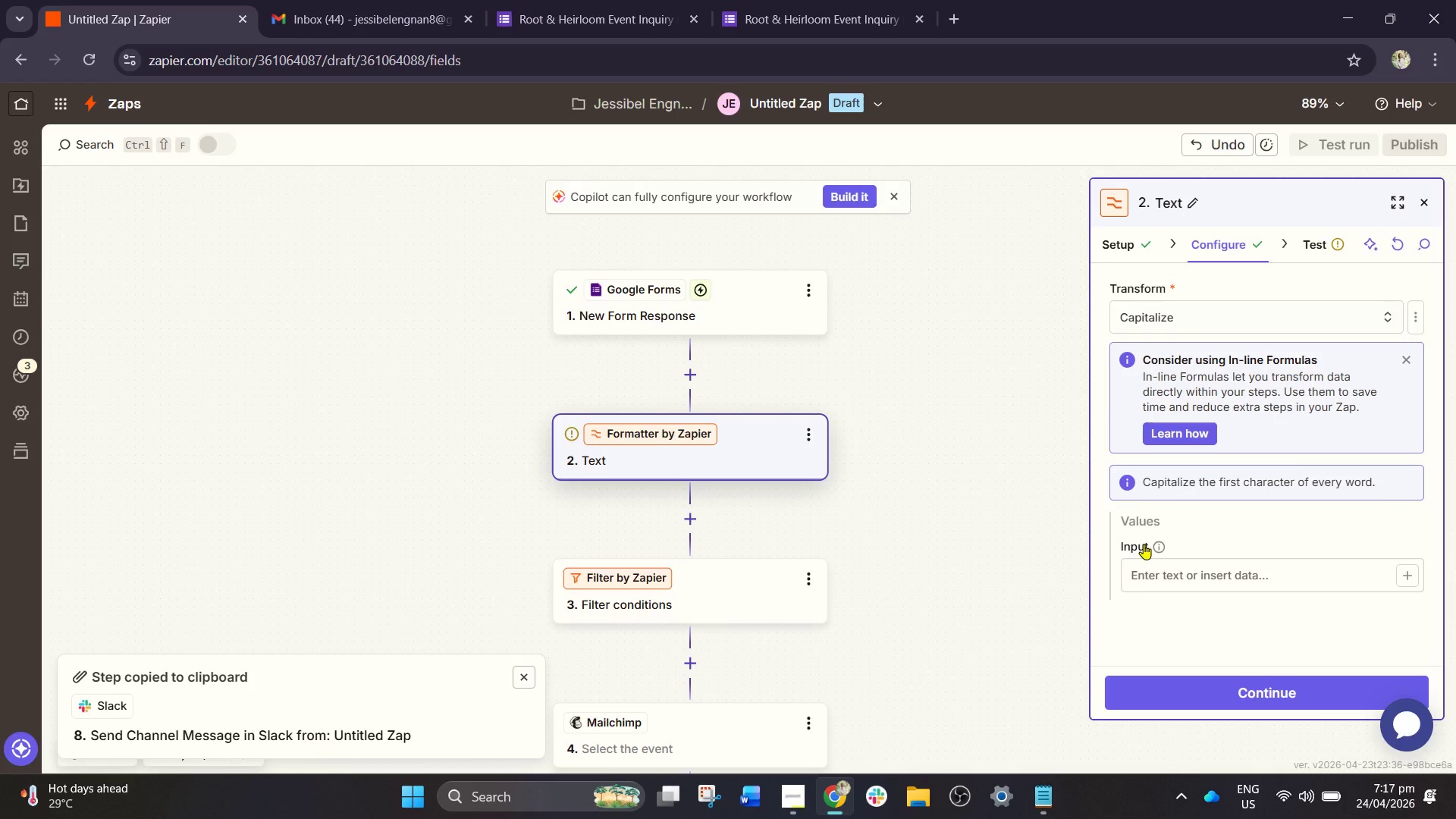 
left_click([1159, 563])
 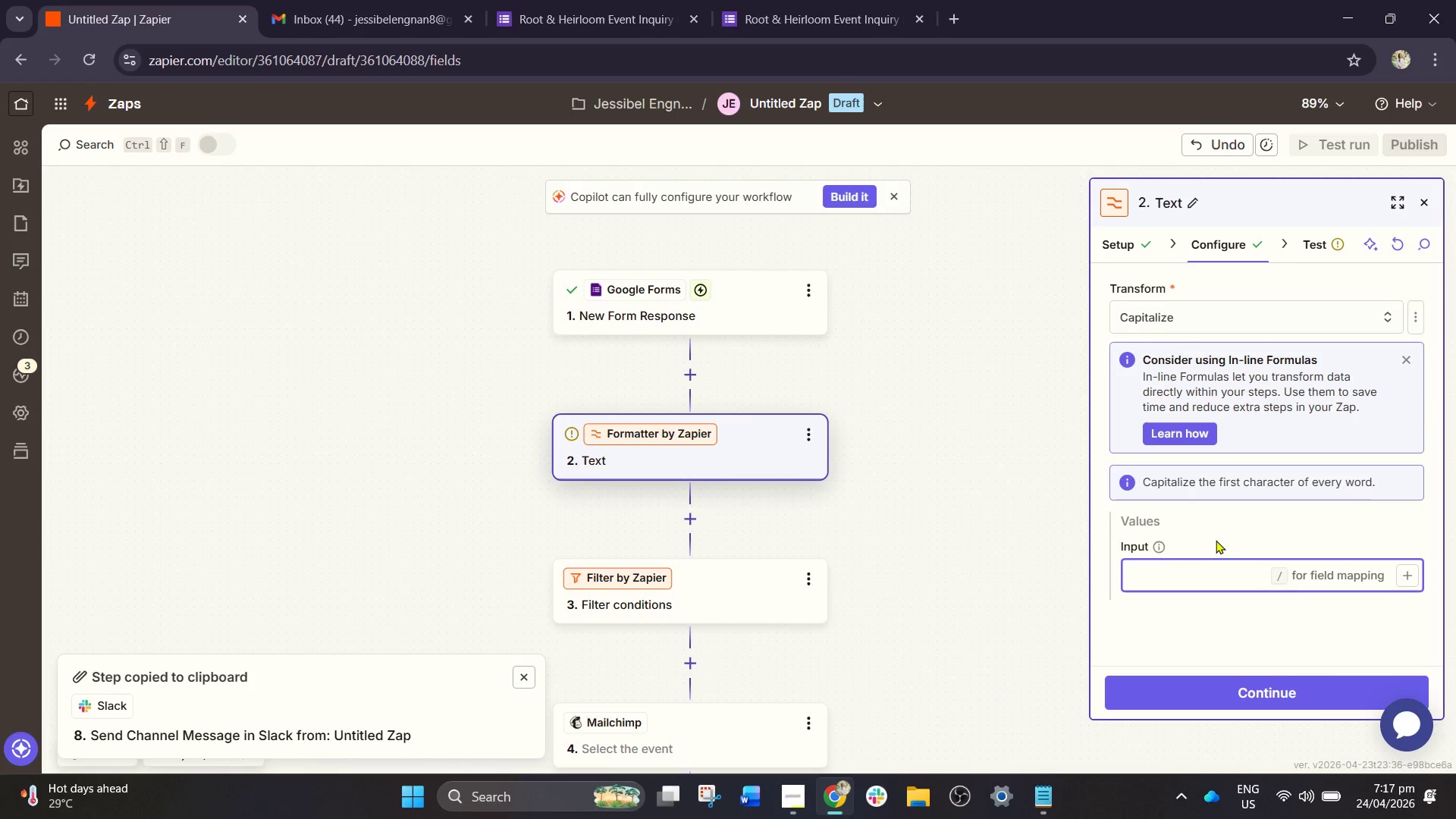 
key(Slash)
 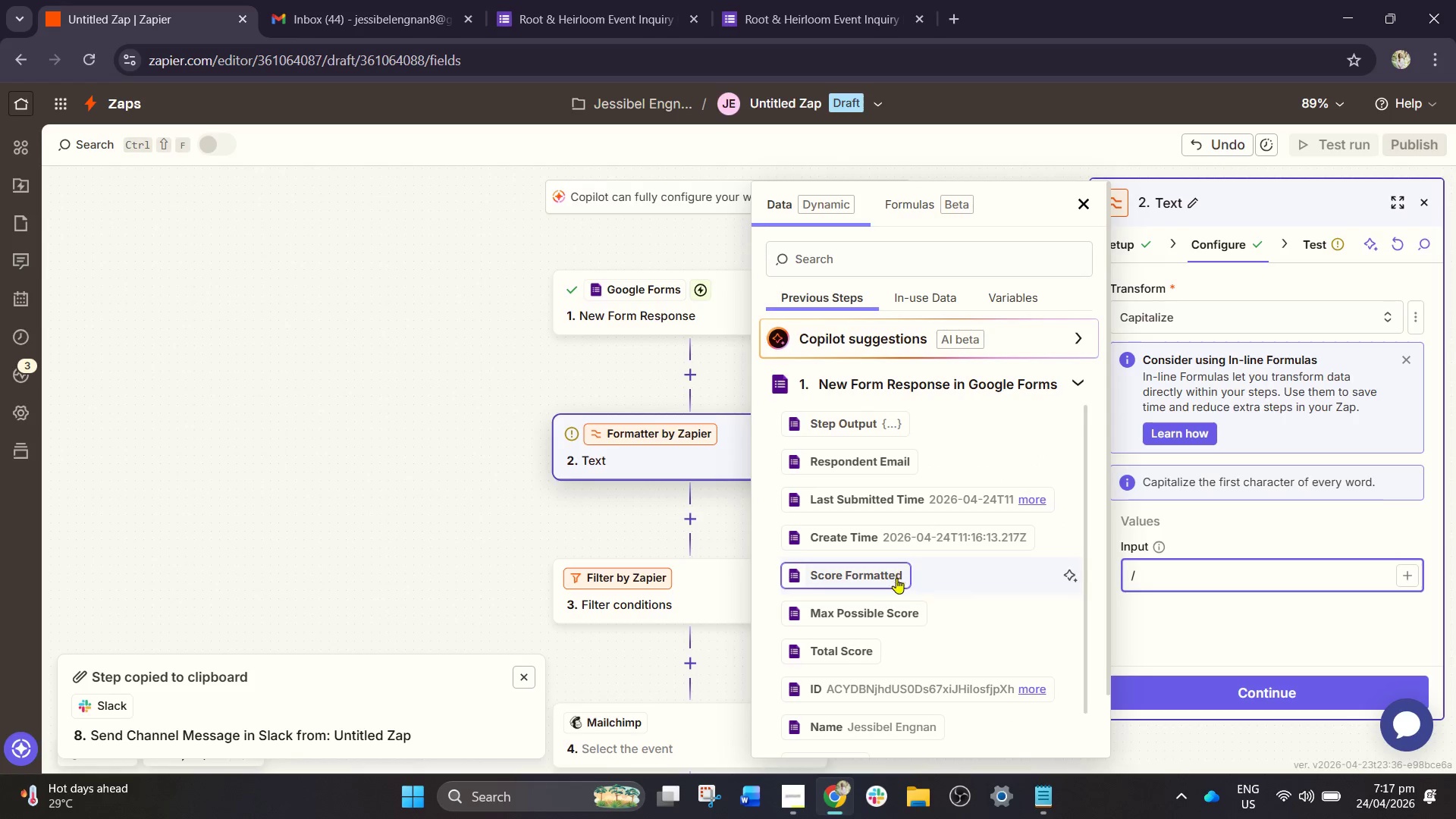 
scroll: coordinate [908, 609], scroll_direction: down, amount: 1.0
 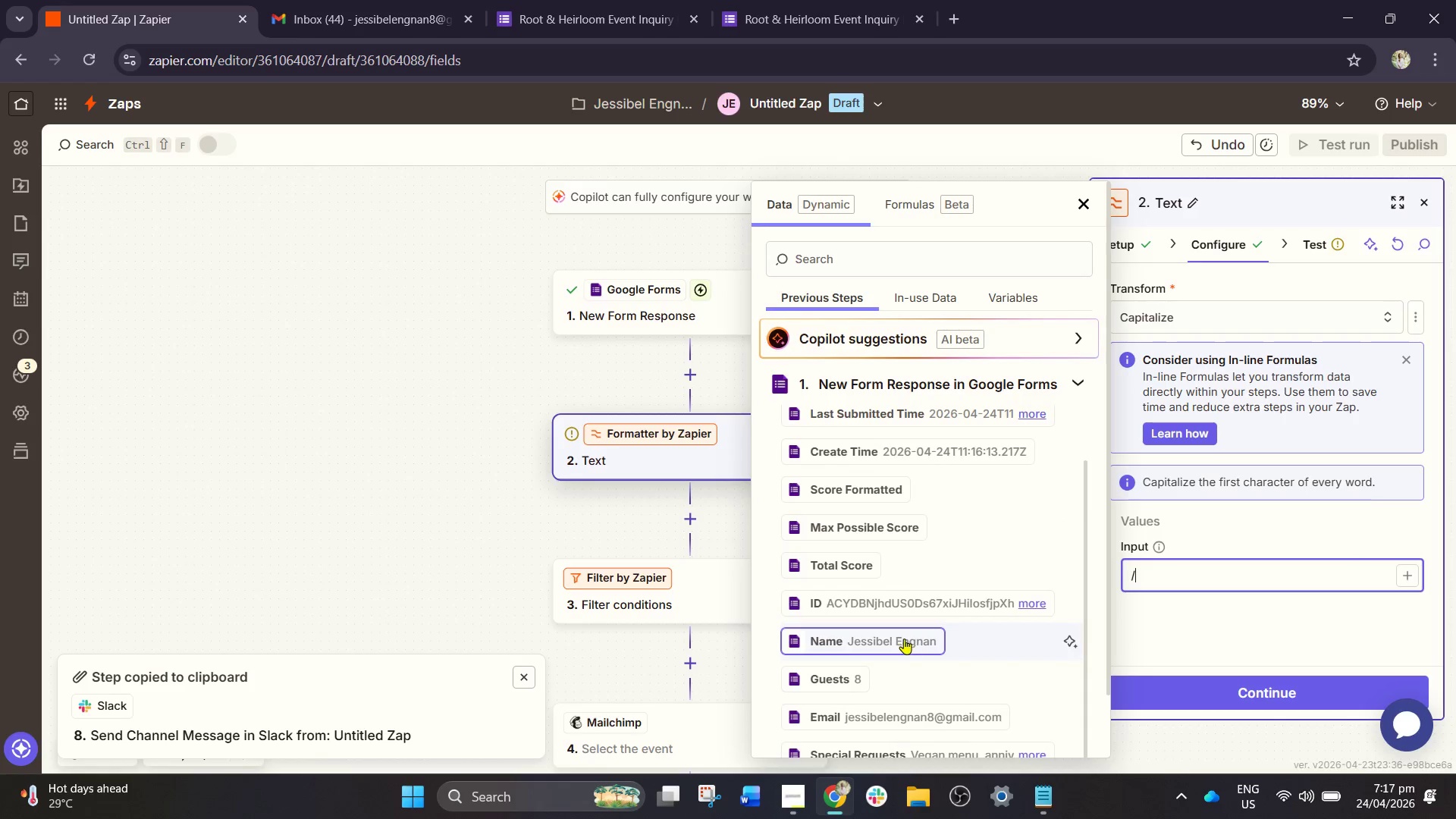 
left_click([898, 639])
 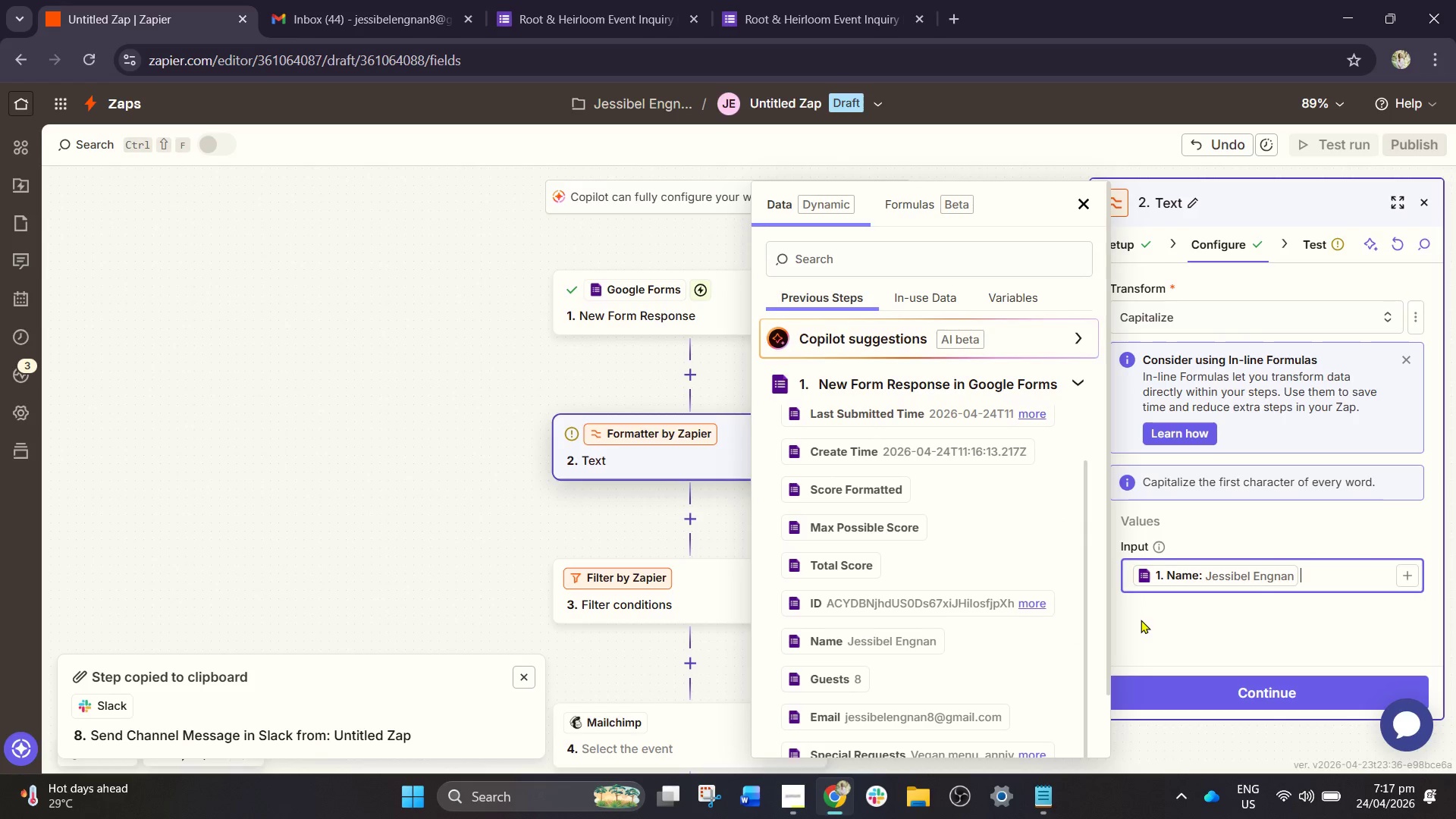 
double_click([1218, 688])
 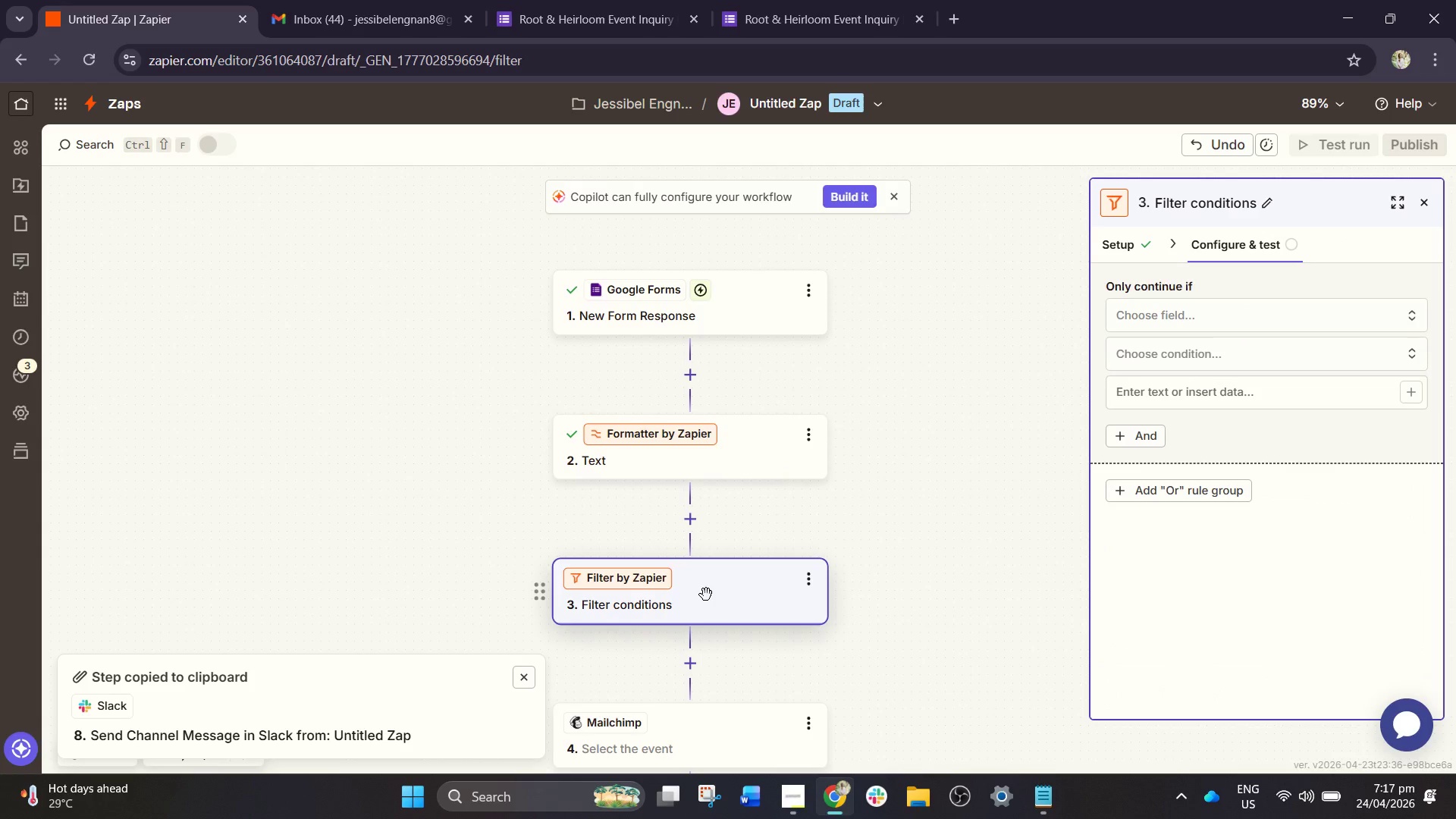 
wait(7.95)
 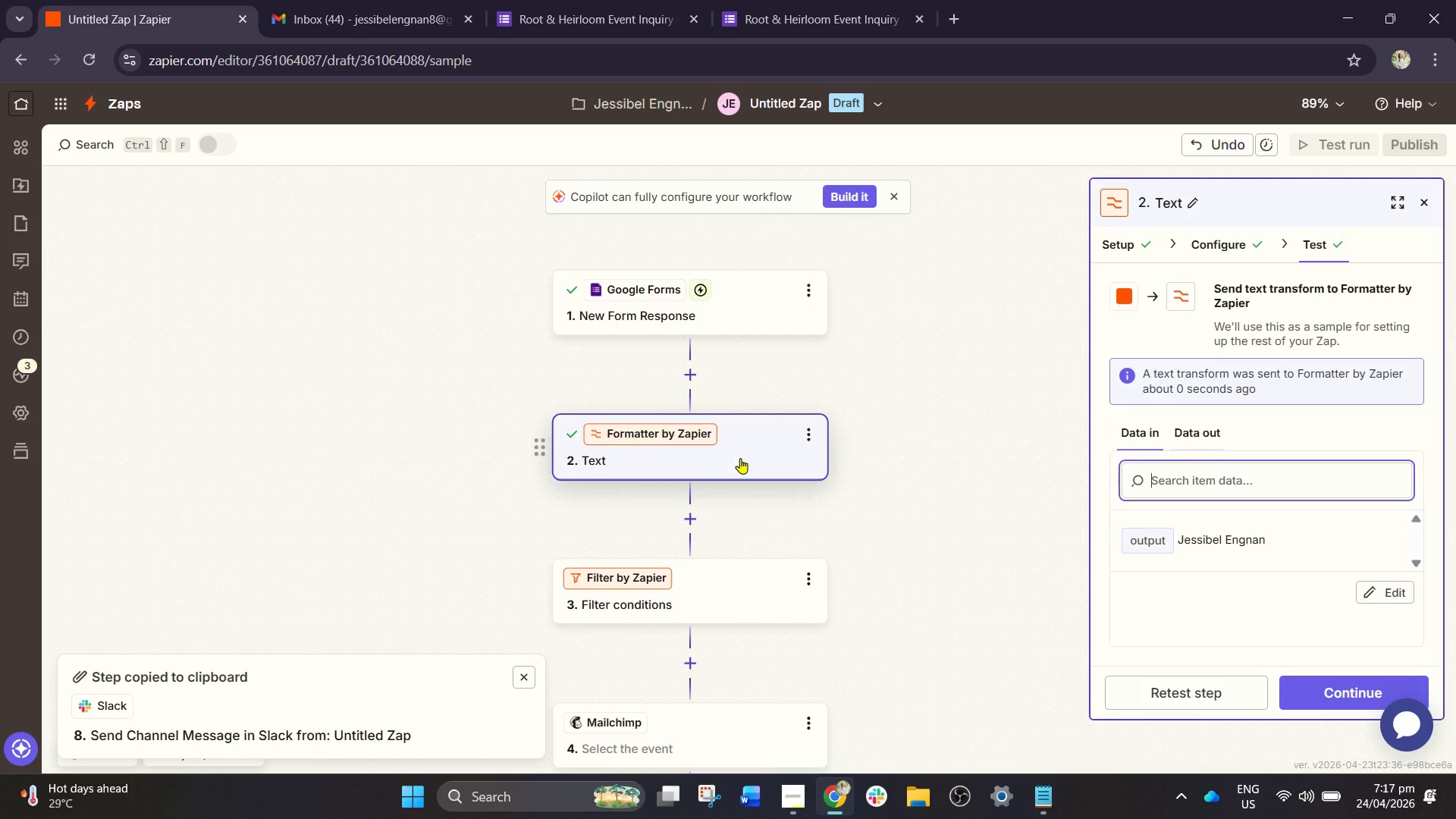 
mouse_move([692, 520])
 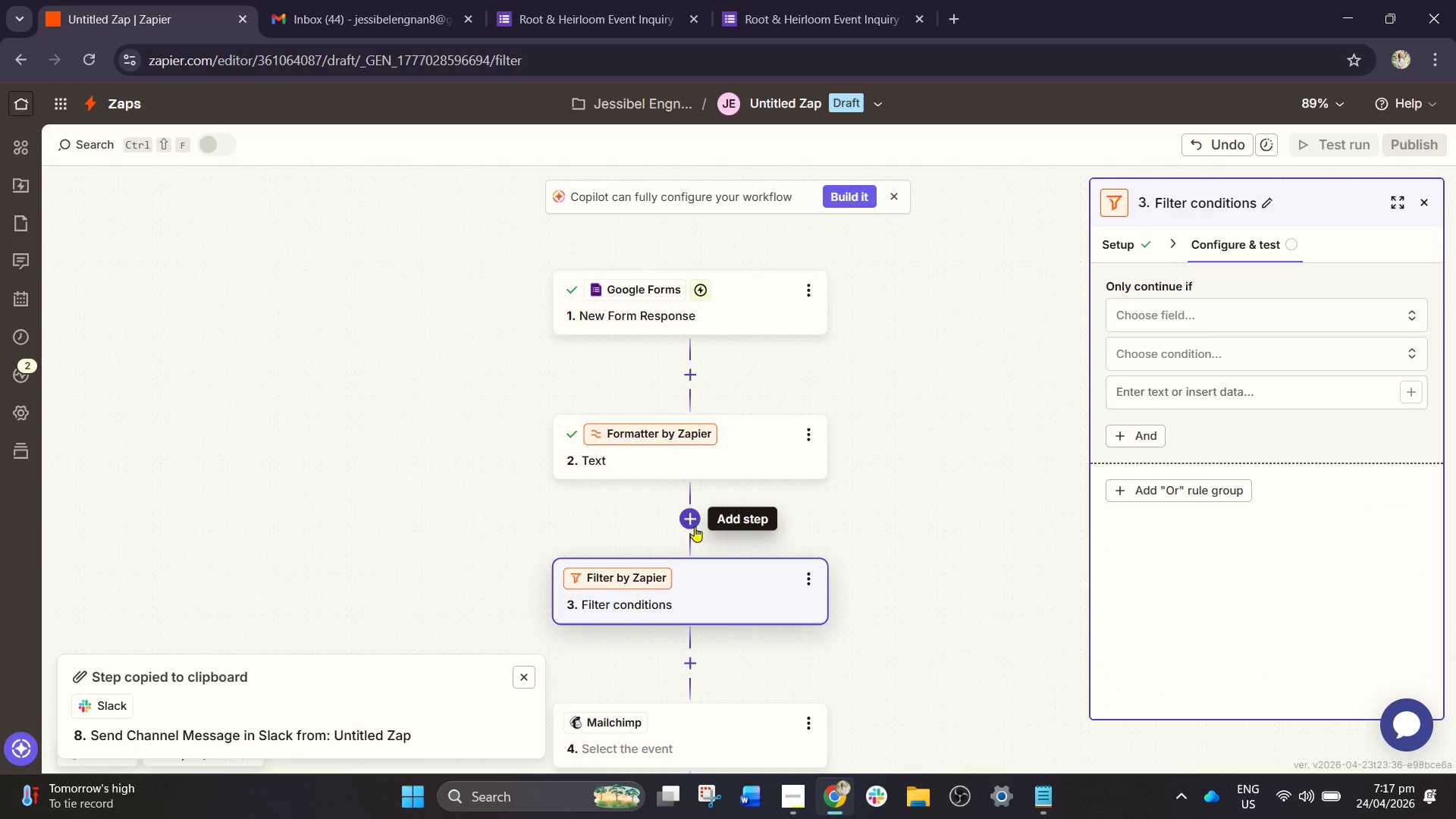 
left_click([692, 520])
 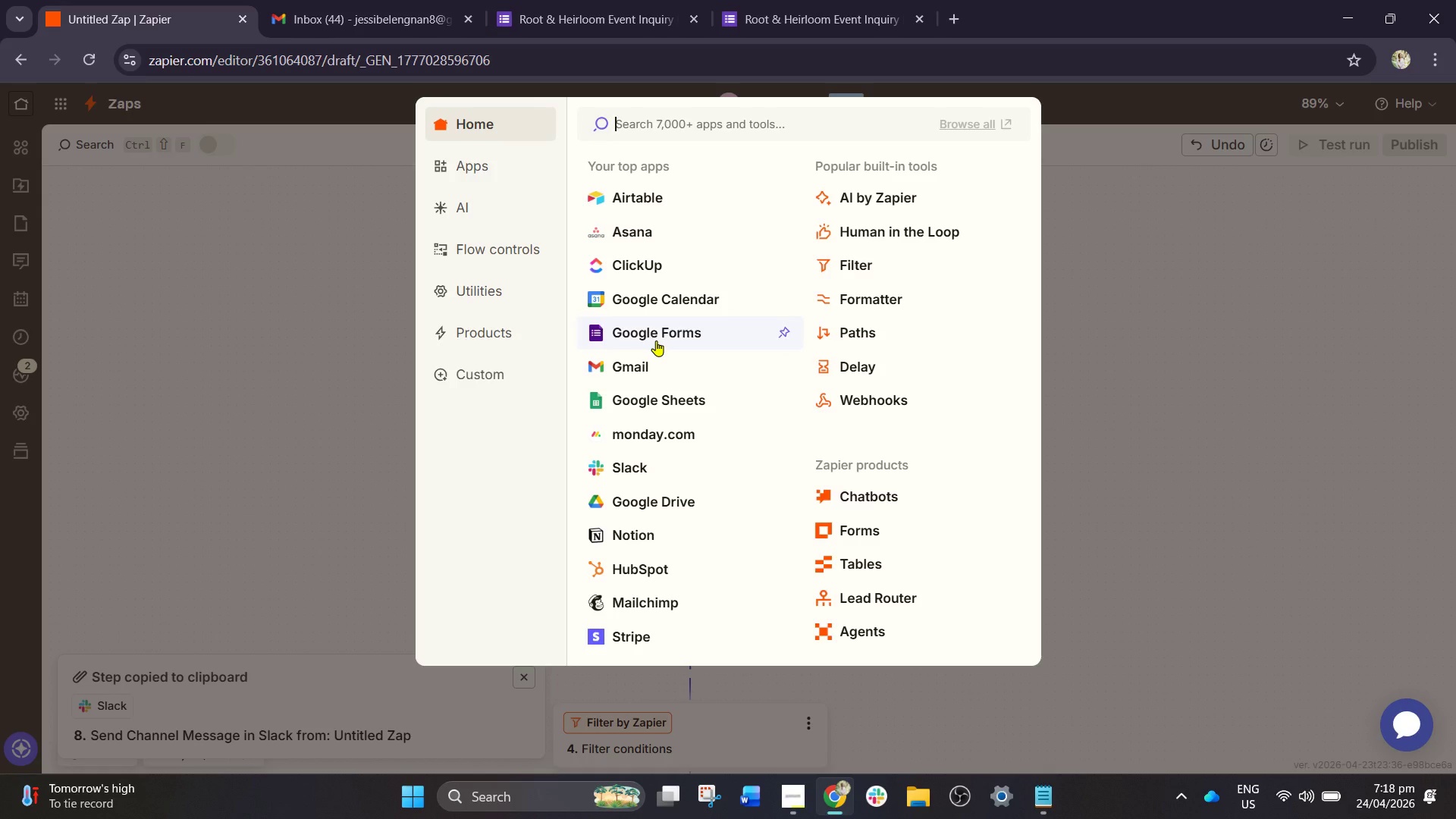 
wait(22.59)
 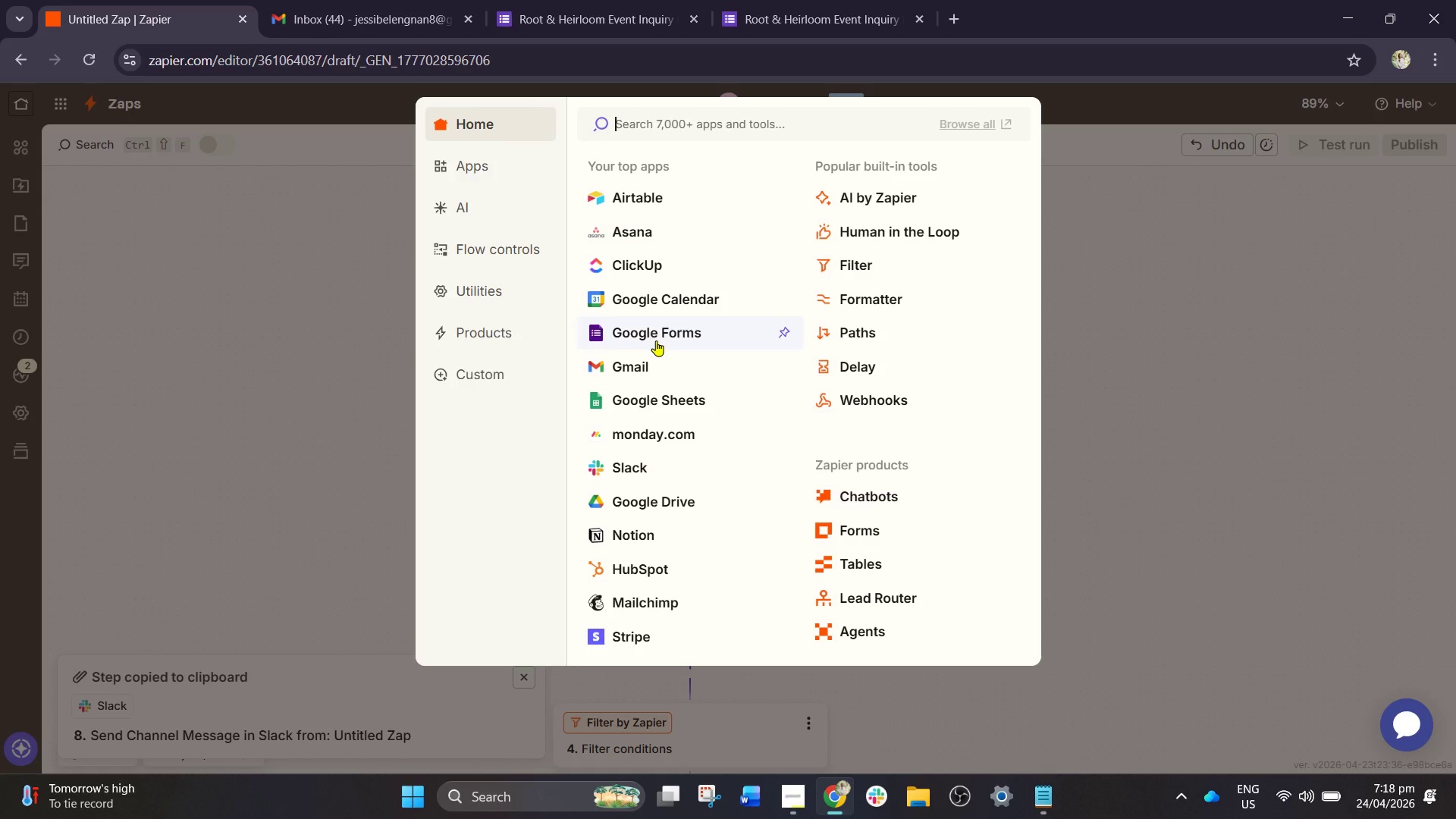 
left_click([888, 303])
 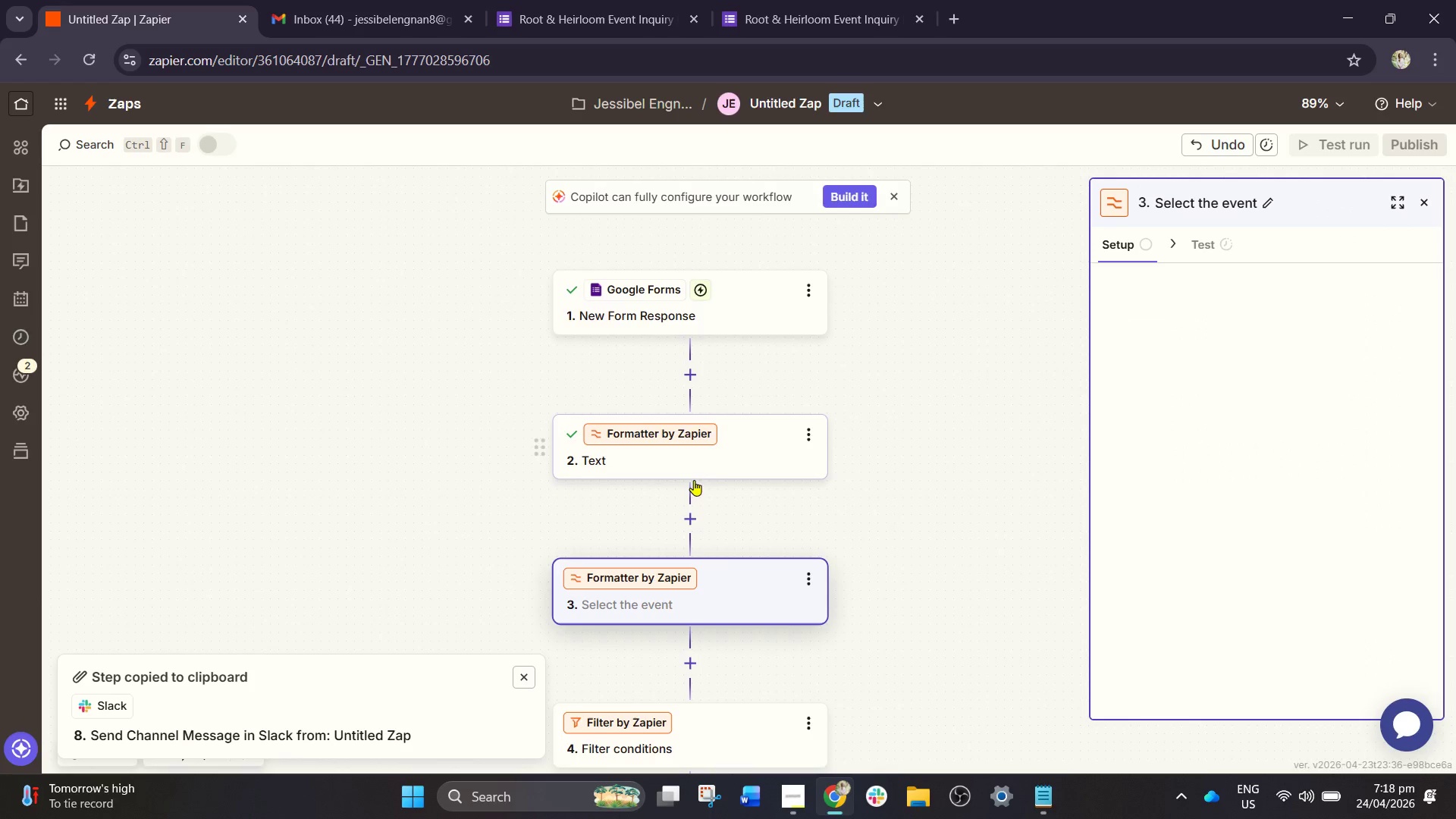 
left_click([715, 569])
 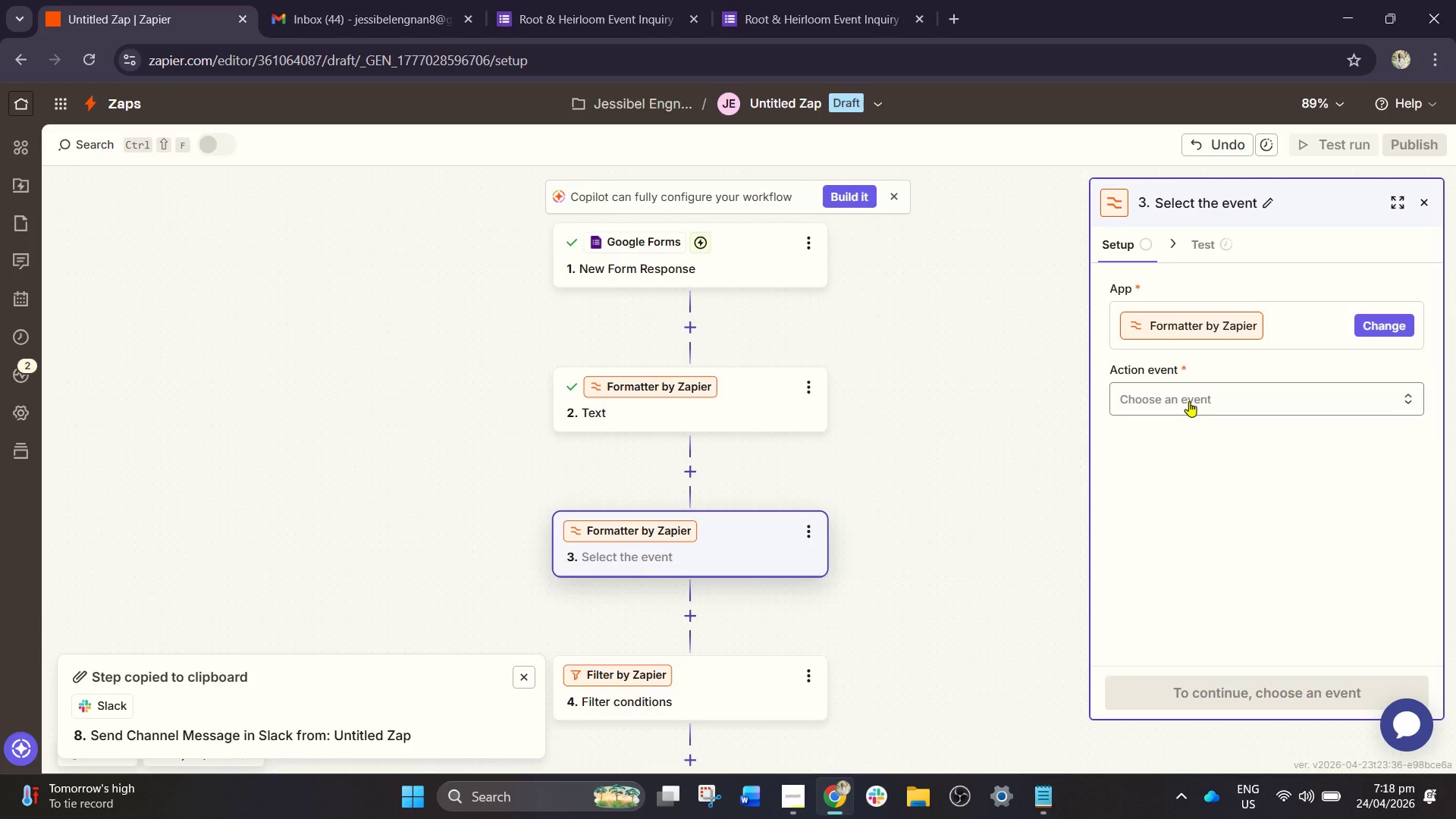 
scroll: coordinate [698, 541], scroll_direction: down, amount: 1.0
 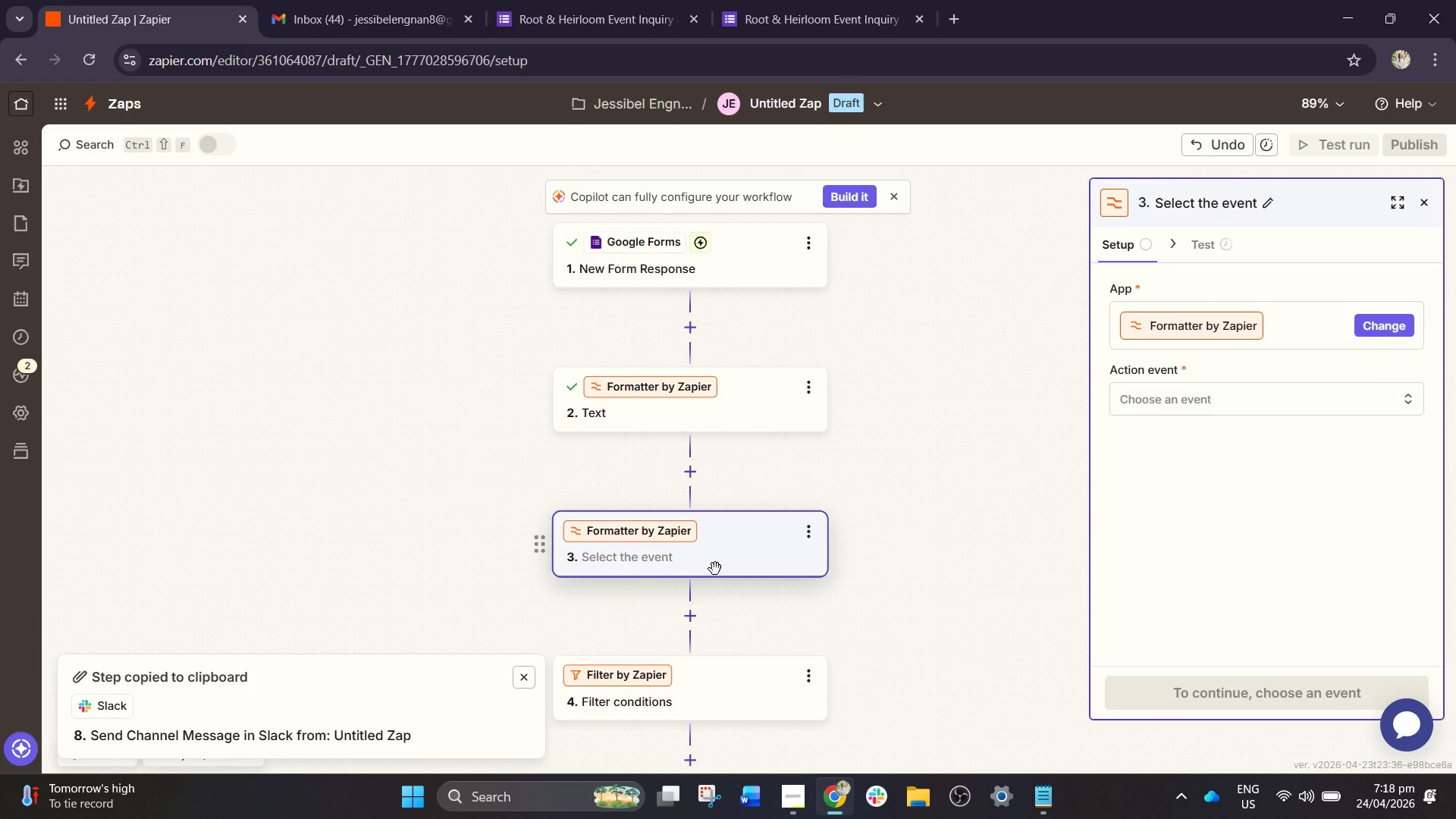 
left_click([1188, 396])
 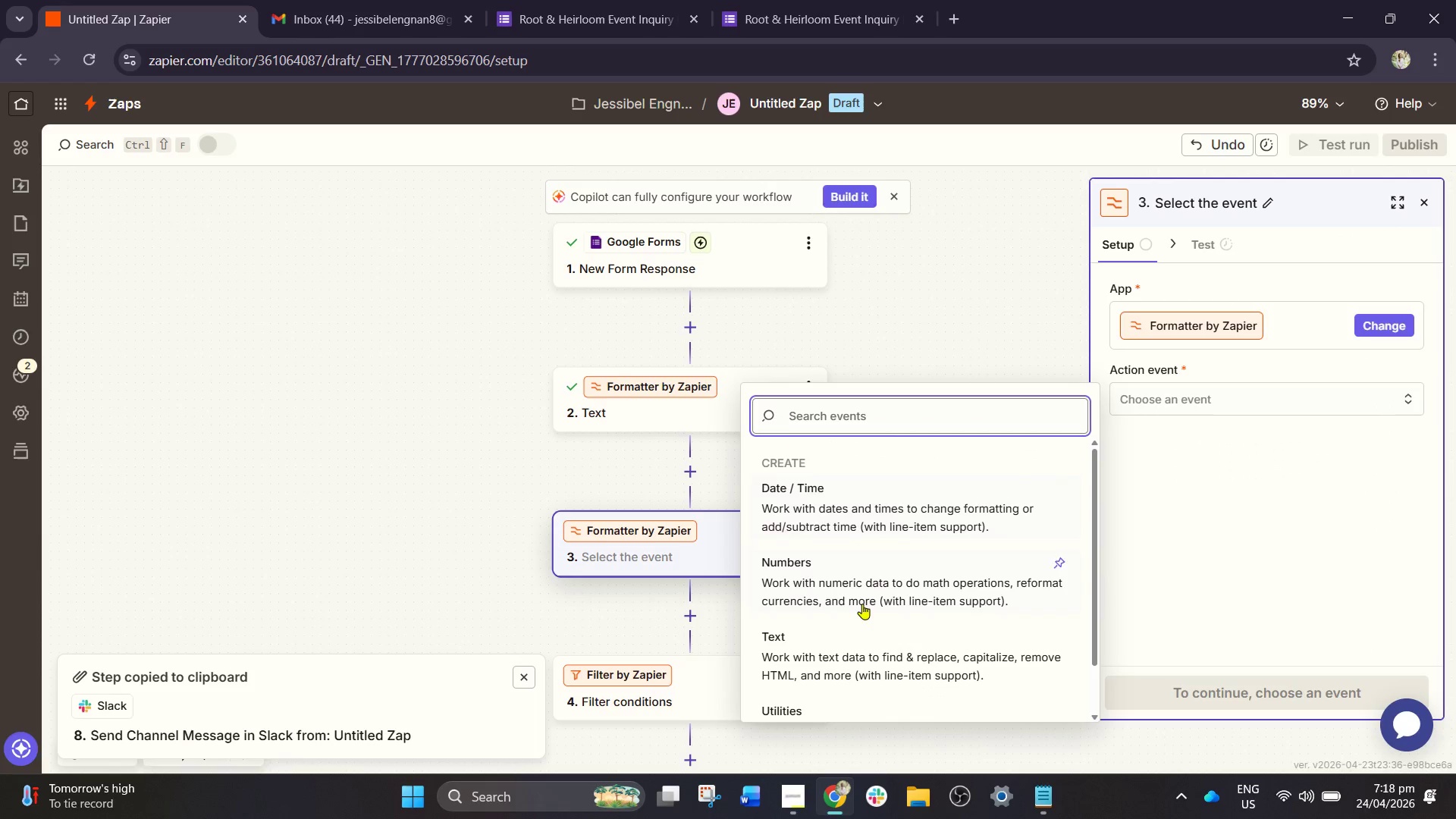 
left_click([849, 651])
 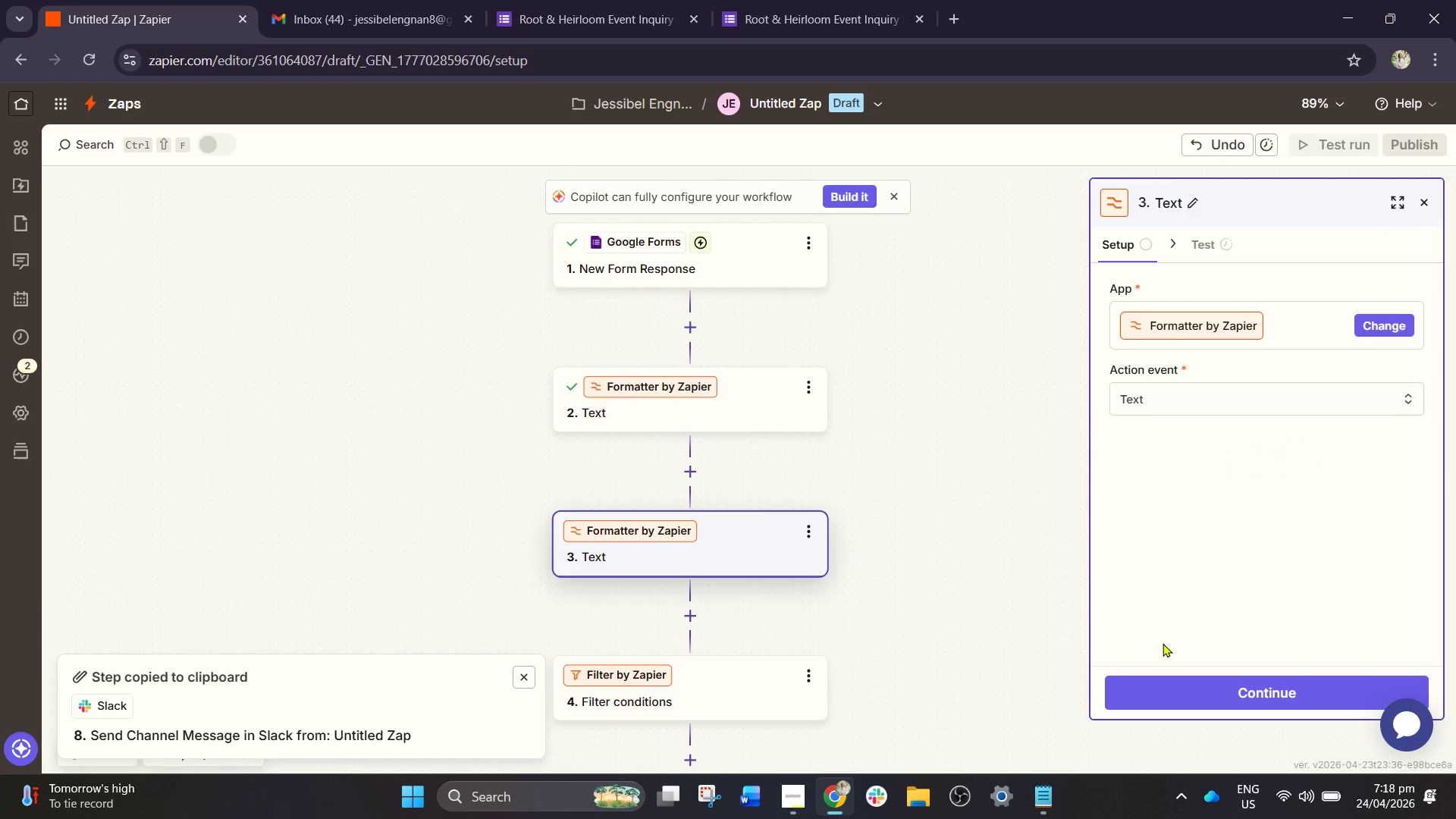 
left_click([1198, 687])
 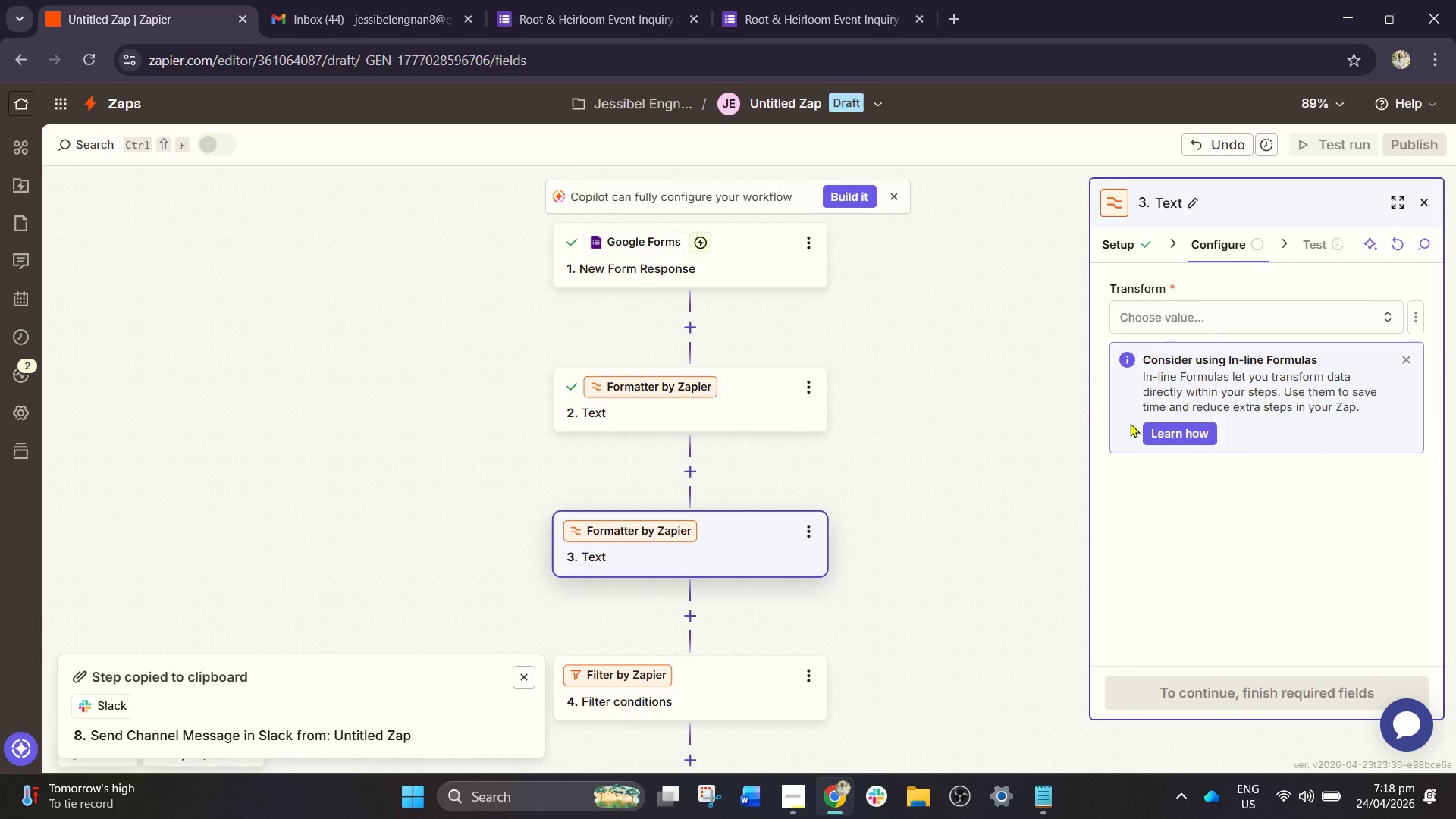 
left_click([1164, 309])
 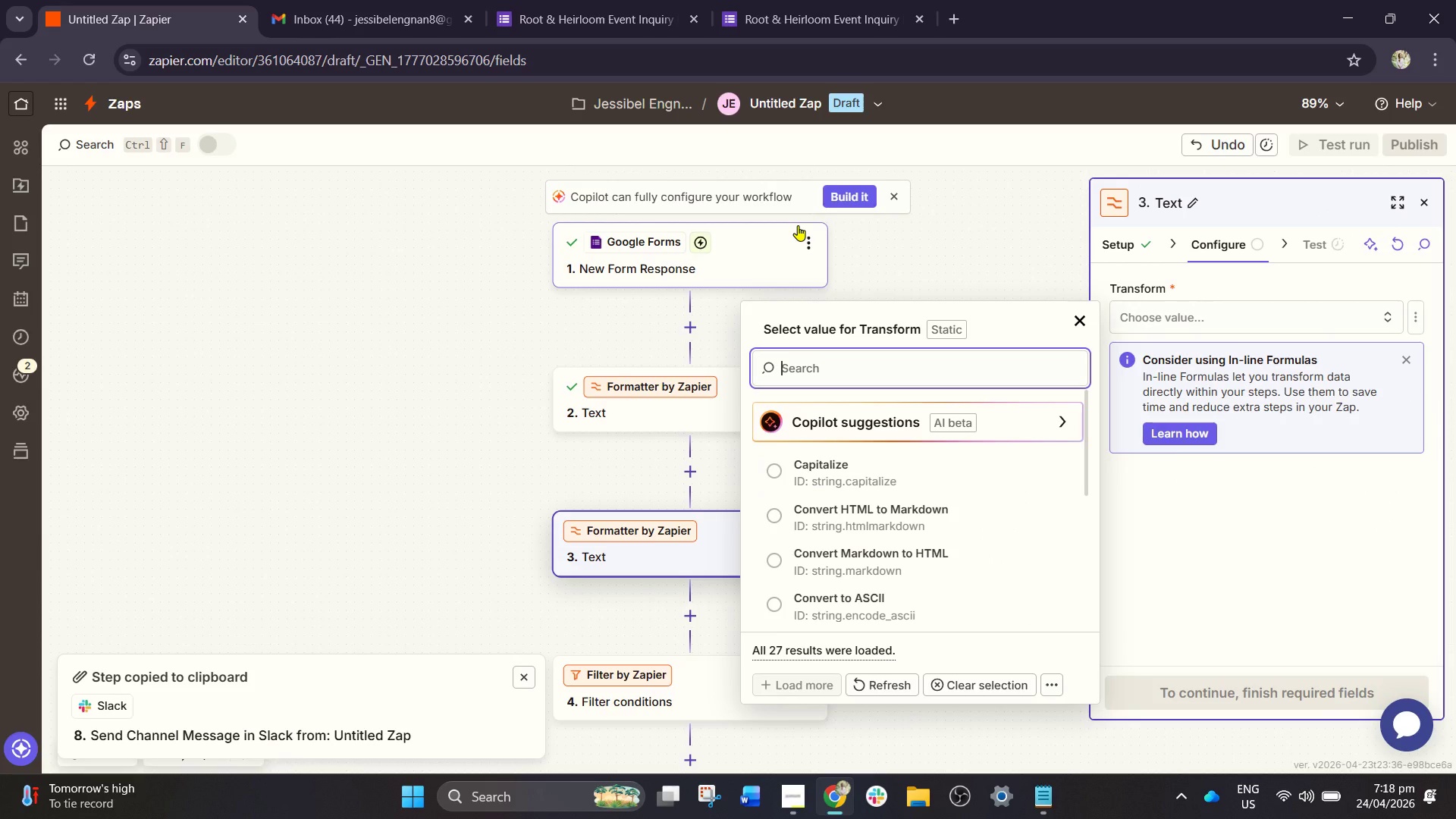 
type(ex)
 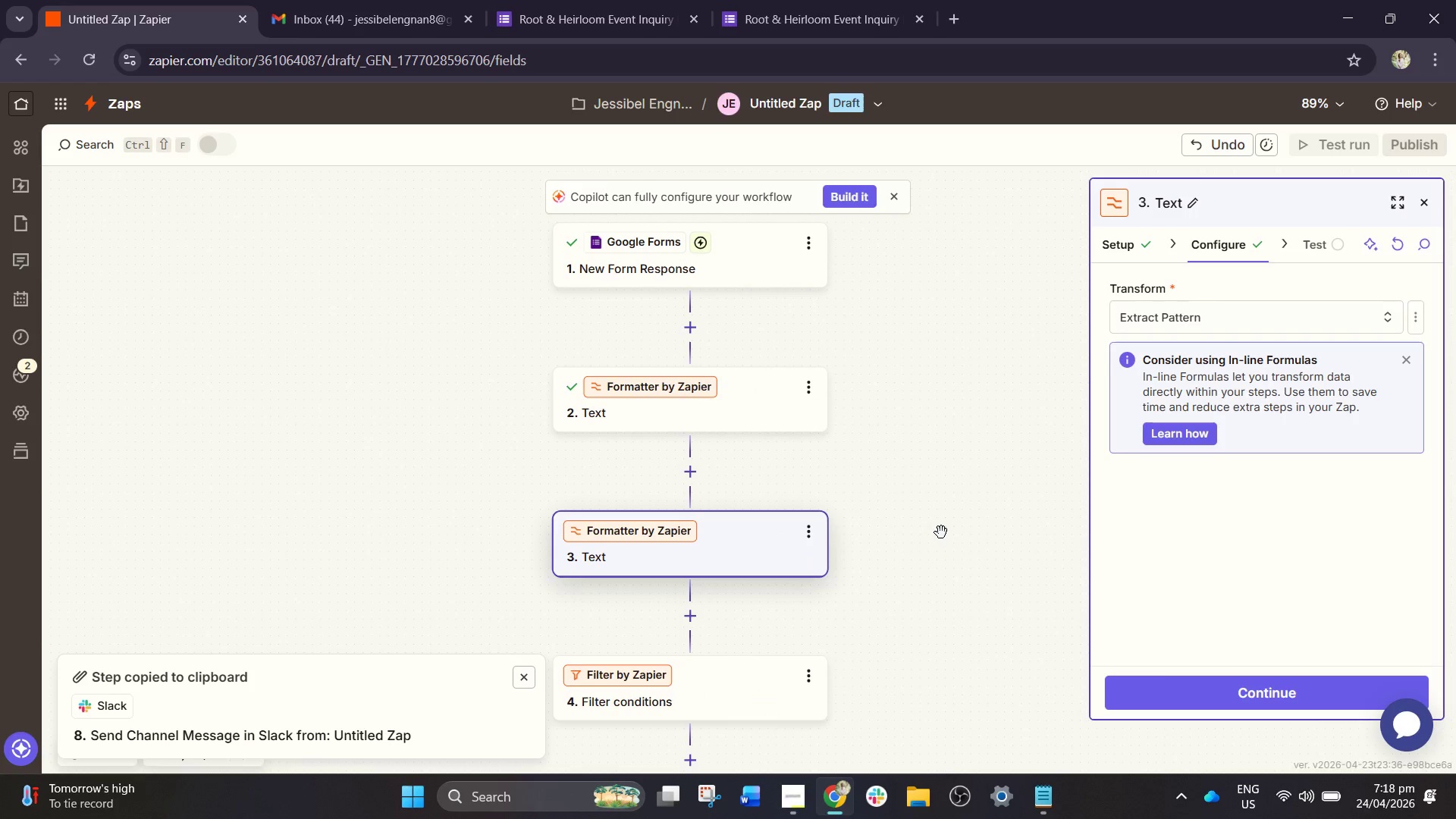 
left_click([1222, 699])
 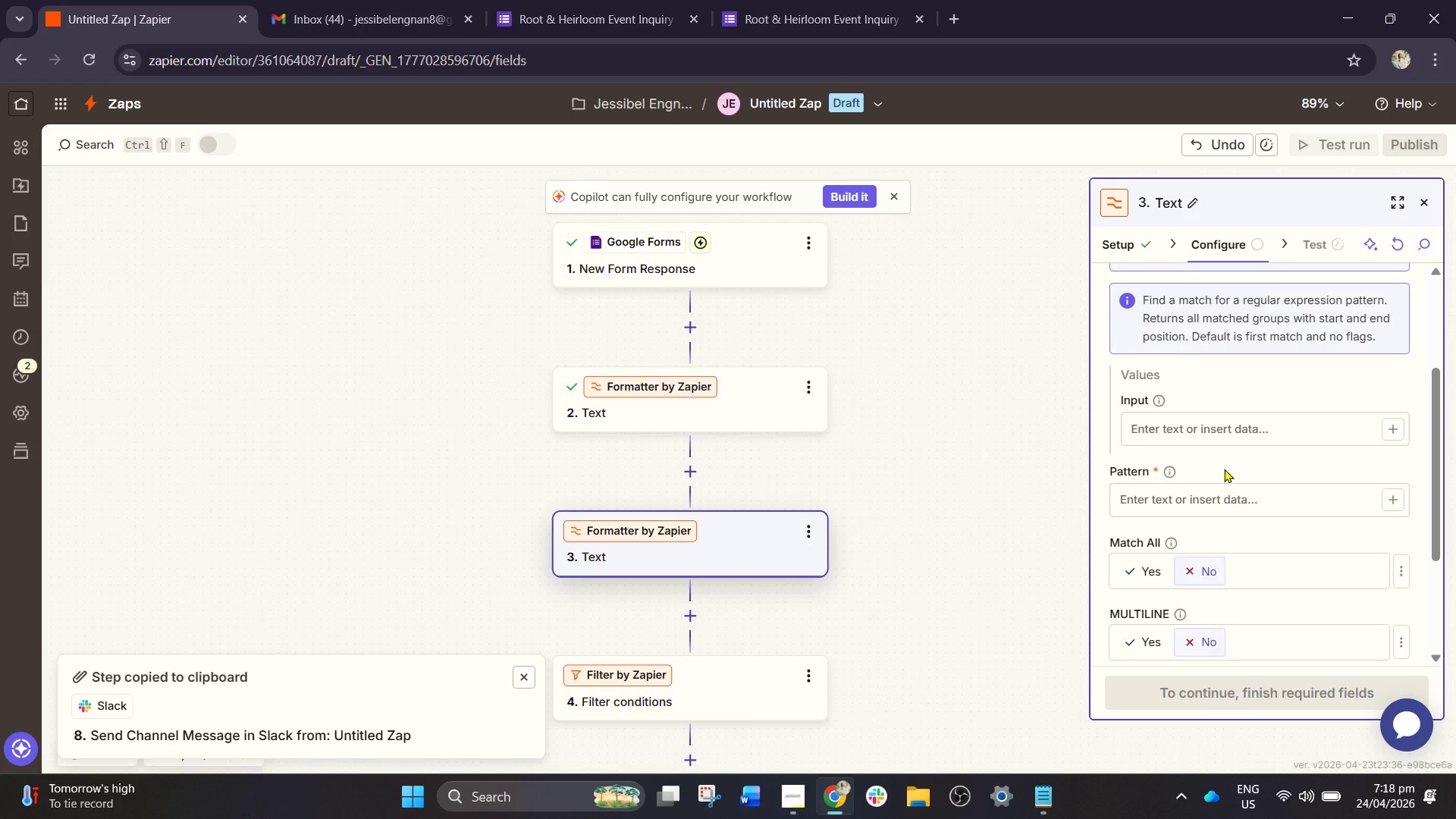 
left_click([1217, 438])
 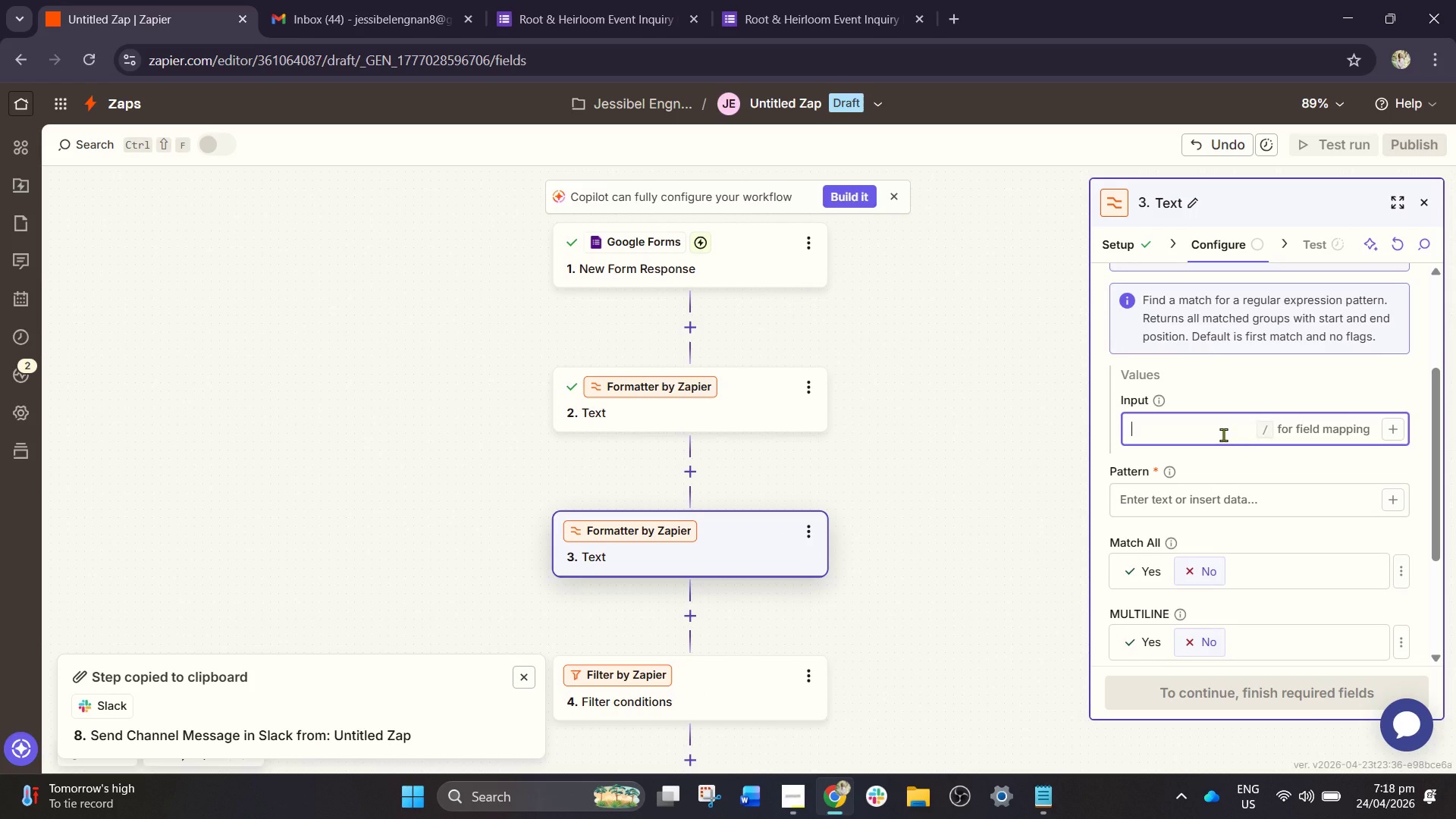 
key(Slash)
 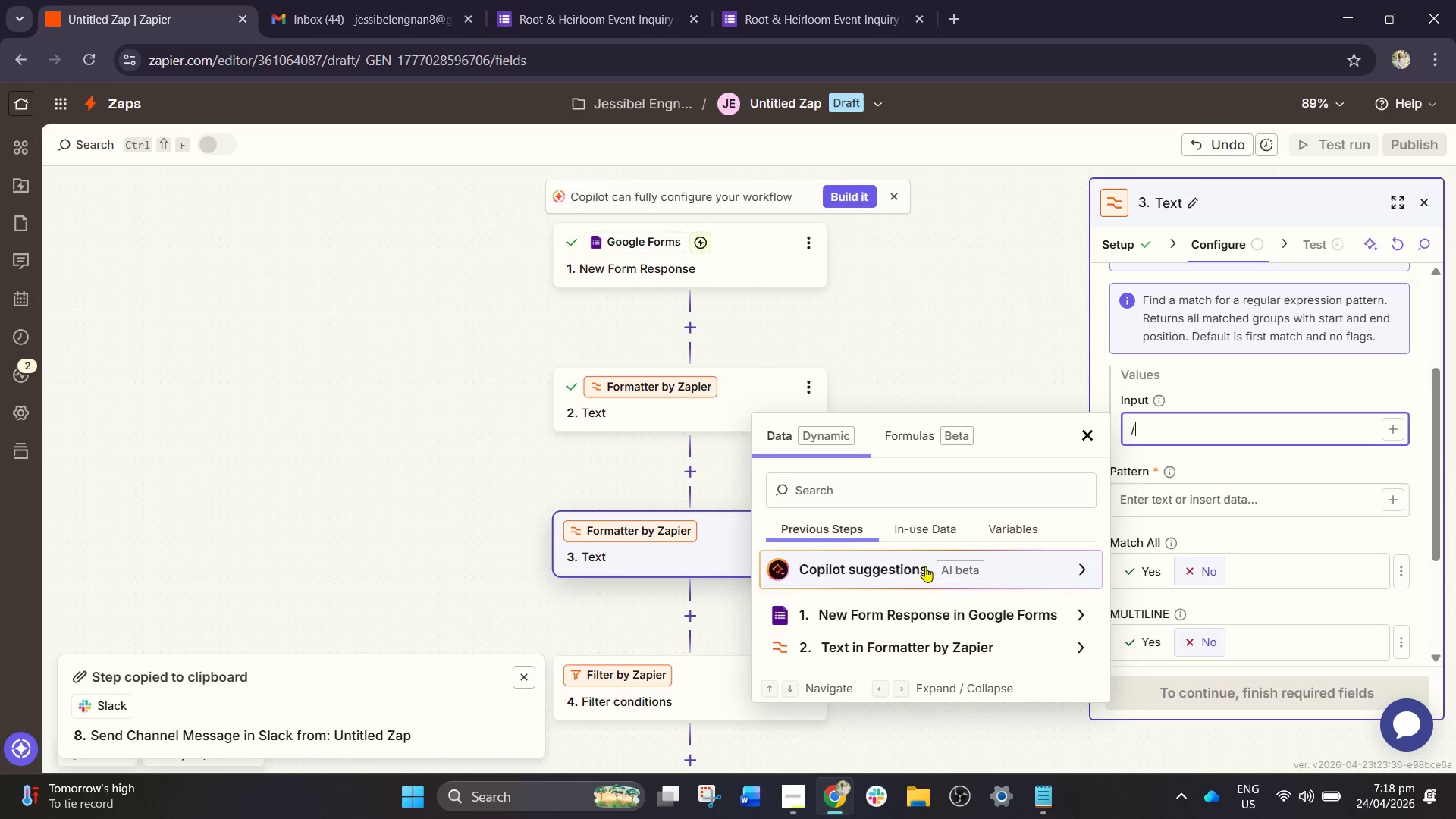 
left_click([923, 606])
 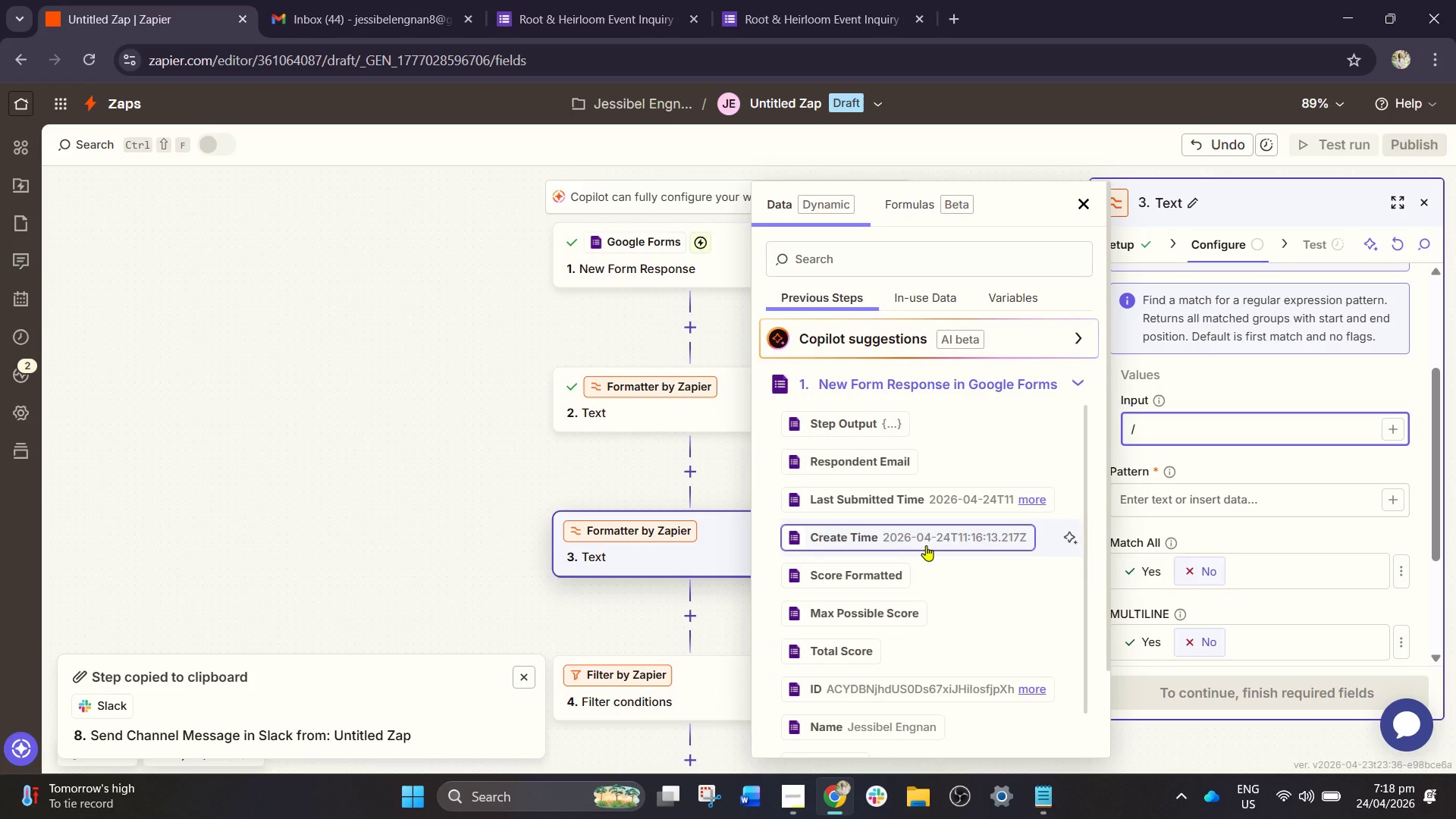 
scroll: coordinate [930, 572], scroll_direction: down, amount: 2.0
 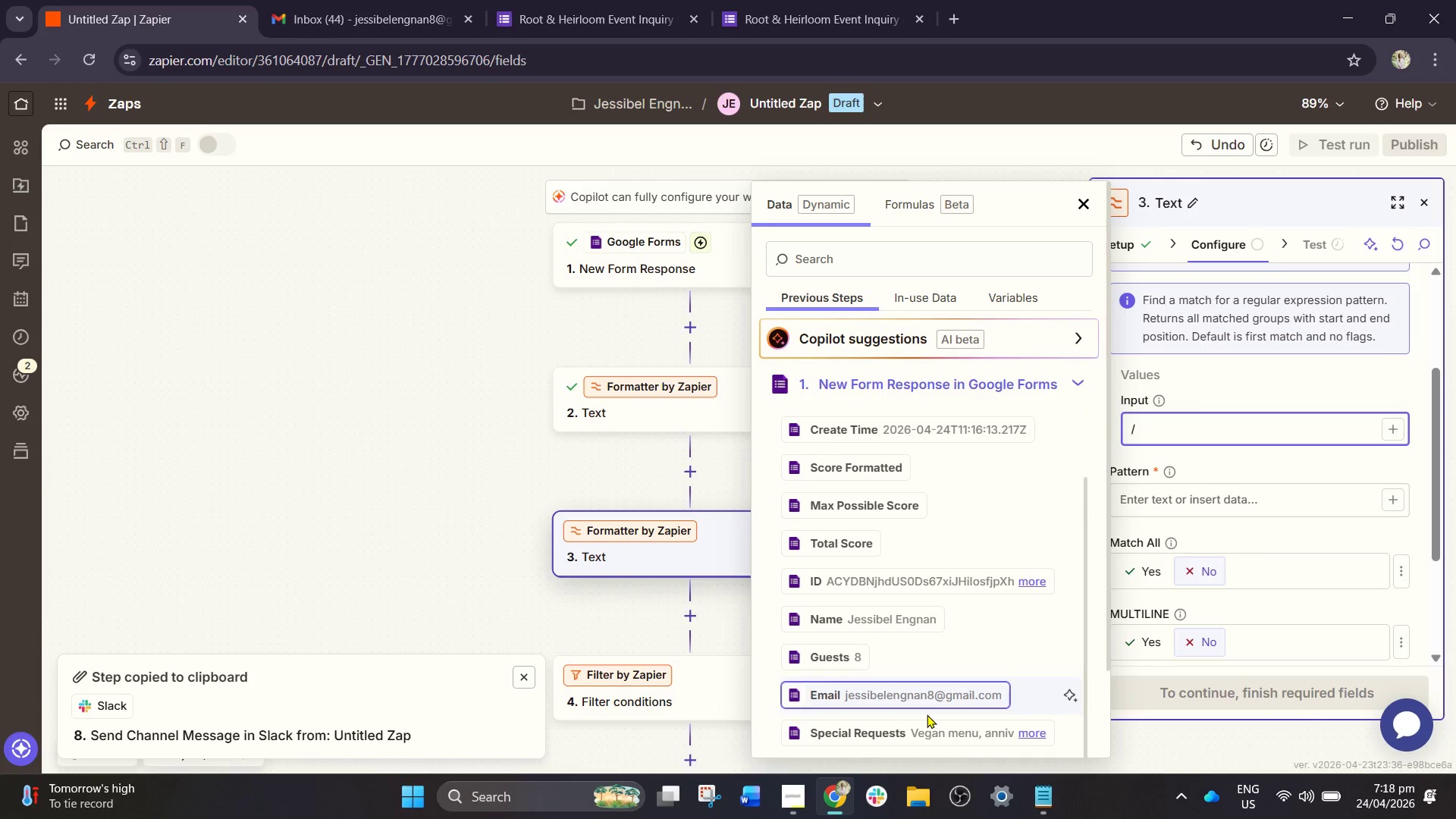 
left_click([921, 731])
 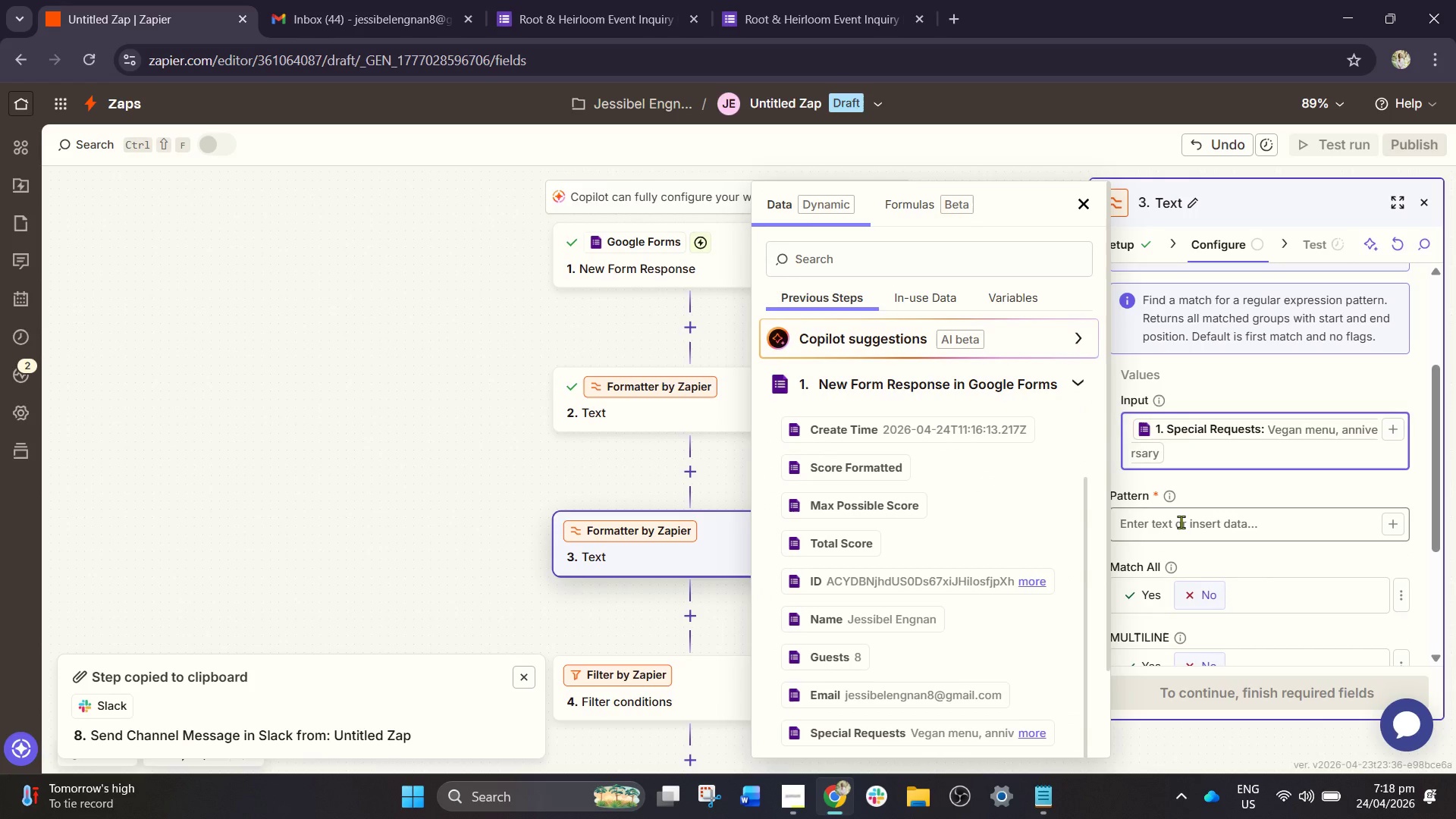 
left_click([1188, 539])
 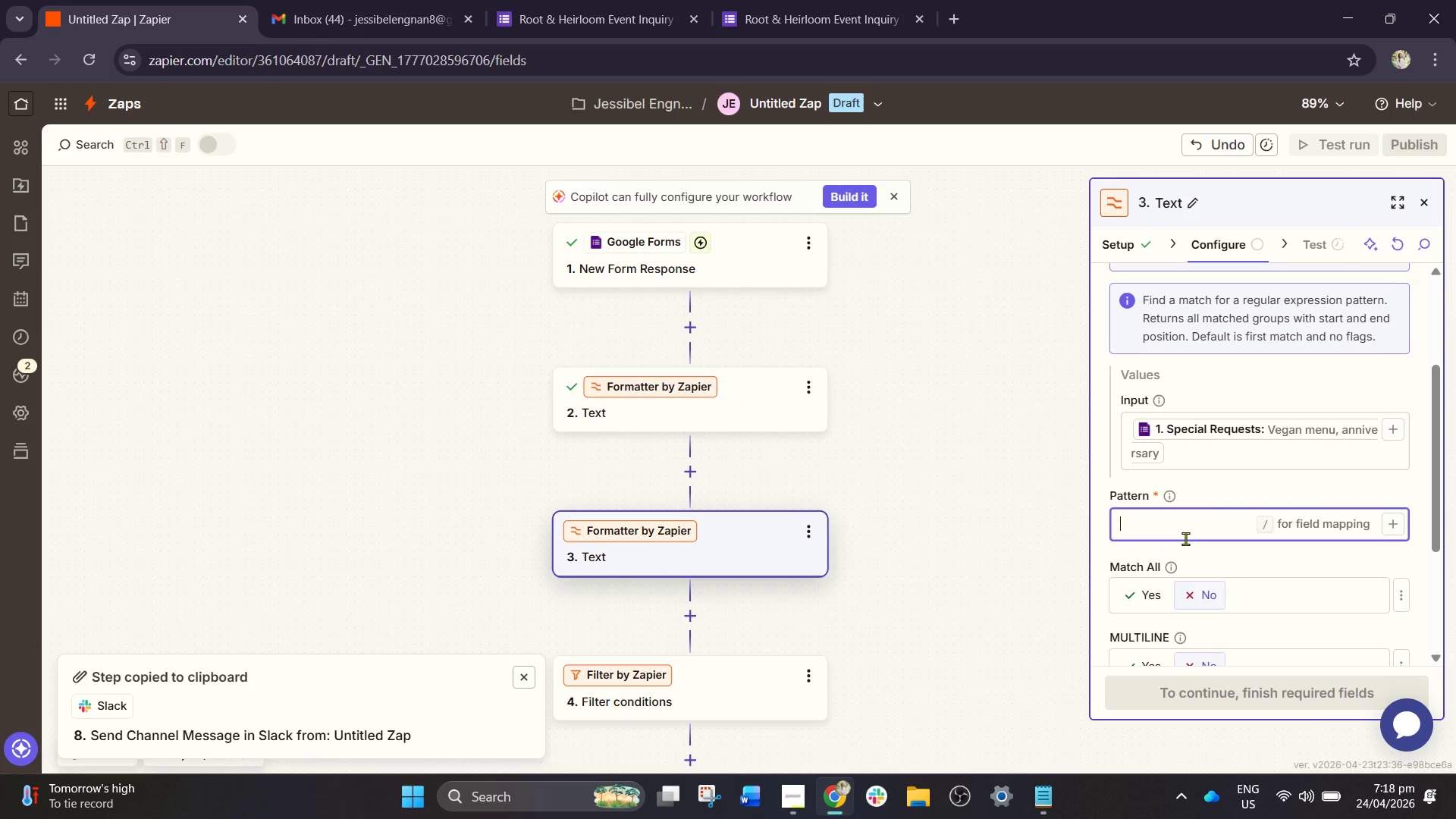 
wait(5.86)
 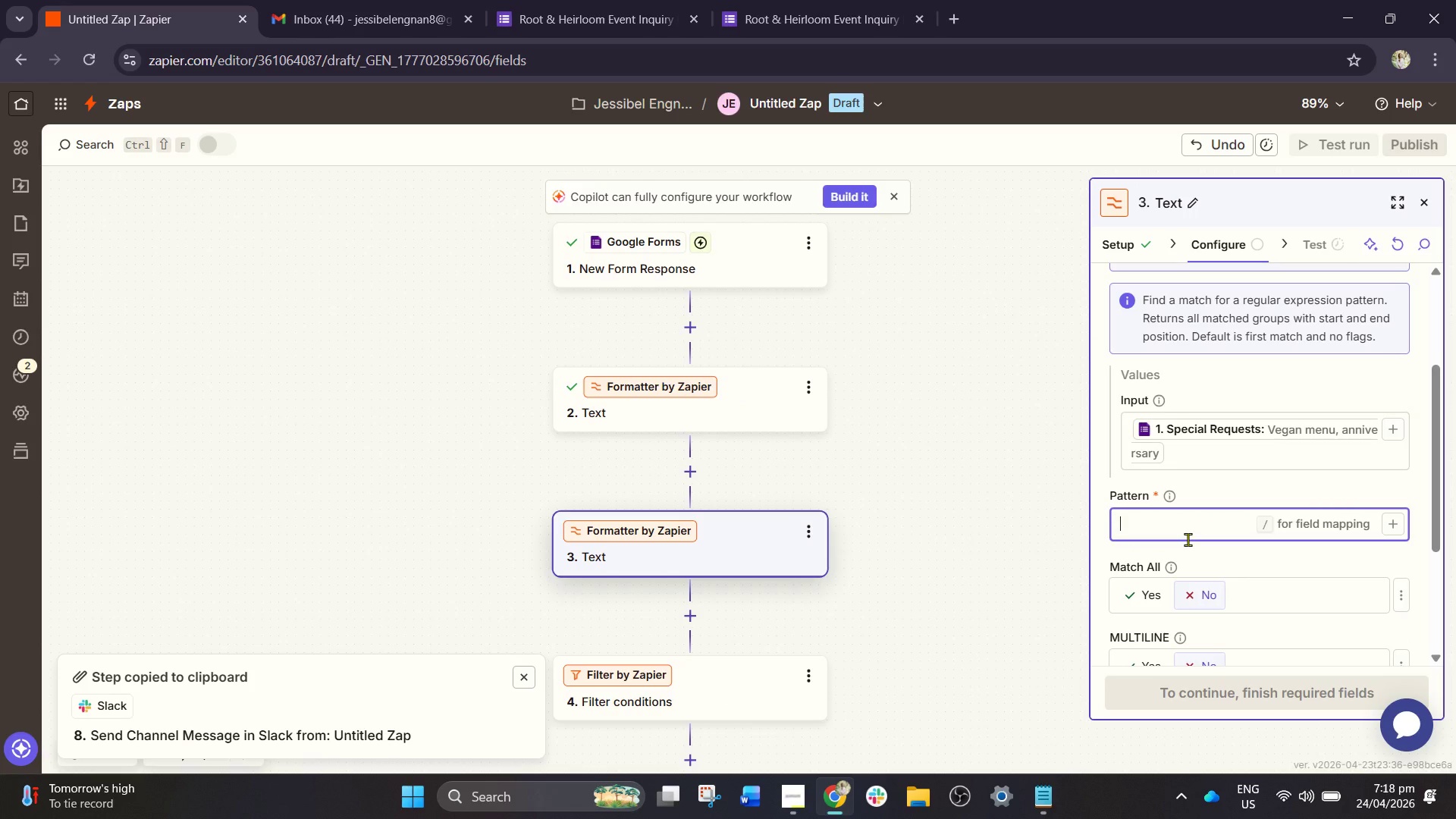 
type(wedding)
 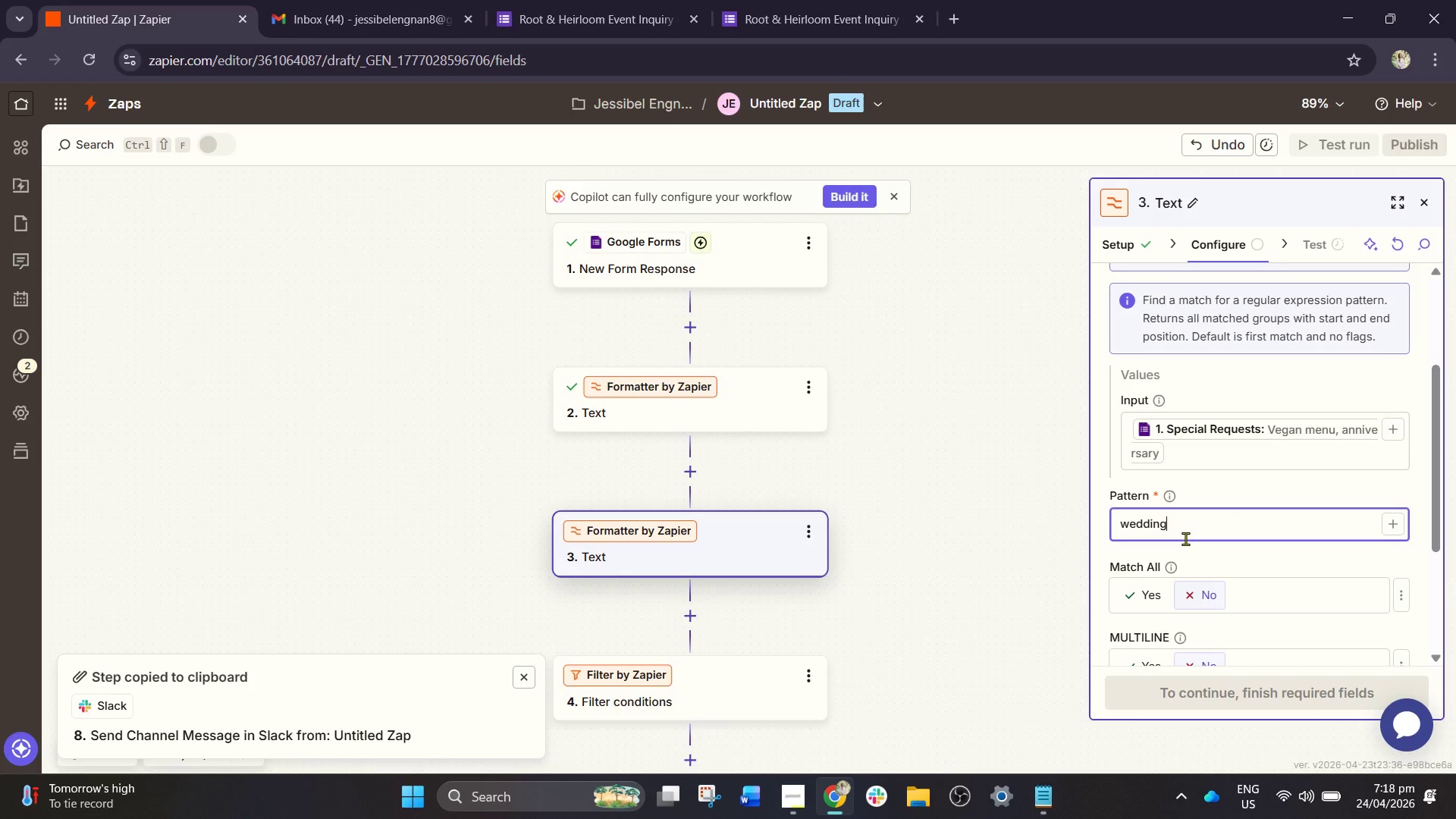 
key(Space)
 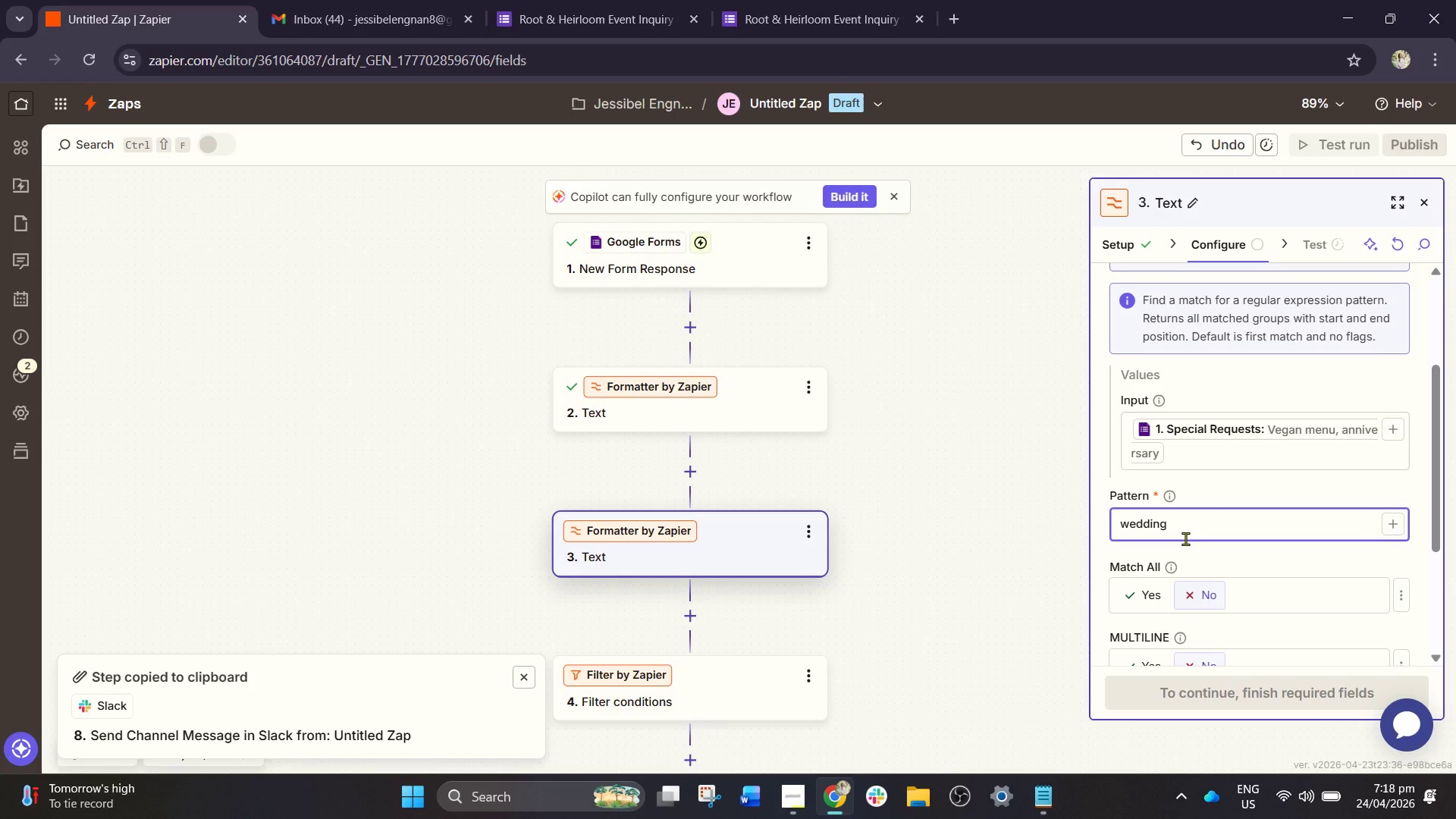 
key(Backslash)
 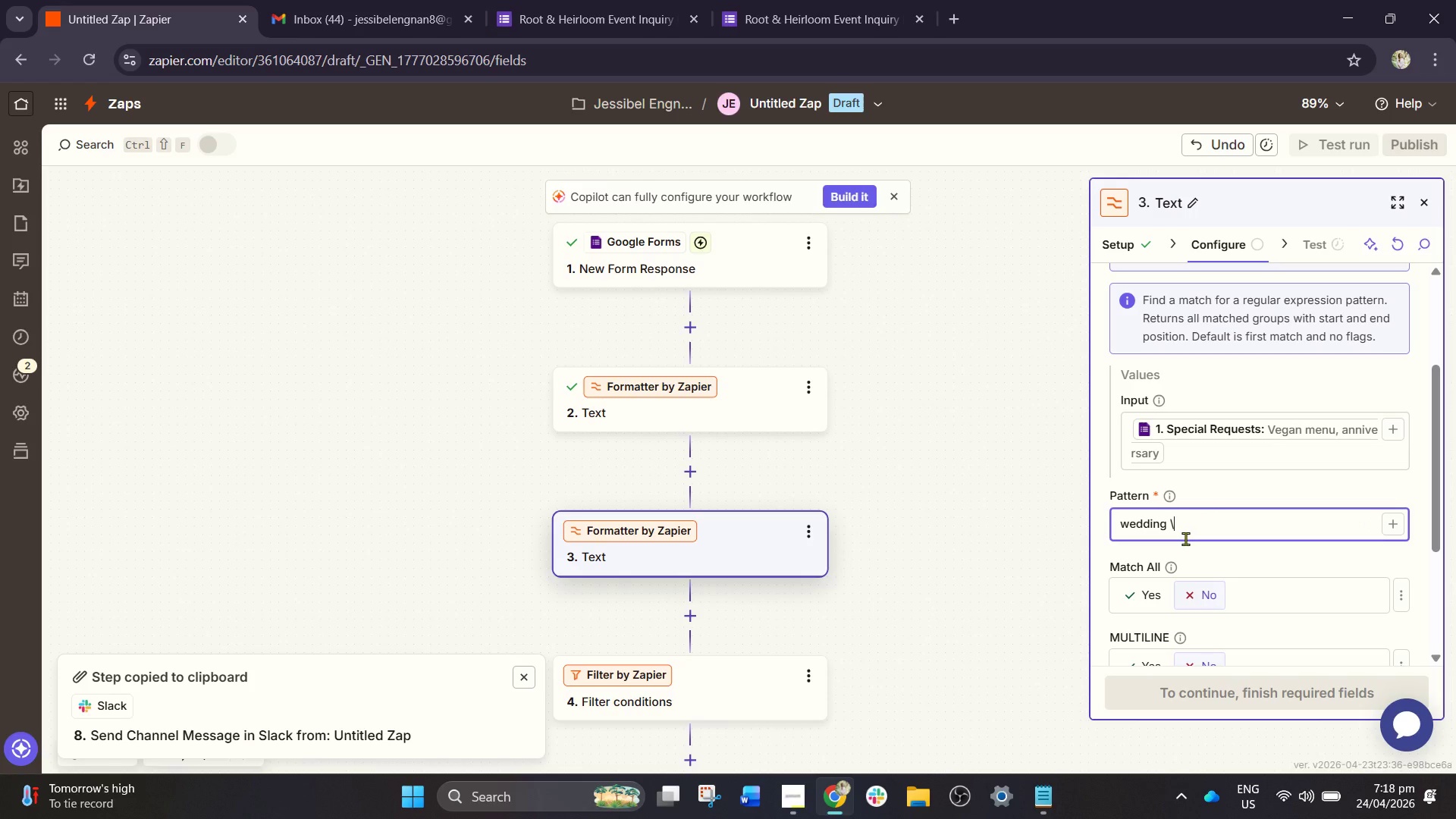 
key(Backspace)
 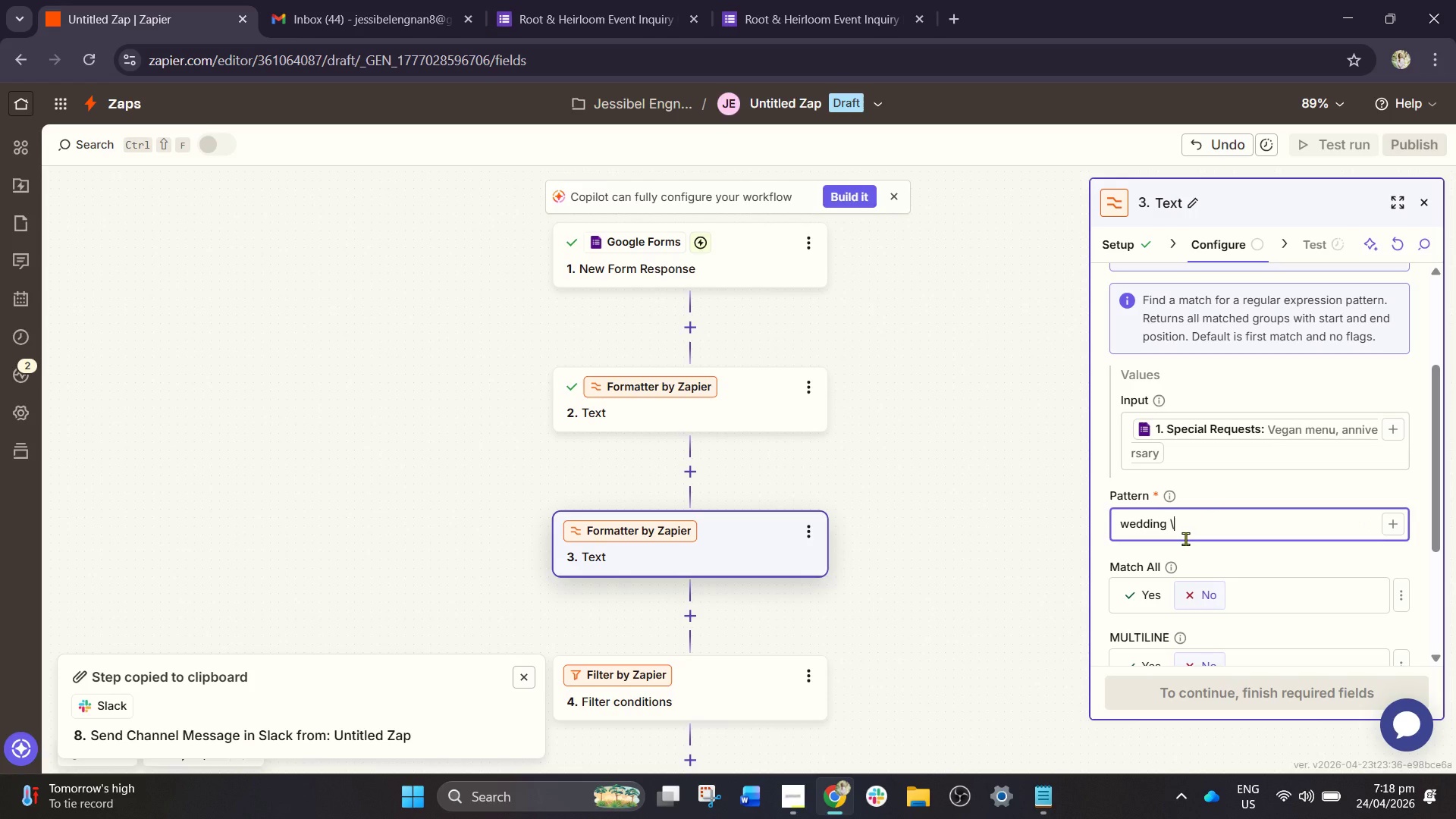 
key(Backslash)
 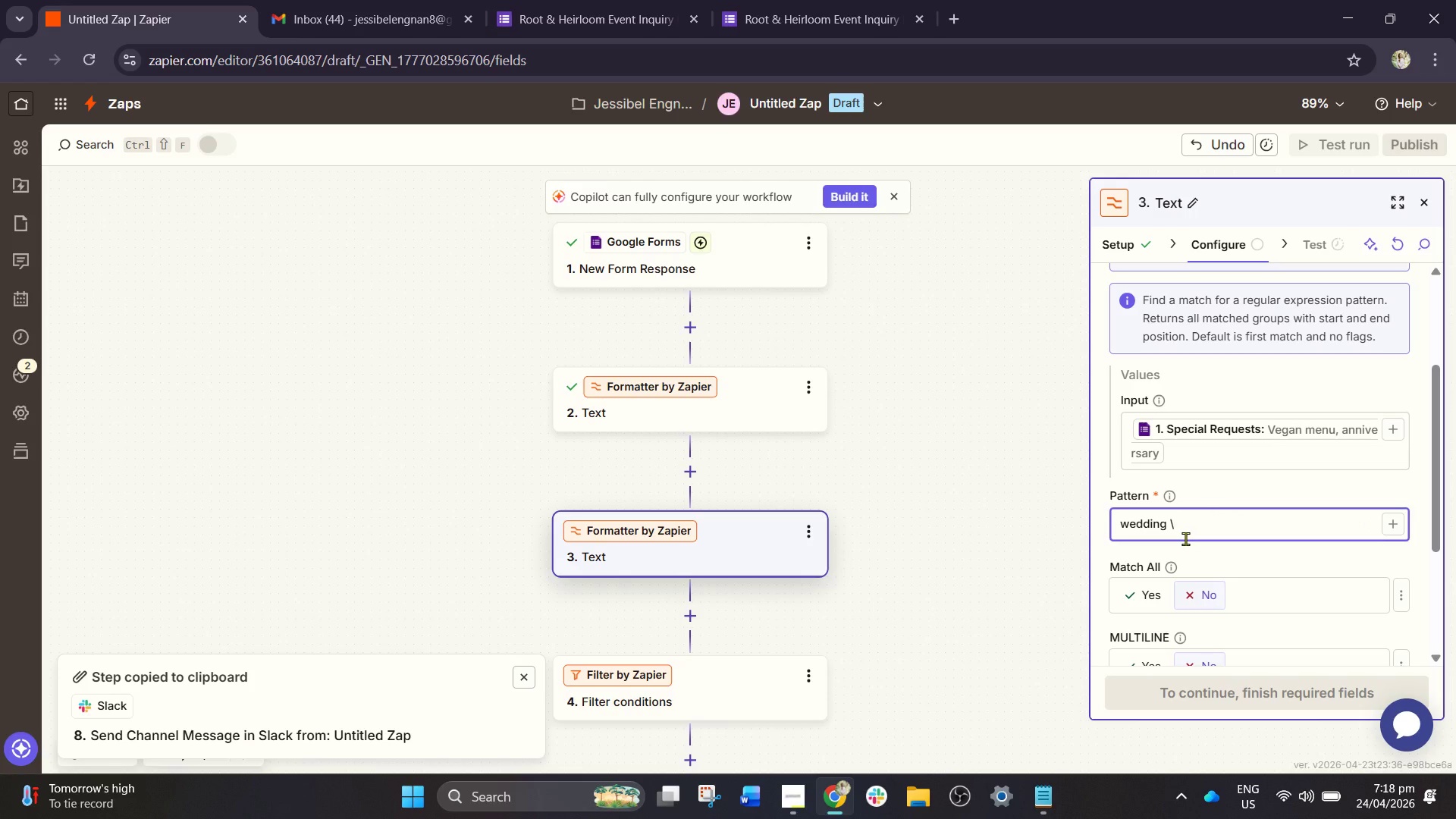 
key(Backspace)
 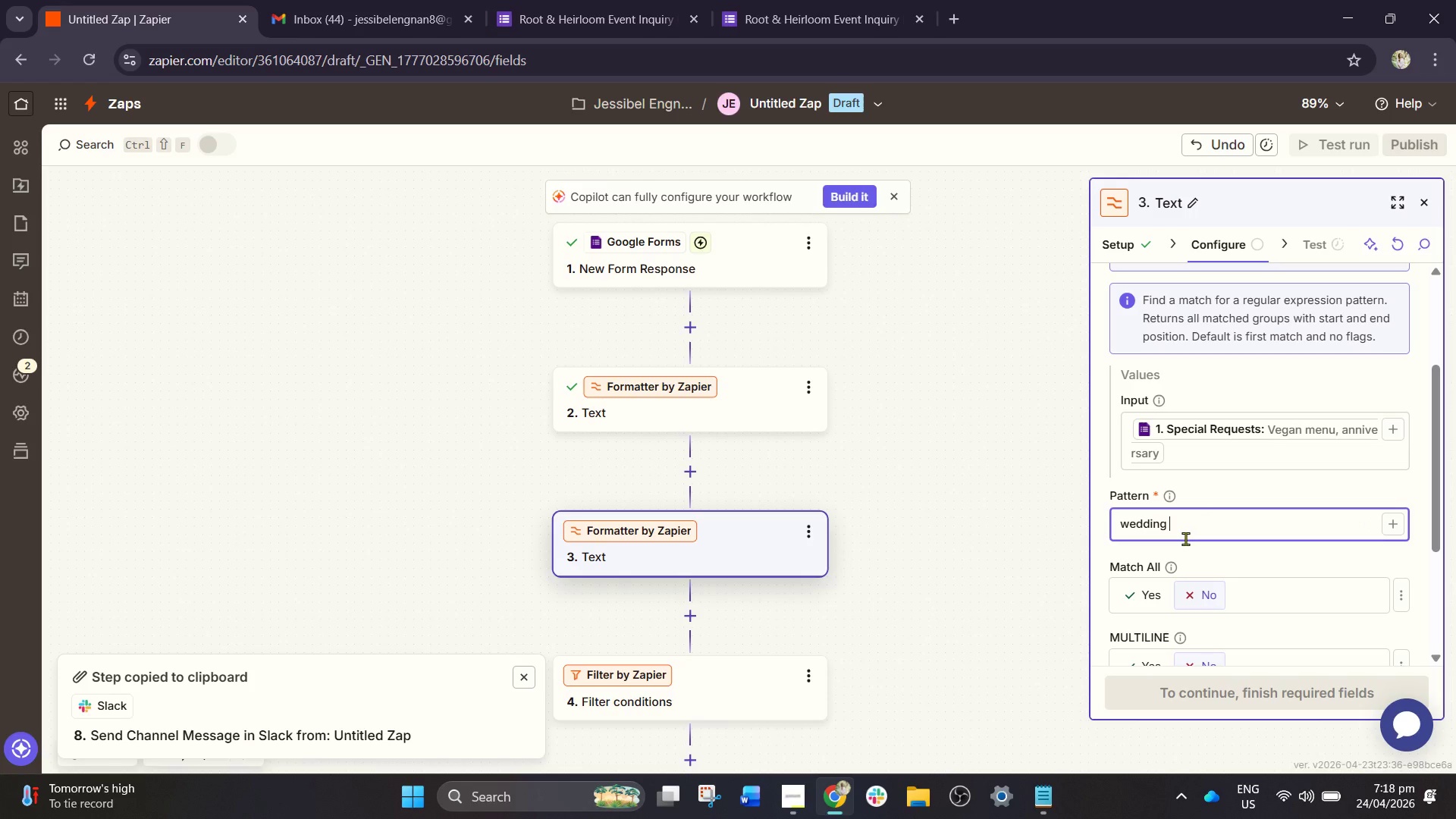 
key(Shift+Backslash)
 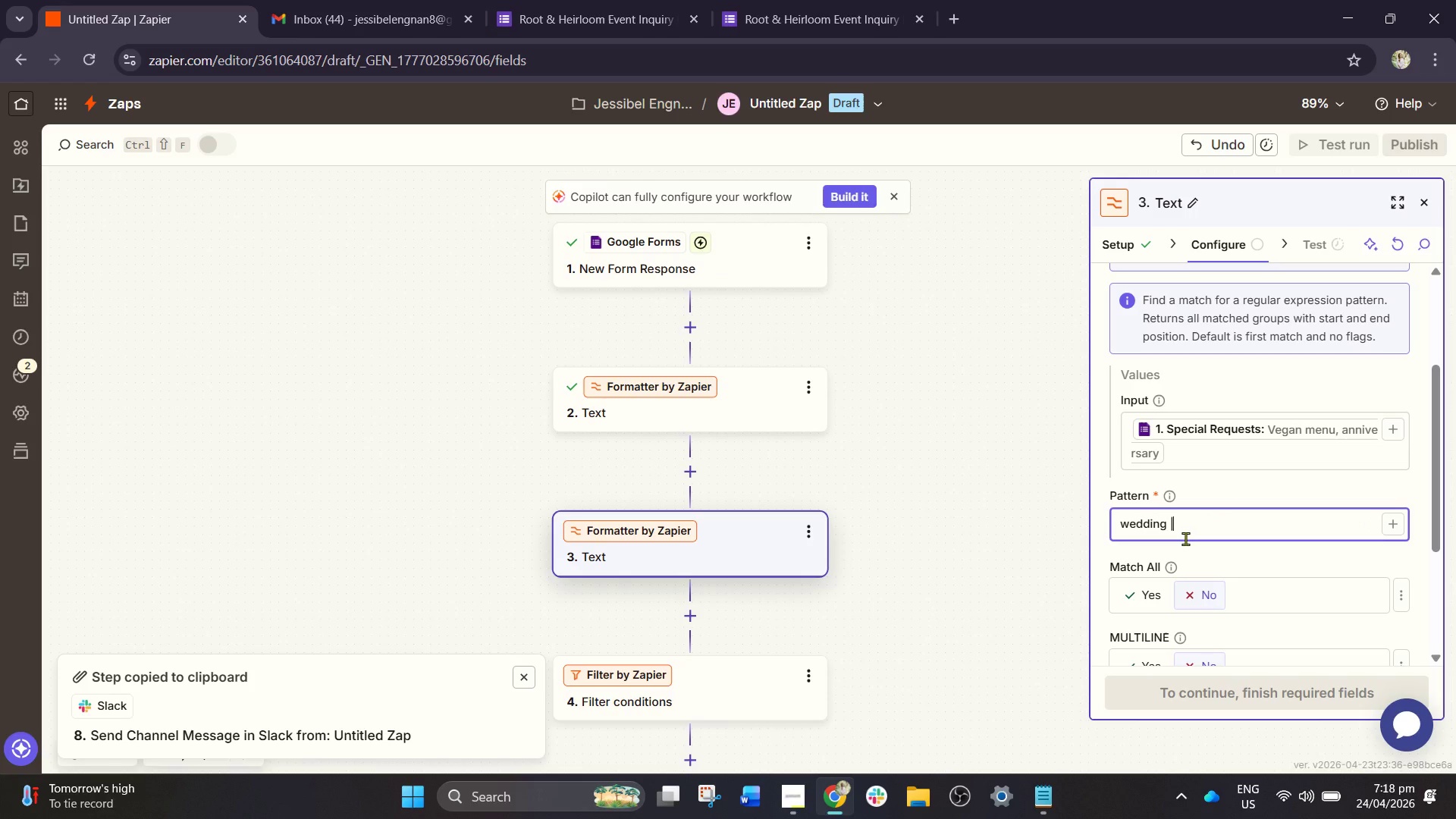 
key(Space)
 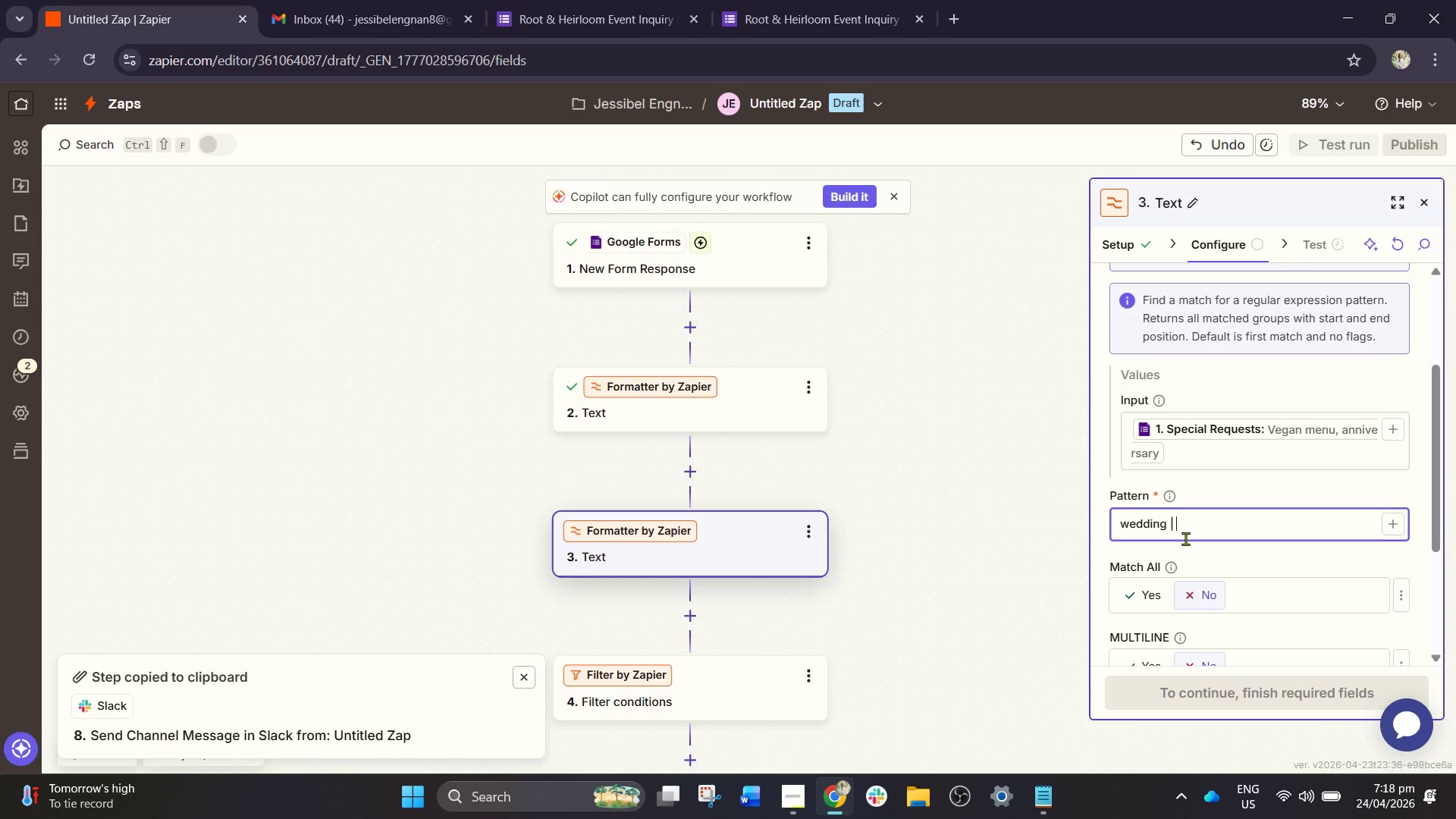 
type(corporate | vip | event)
 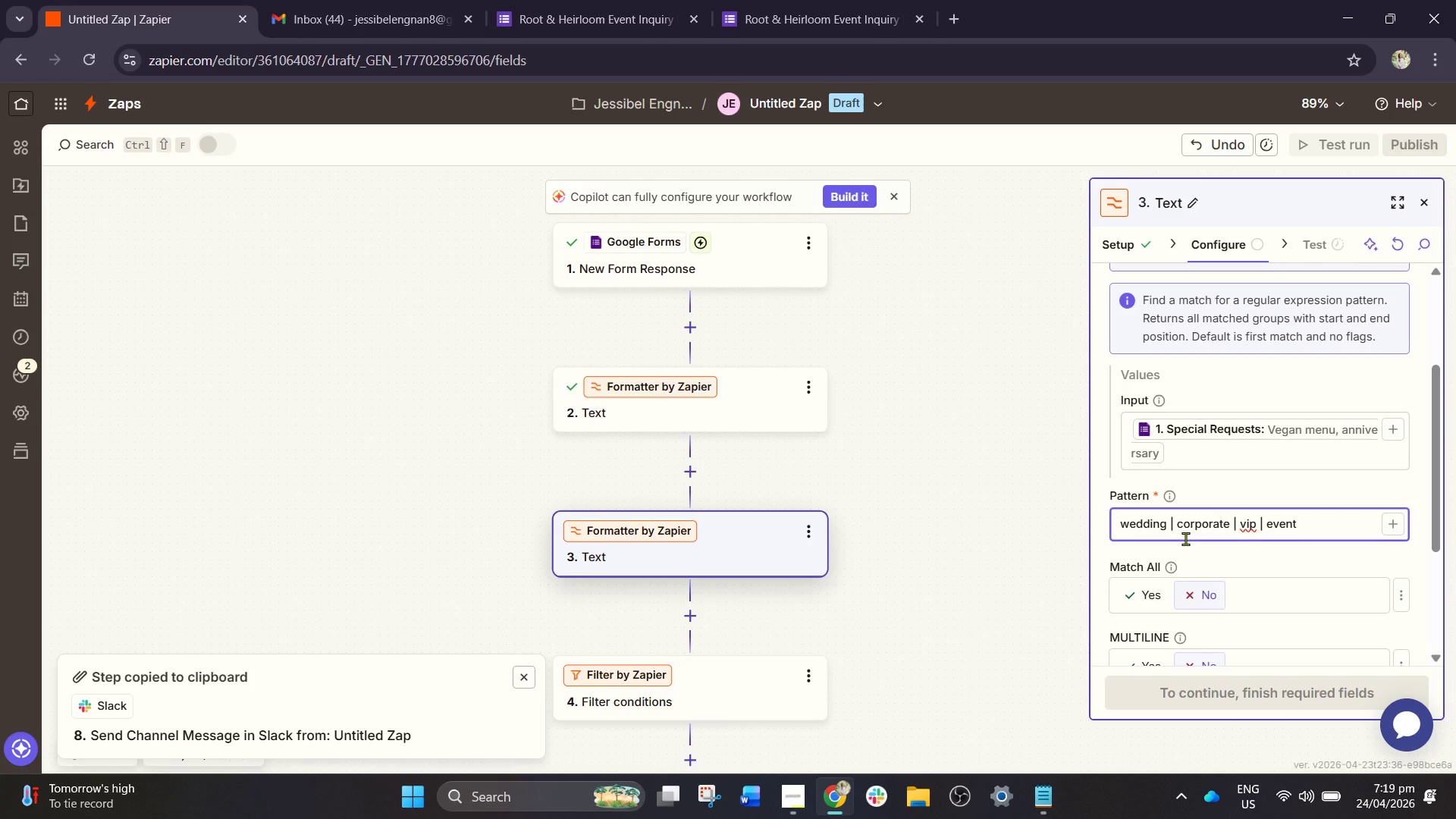 
scroll: coordinate [1230, 603], scroll_direction: down, amount: 3.0
 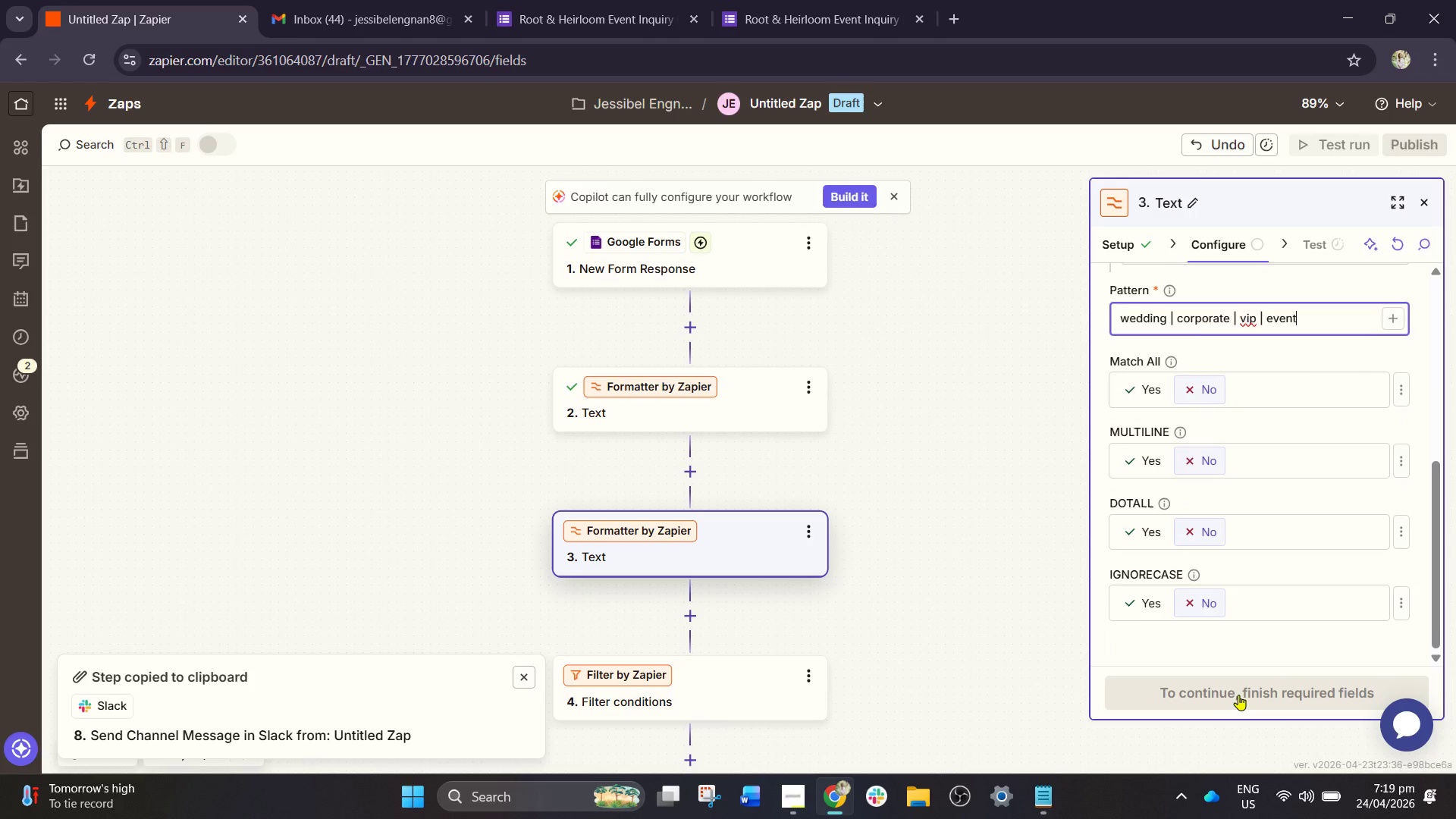 
left_click([1238, 695])
 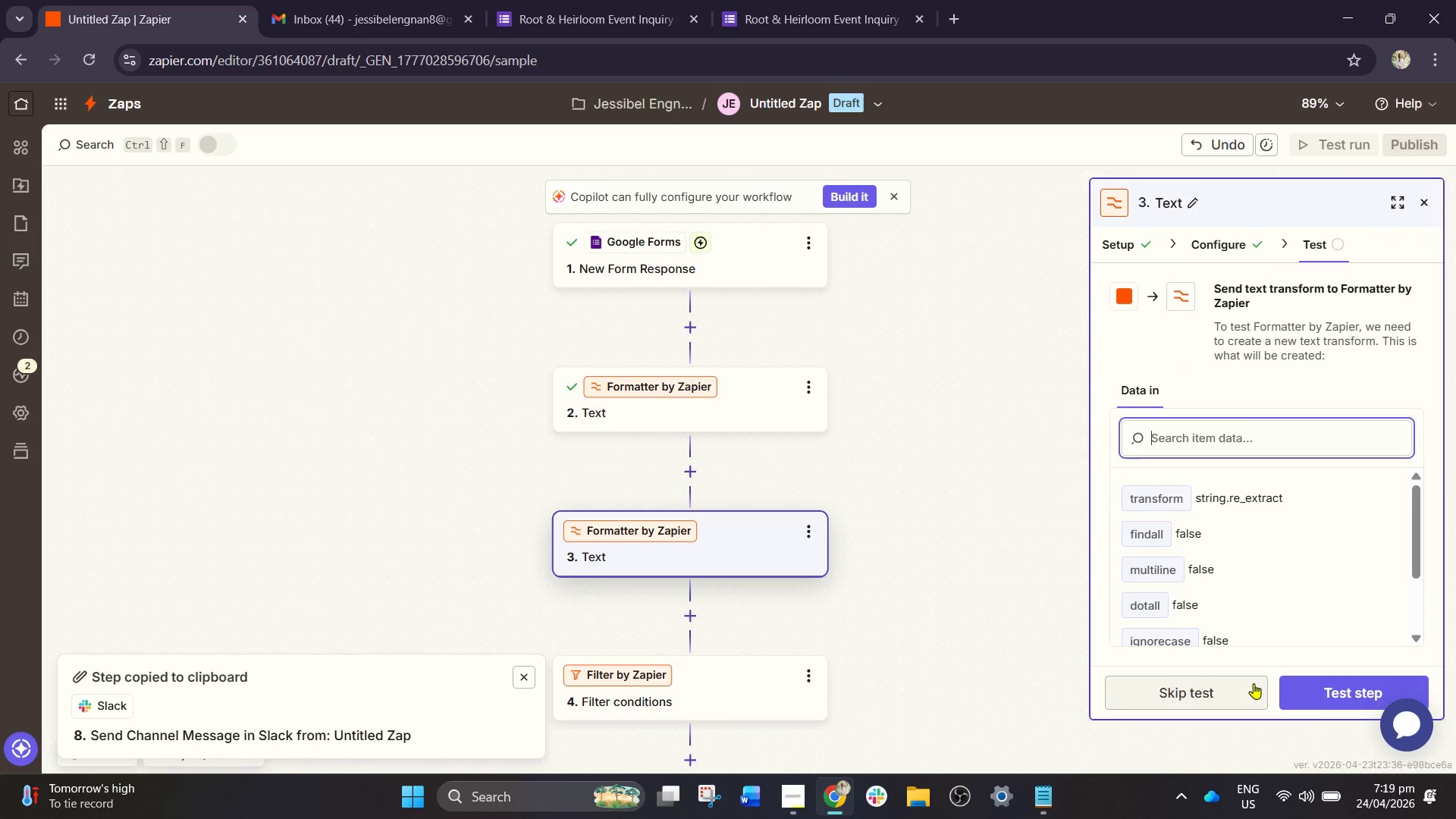 
left_click([1334, 696])
 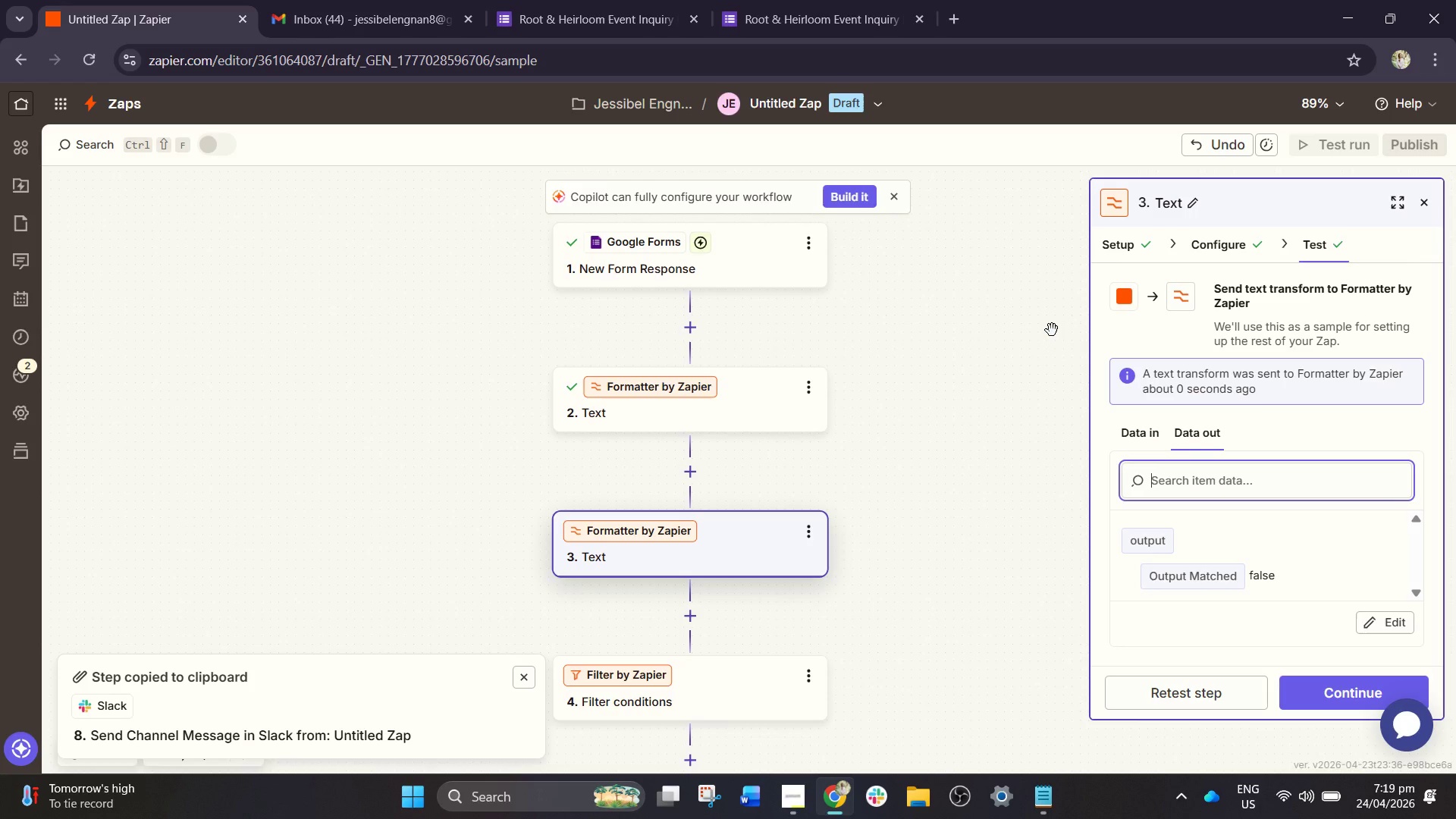 
wait(14.11)
 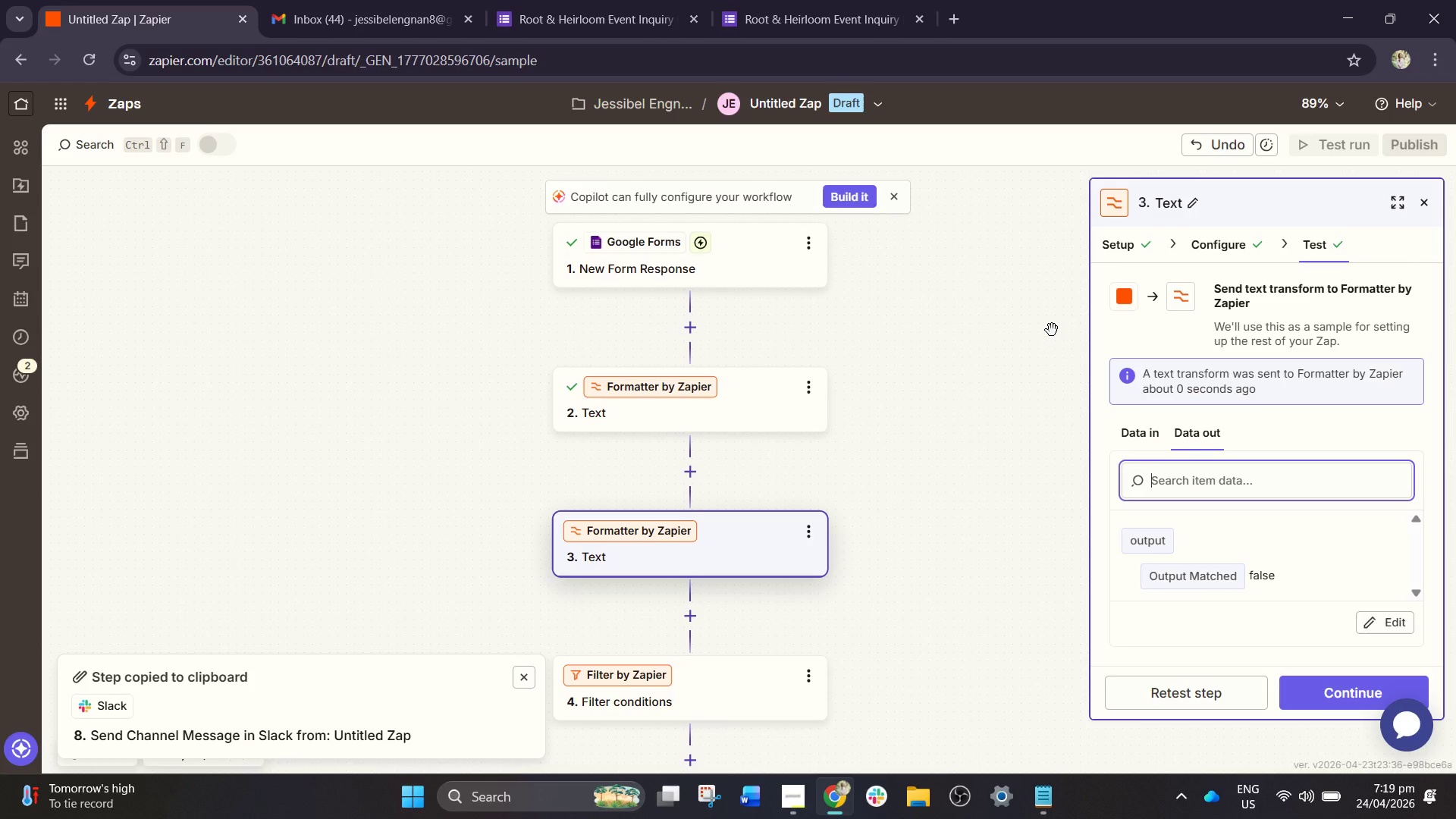 
left_click([1229, 248])
 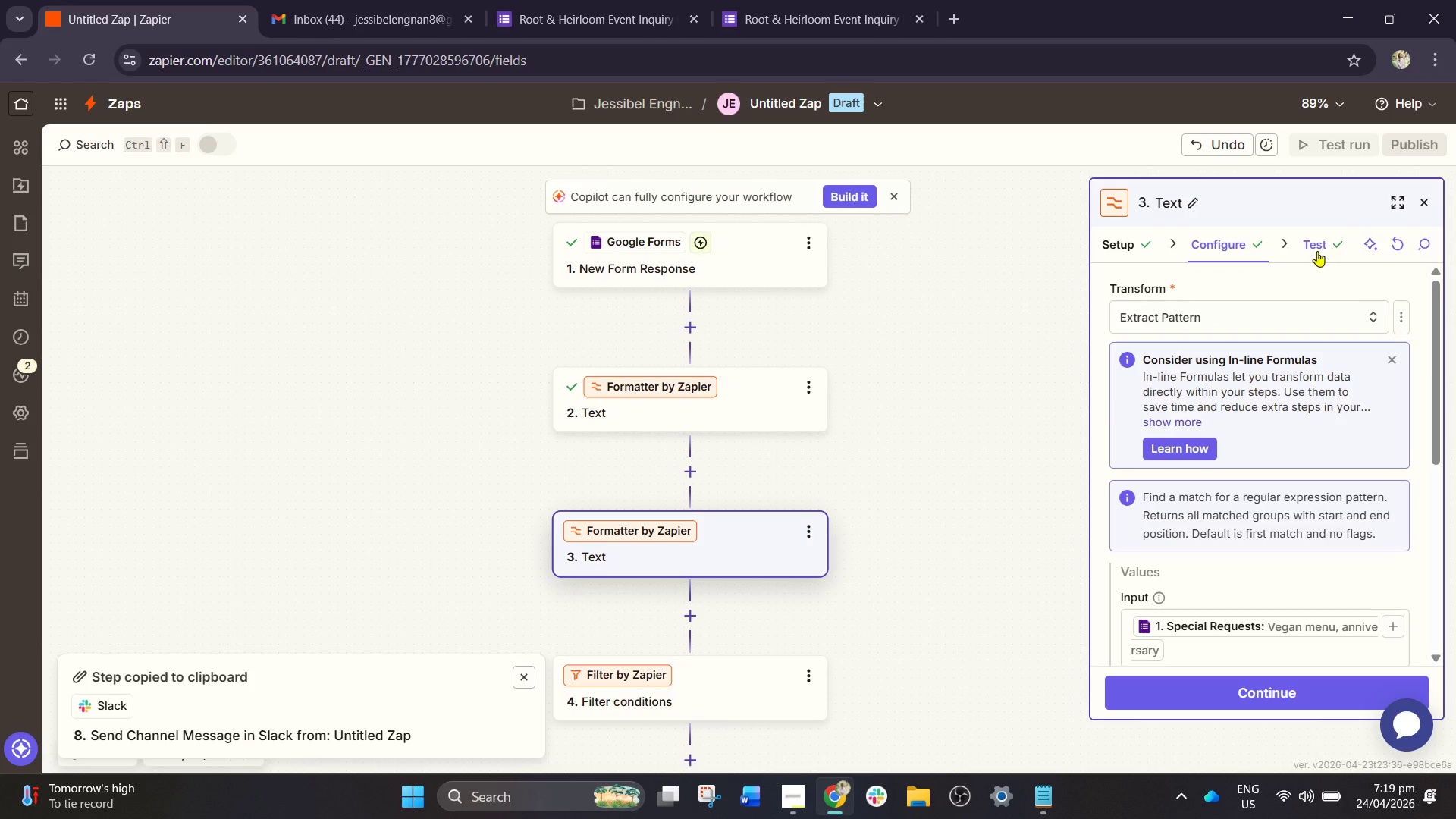 
left_click([1317, 251])
 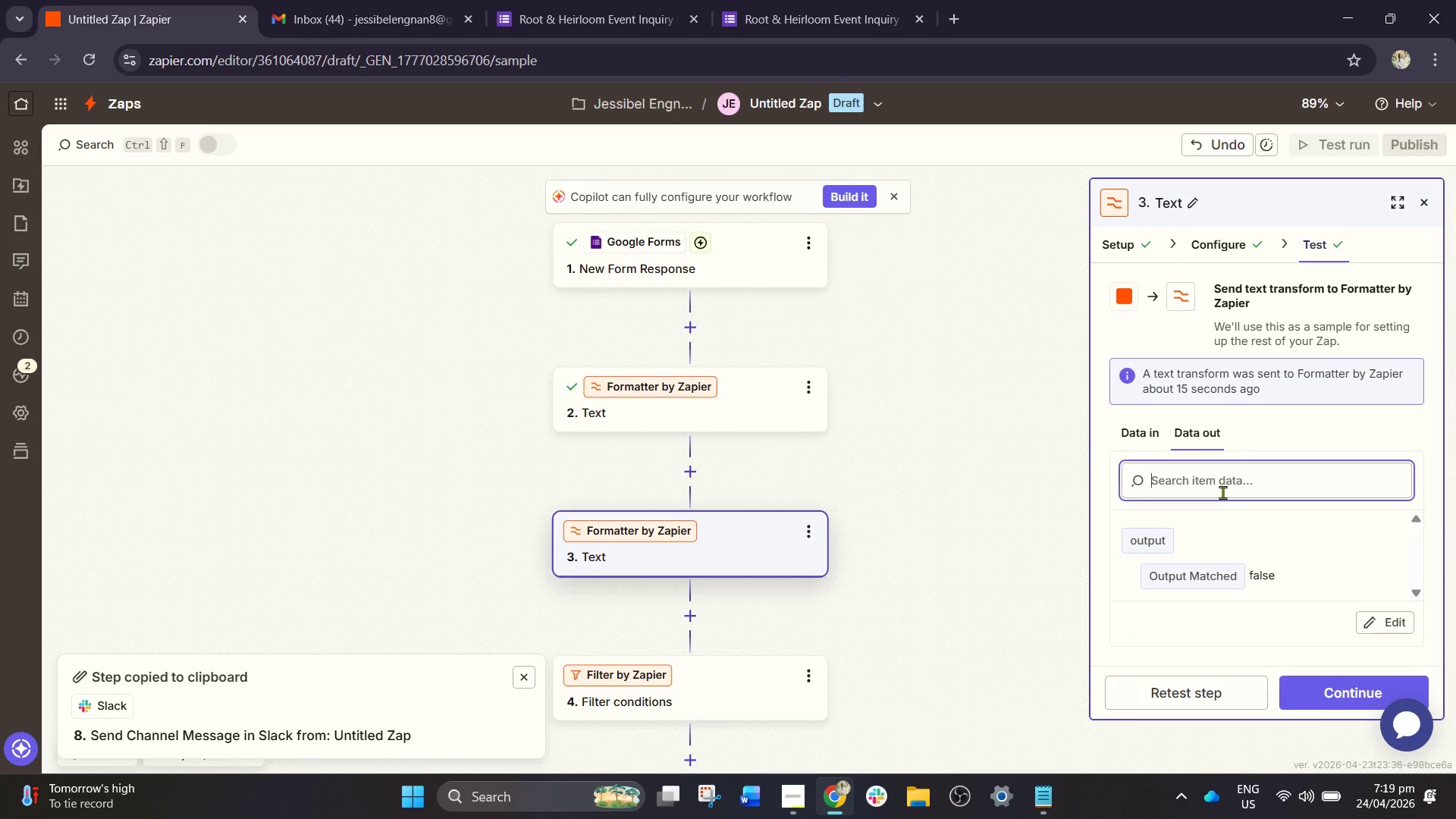 
scroll: coordinate [1247, 557], scroll_direction: down, amount: 4.0
 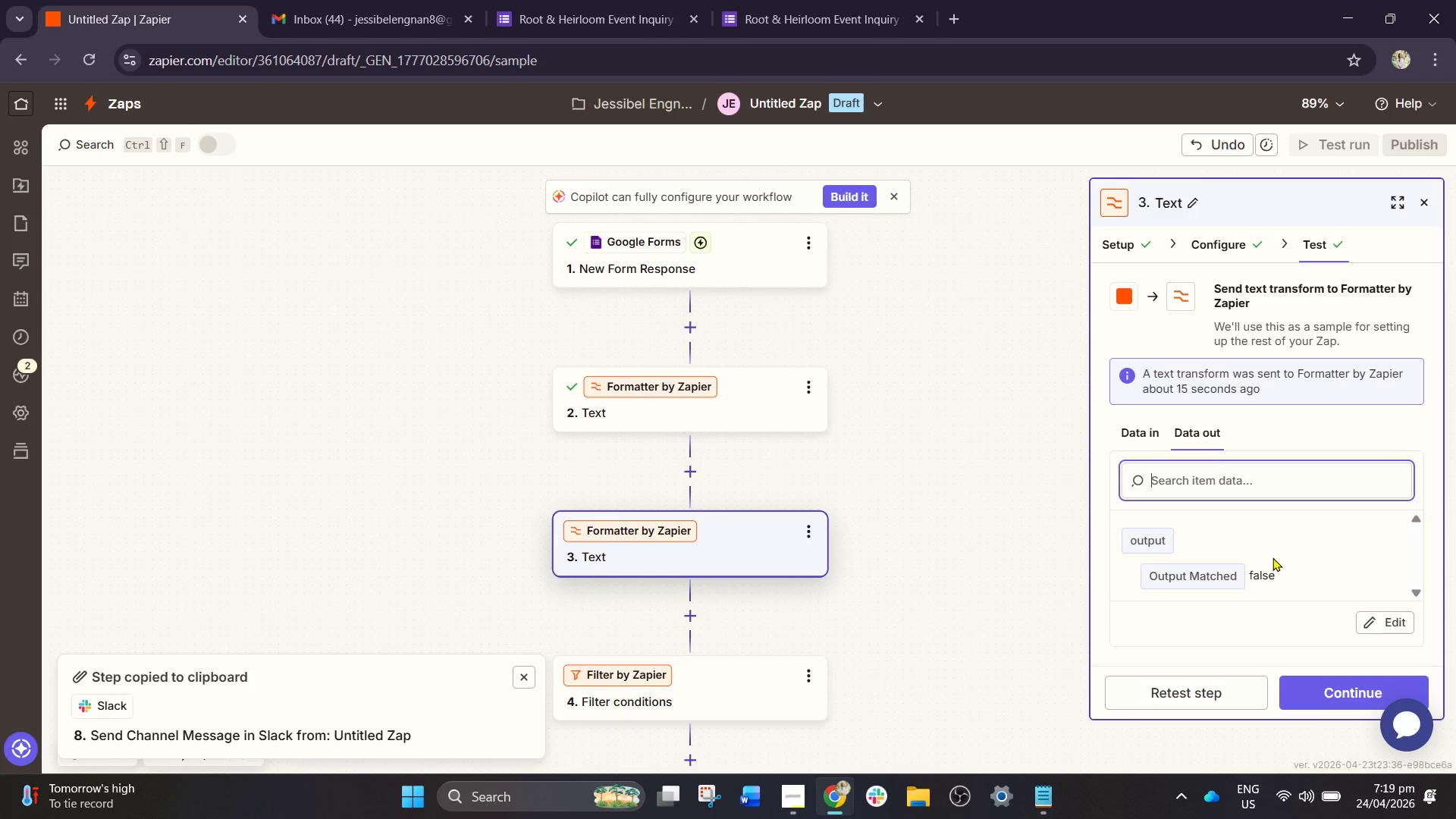 
wait(6.05)
 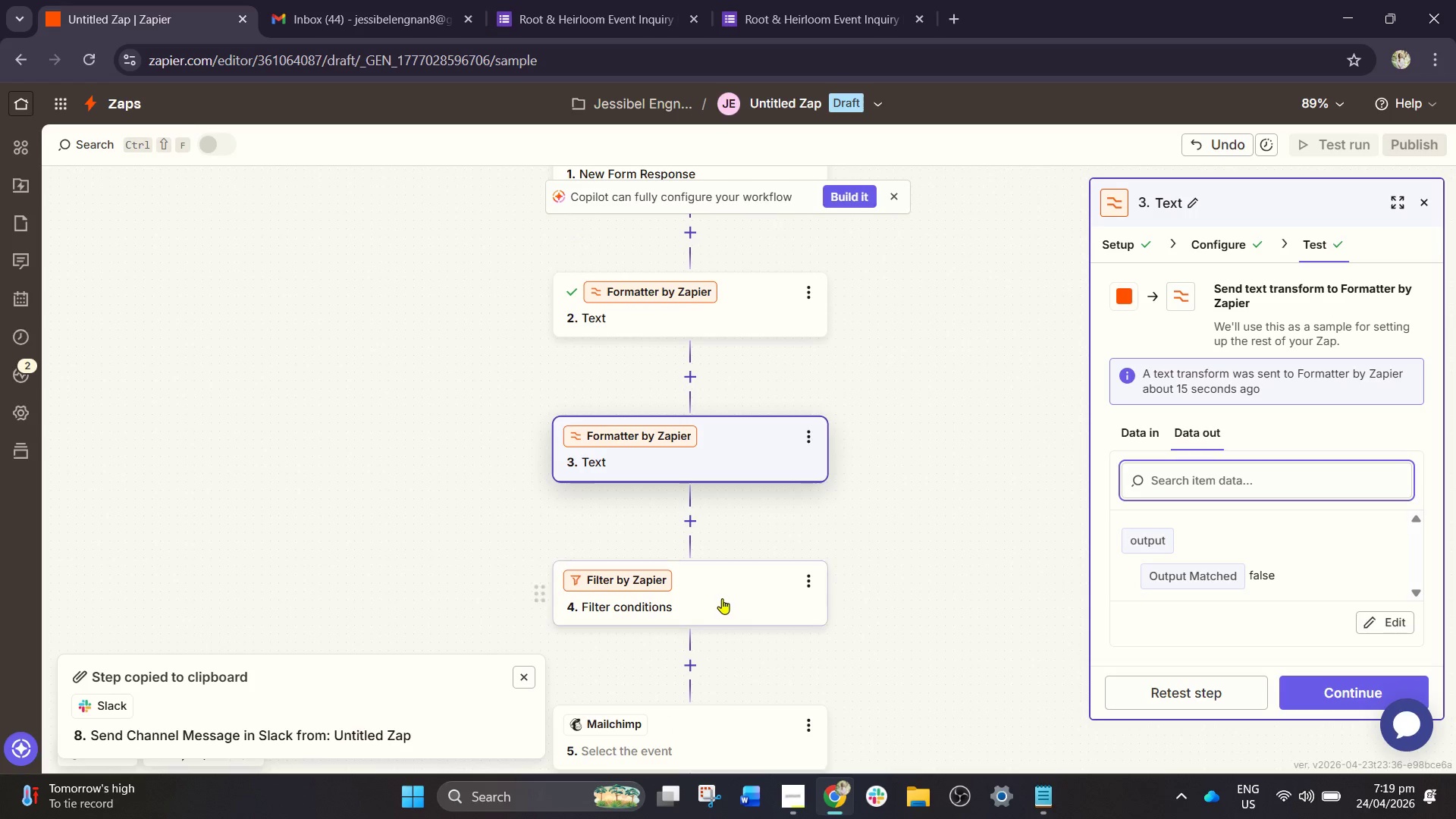 
left_click([722, 598])
 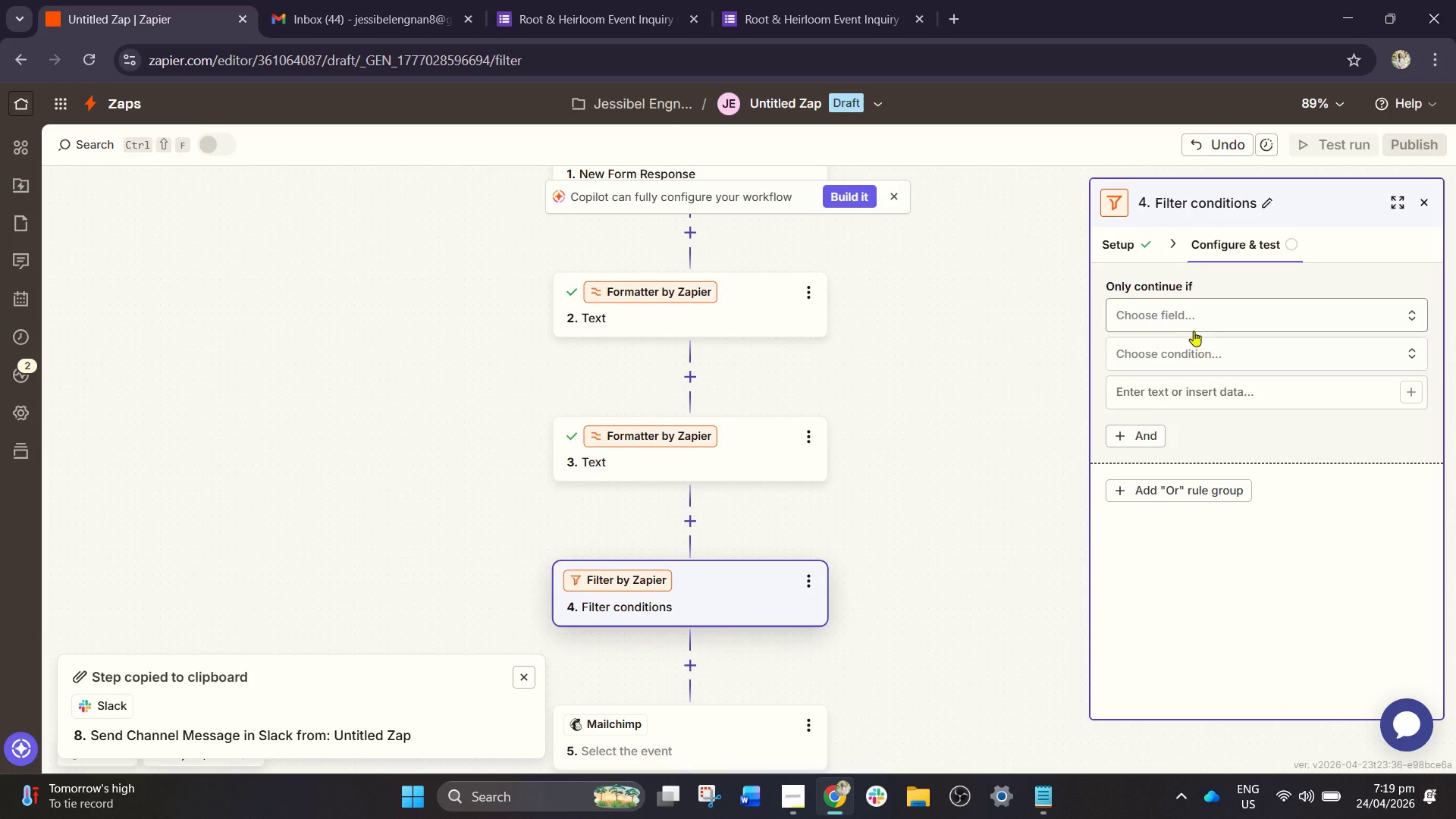 
scroll: coordinate [727, 591], scroll_direction: down, amount: 2.0
 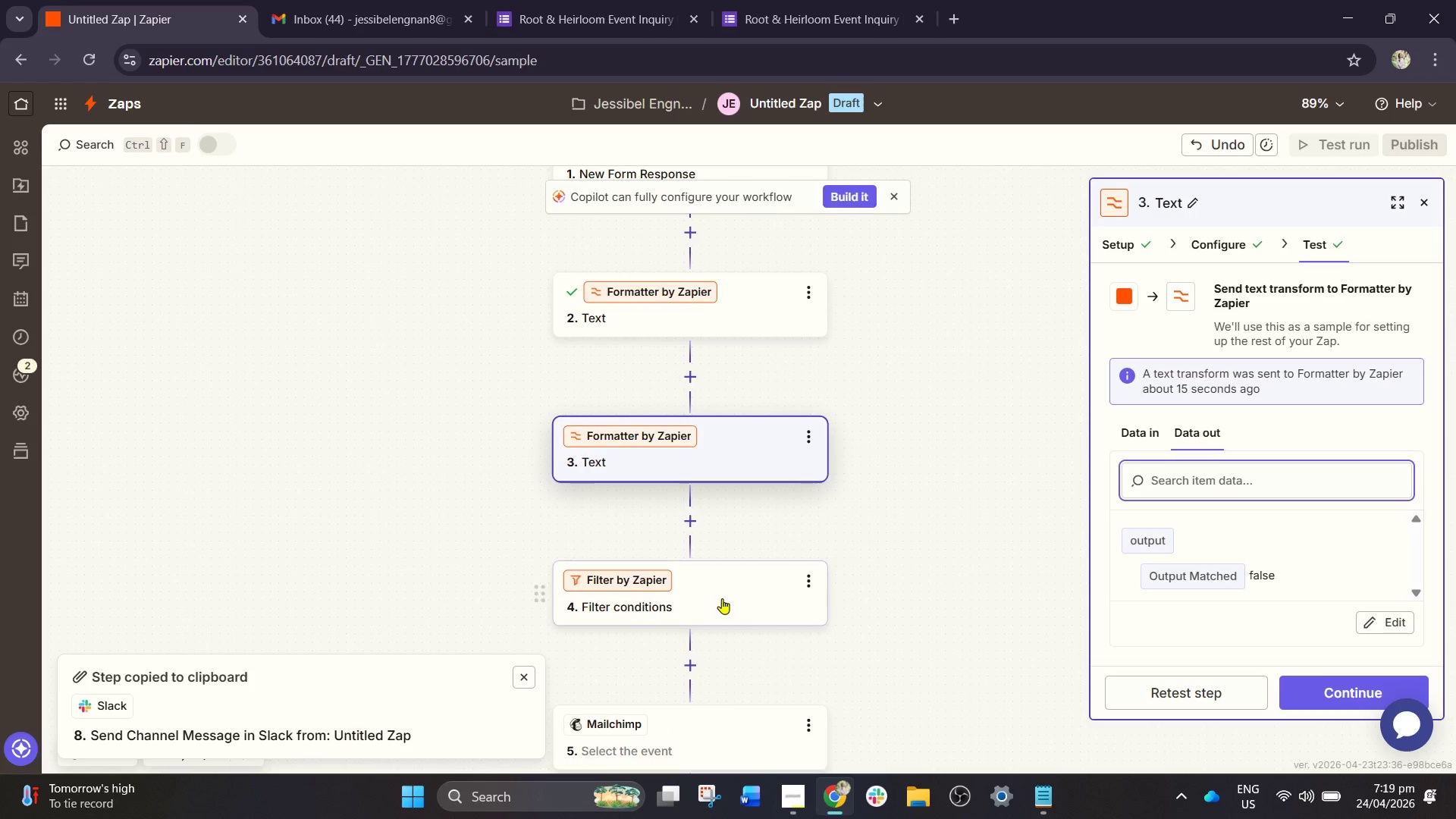 
left_click([1197, 325])
 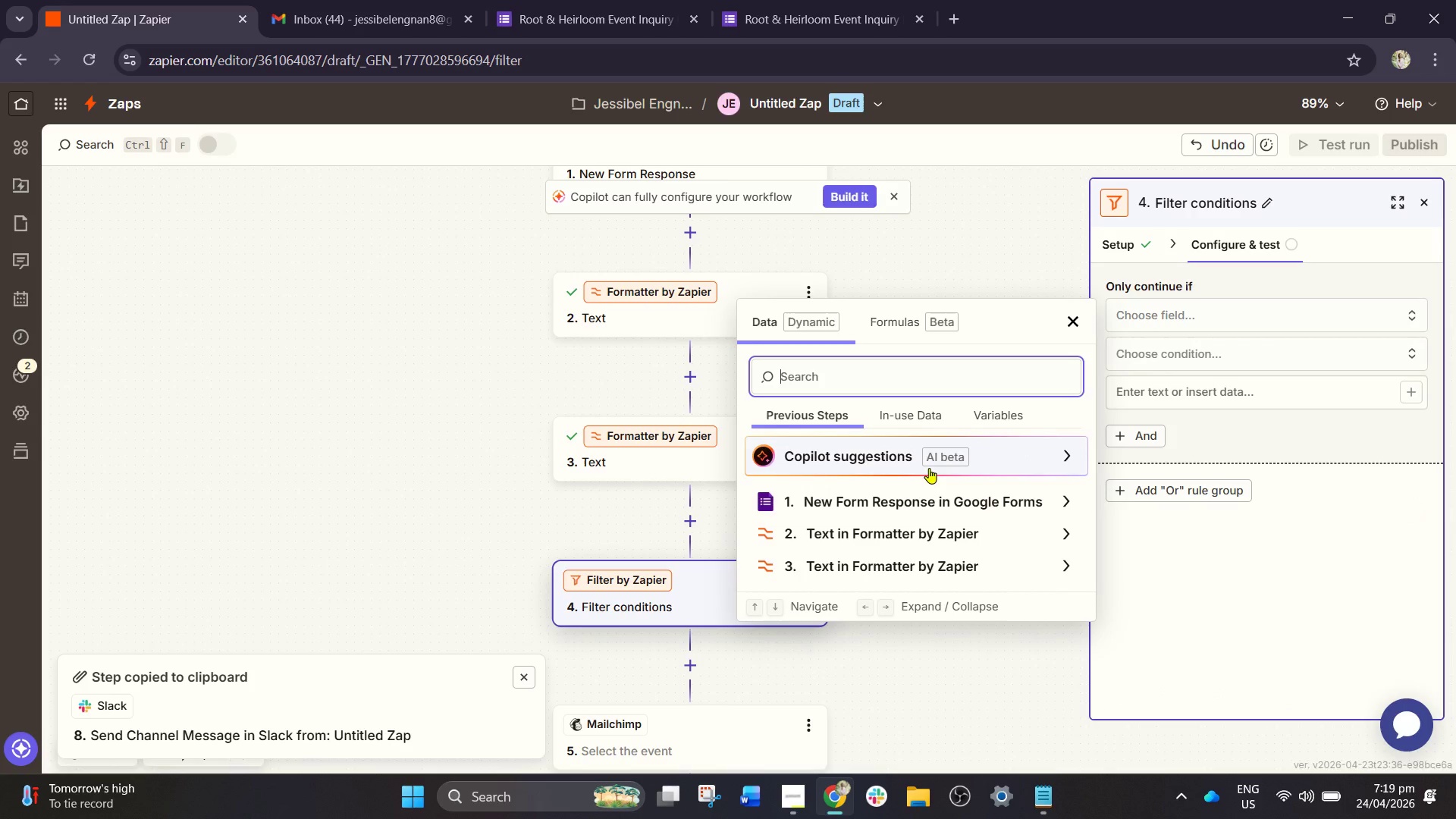 
left_click([913, 501])
 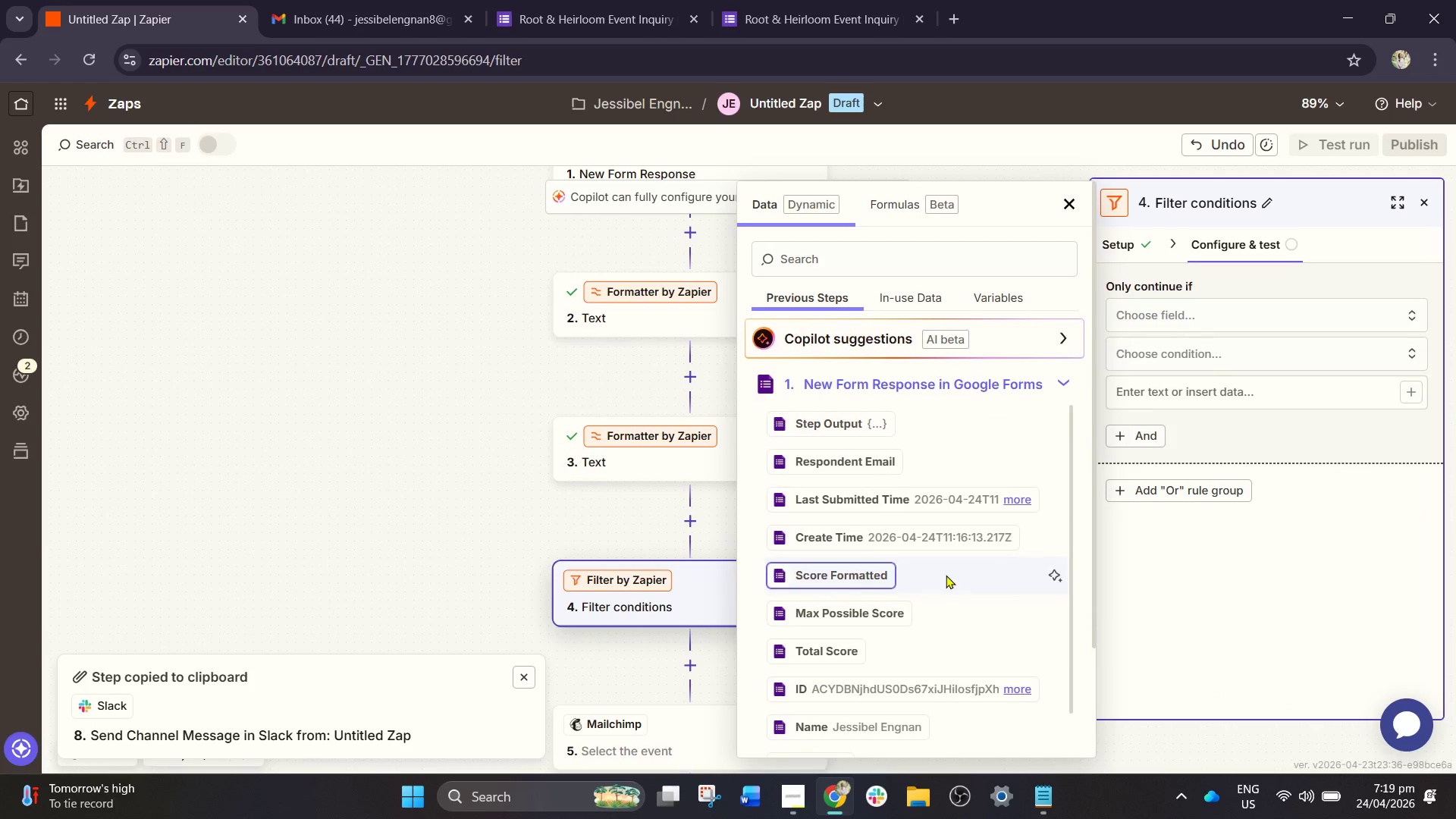 
scroll: coordinate [949, 661], scroll_direction: down, amount: 3.0
 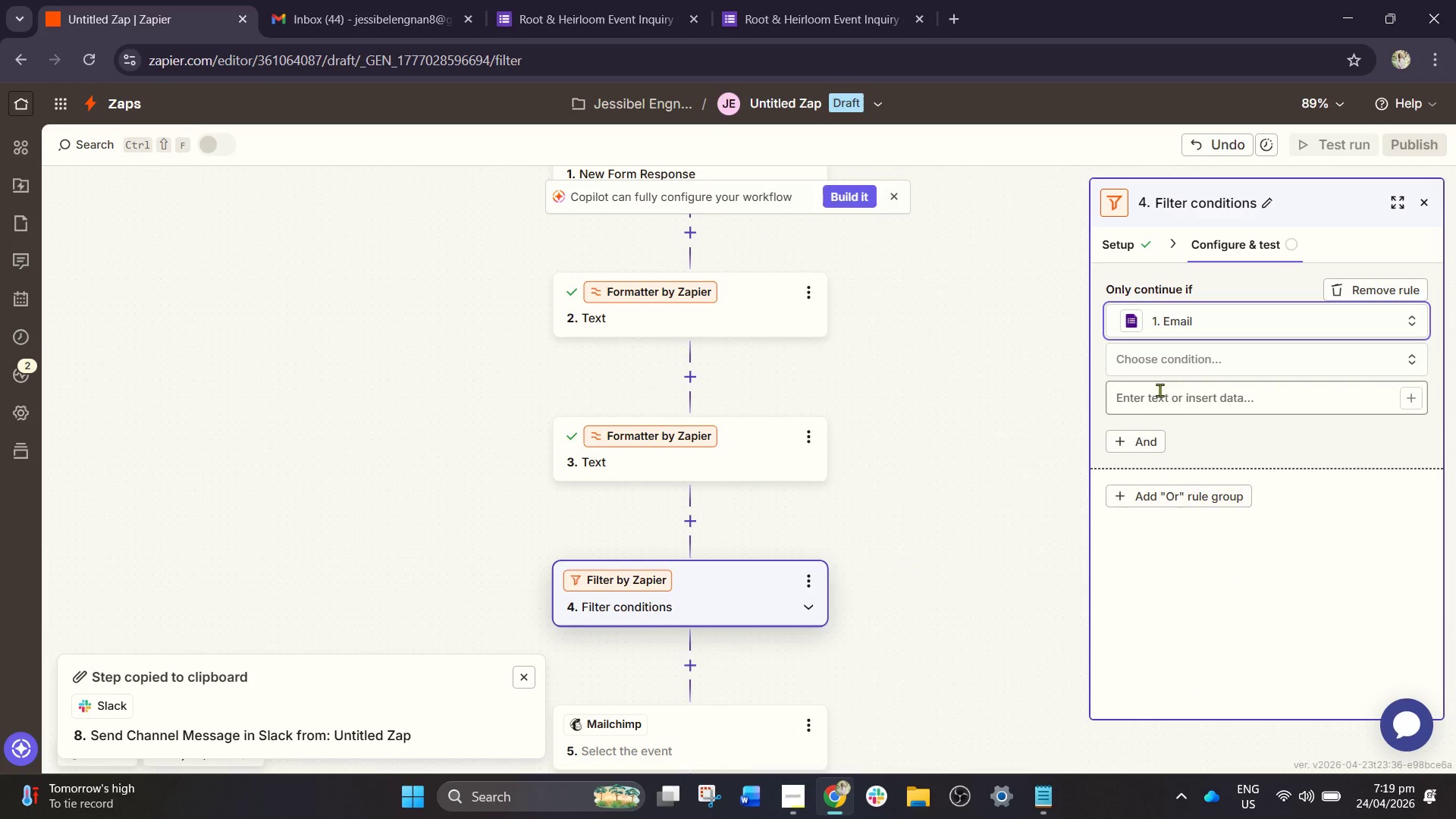 
left_click([1161, 365])
 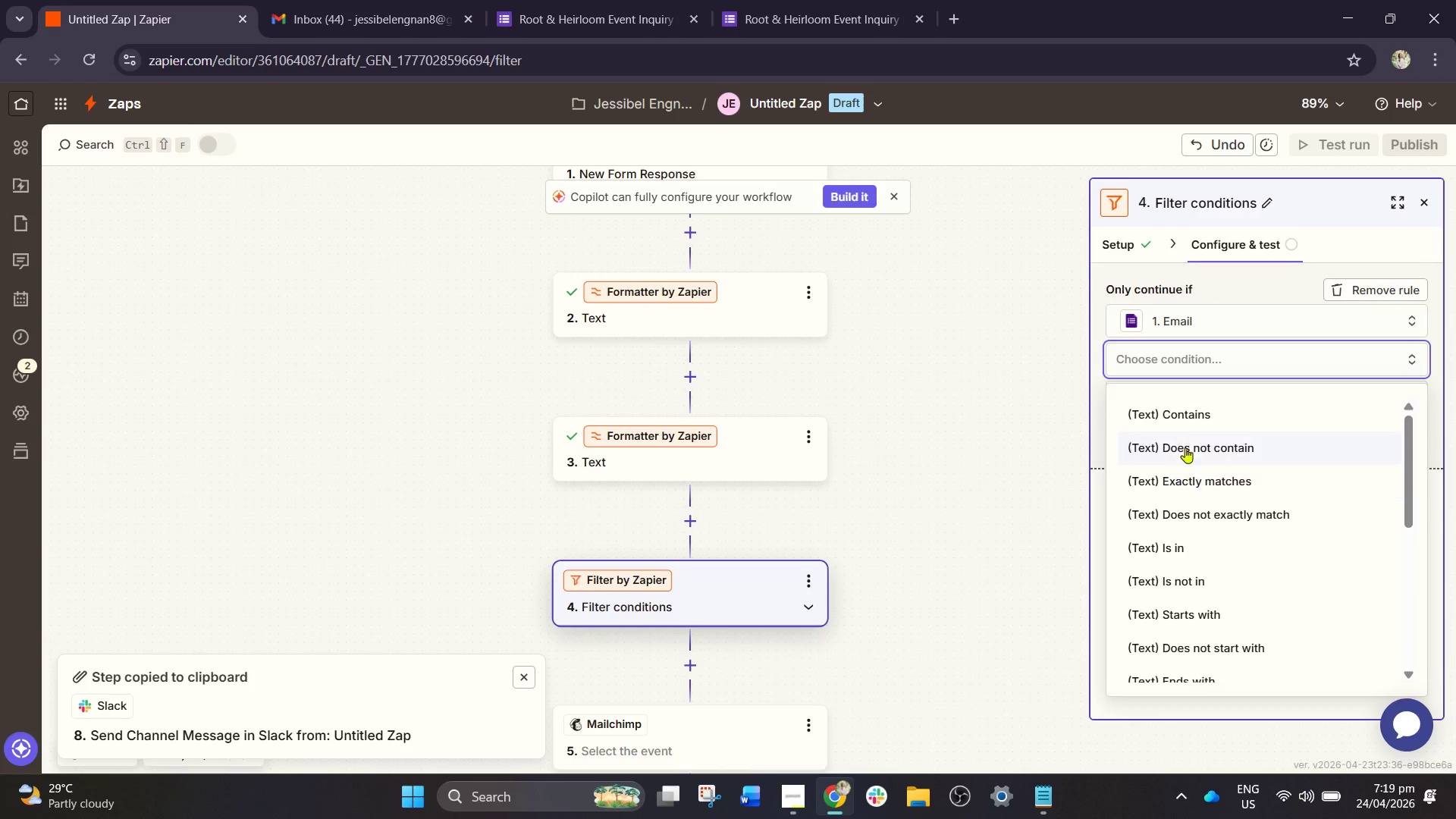 
left_click([1185, 420])
 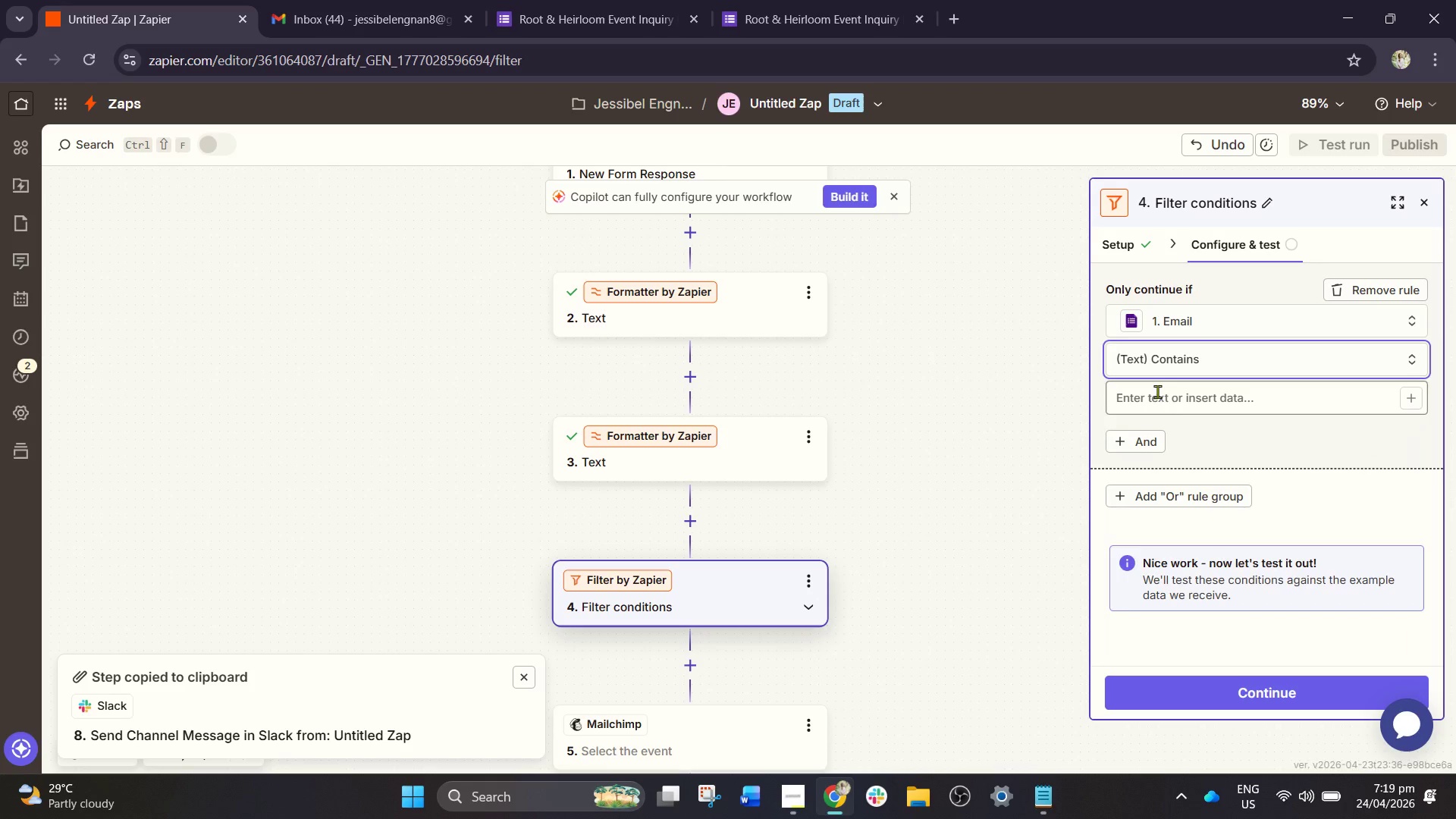 
left_click([1156, 390])
 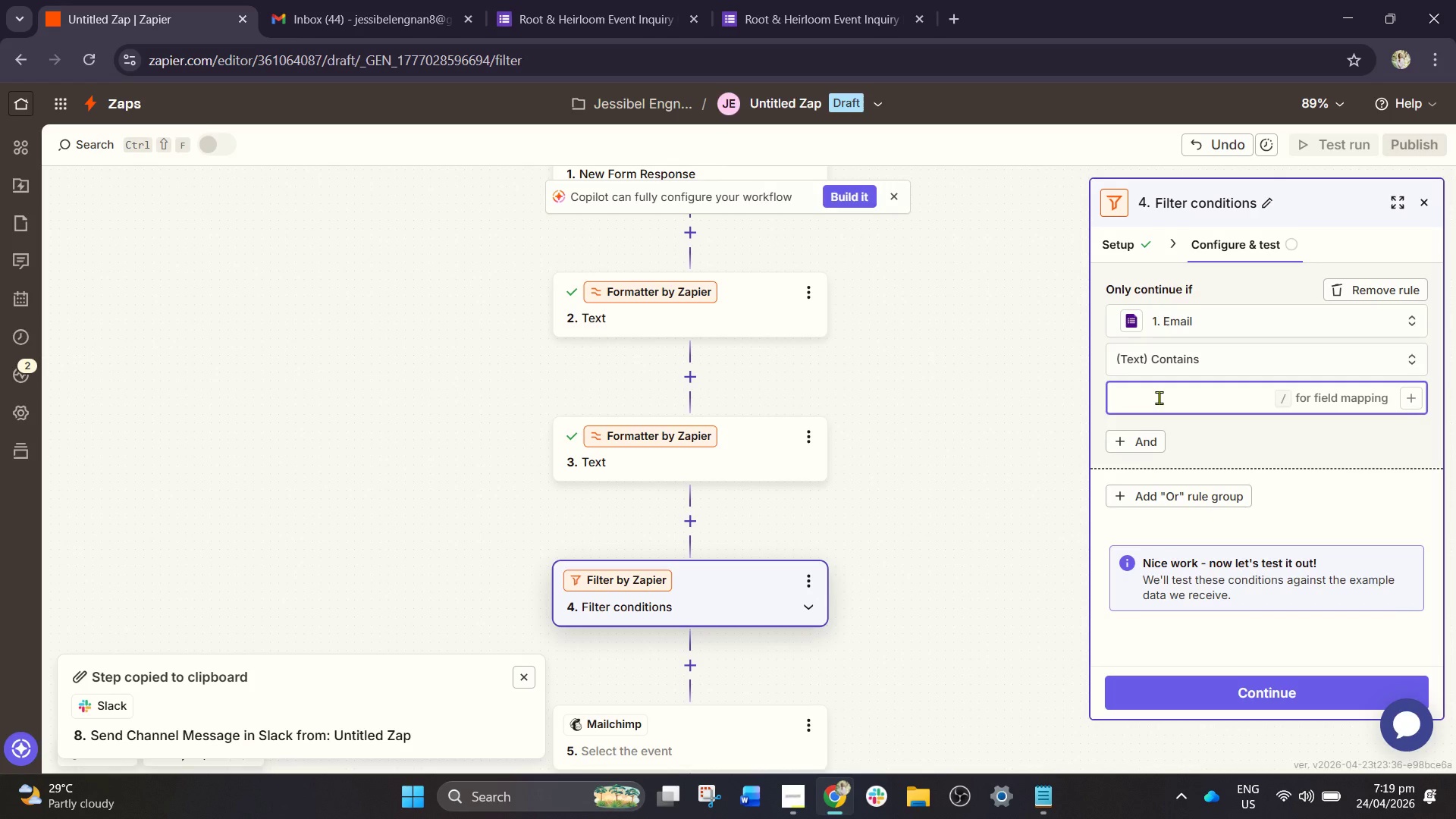 
hold_key(key=CapsLock, duration=0.89)
 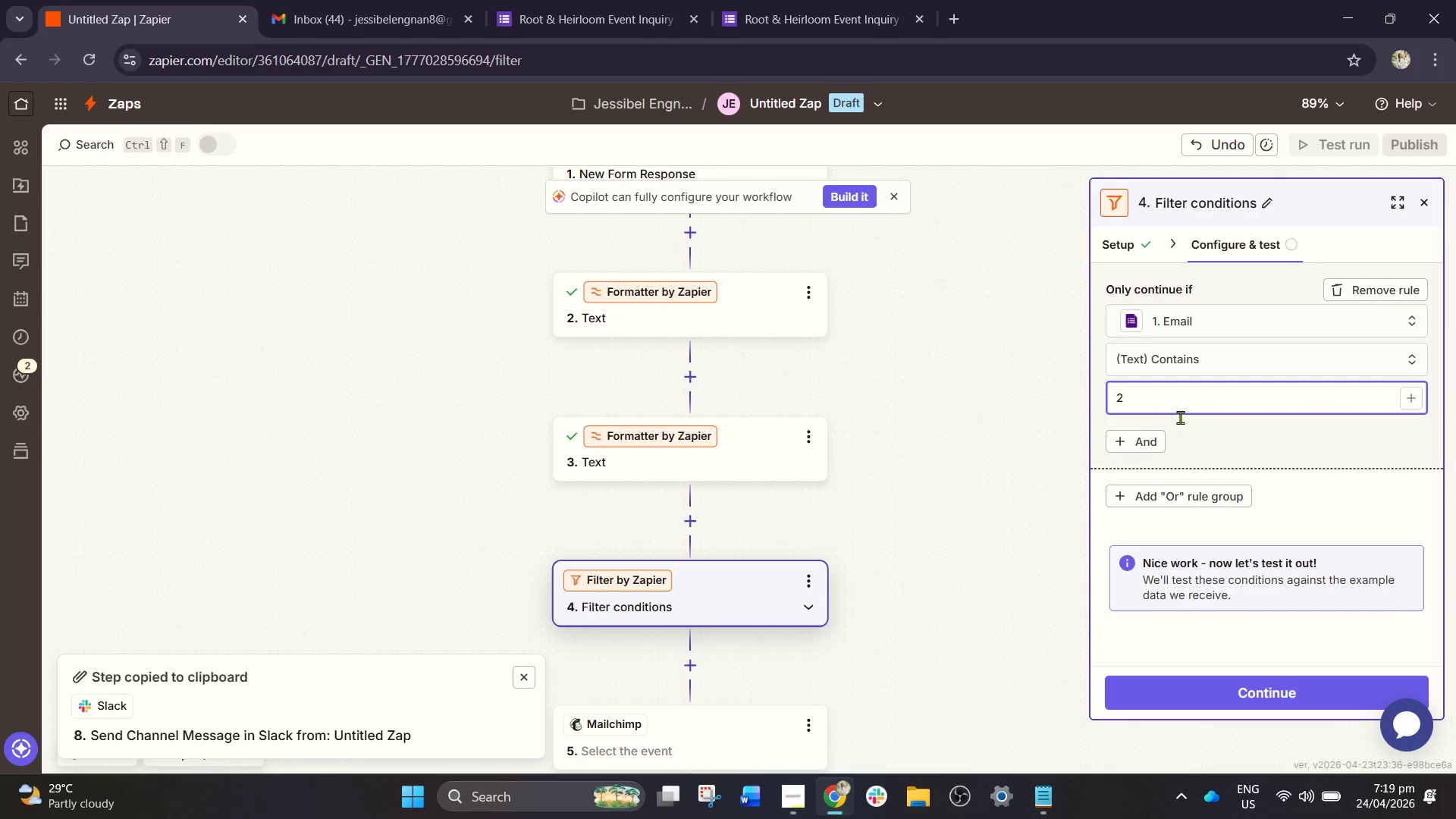 
key(2)
 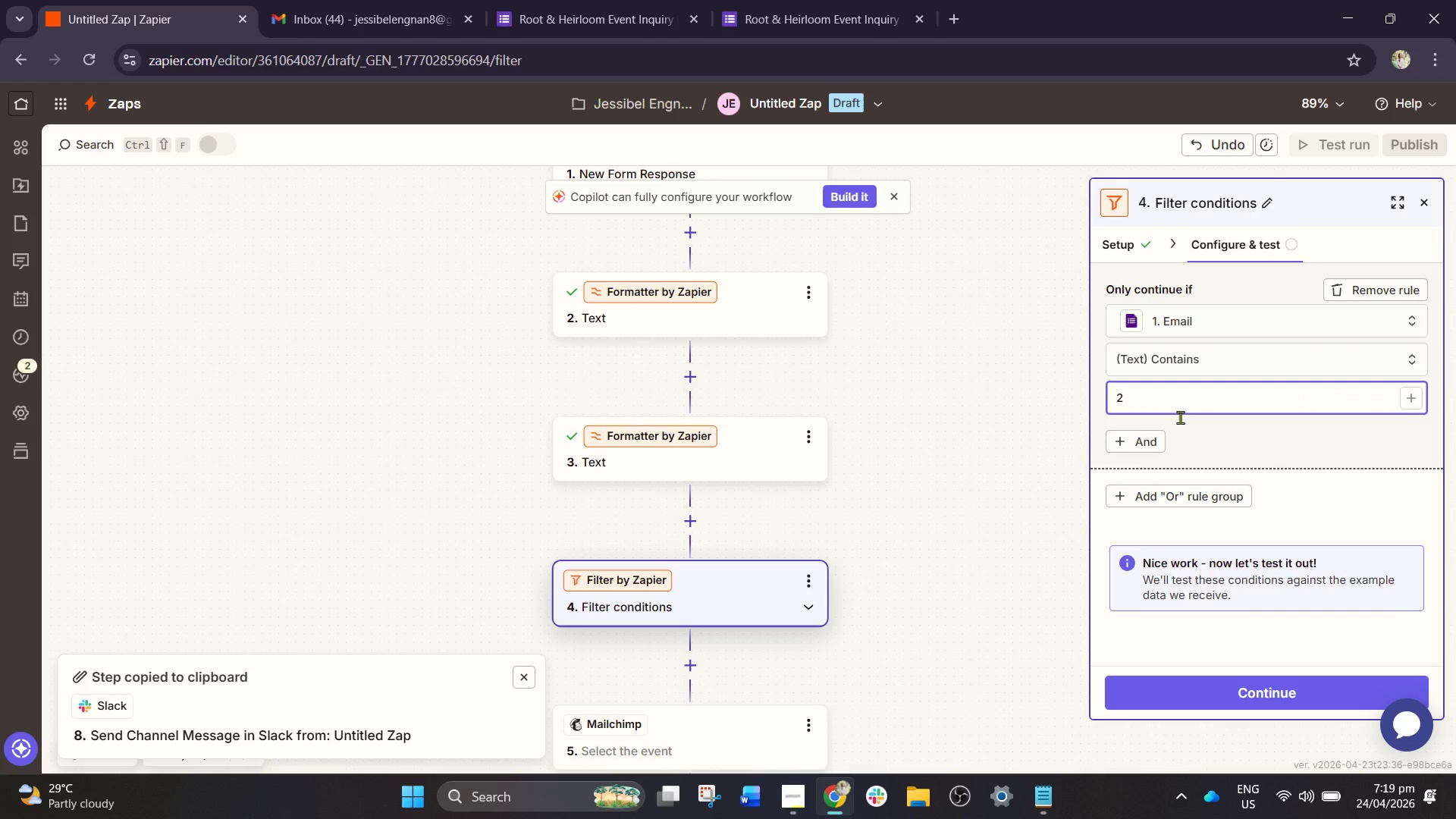 
key(Backspace)
 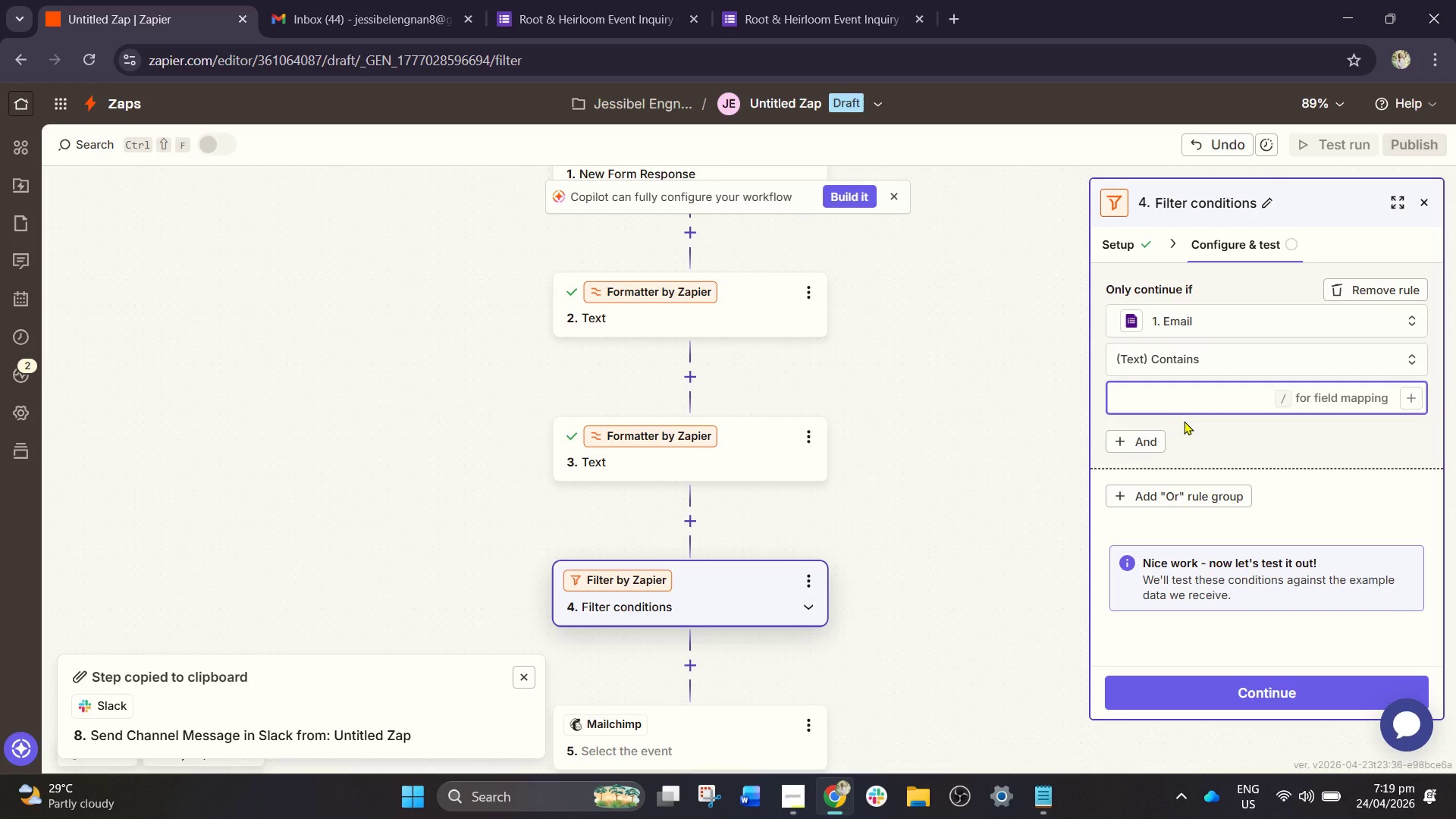 
key(Shift+2)
 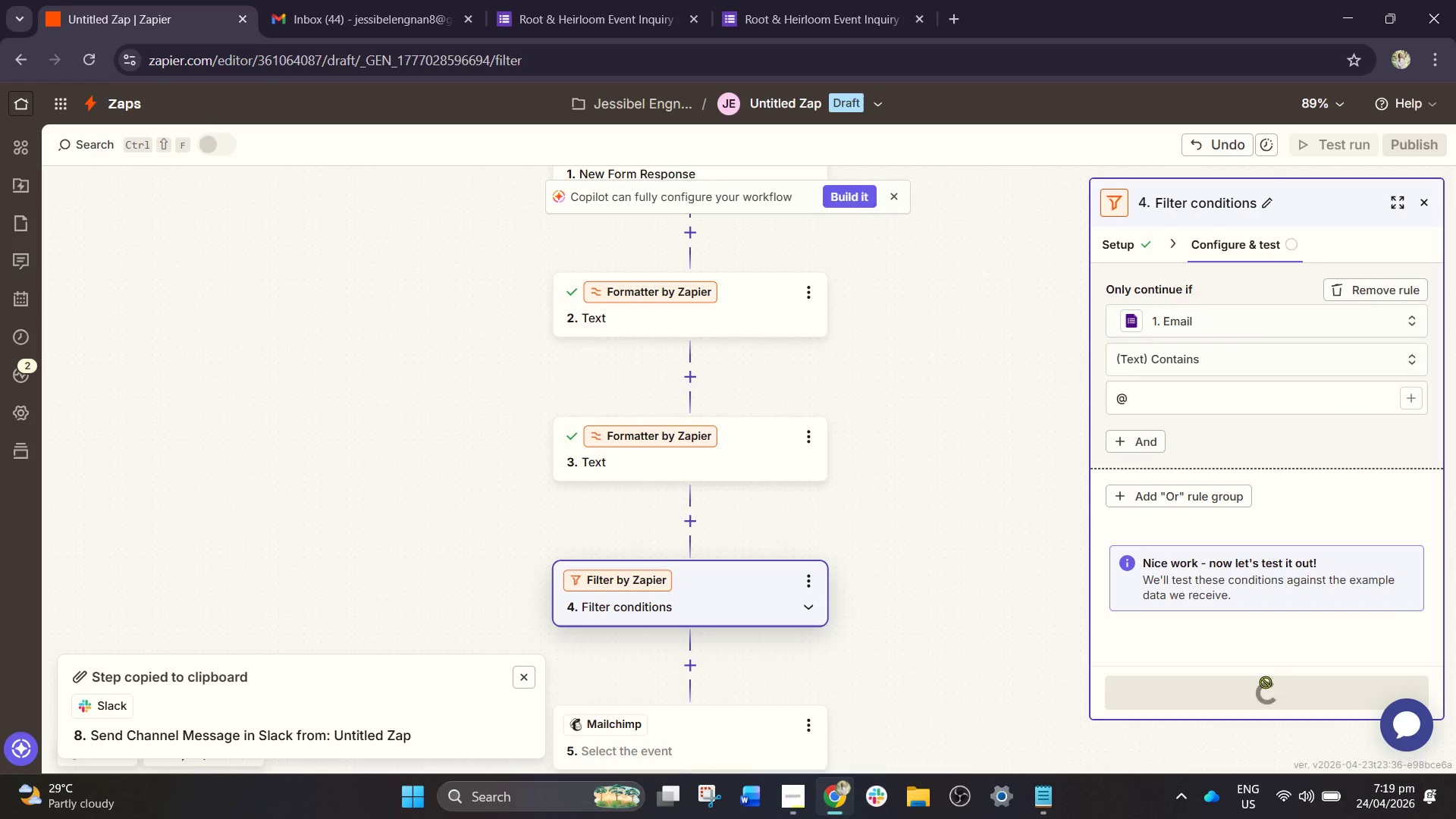 
left_click([1266, 686])
 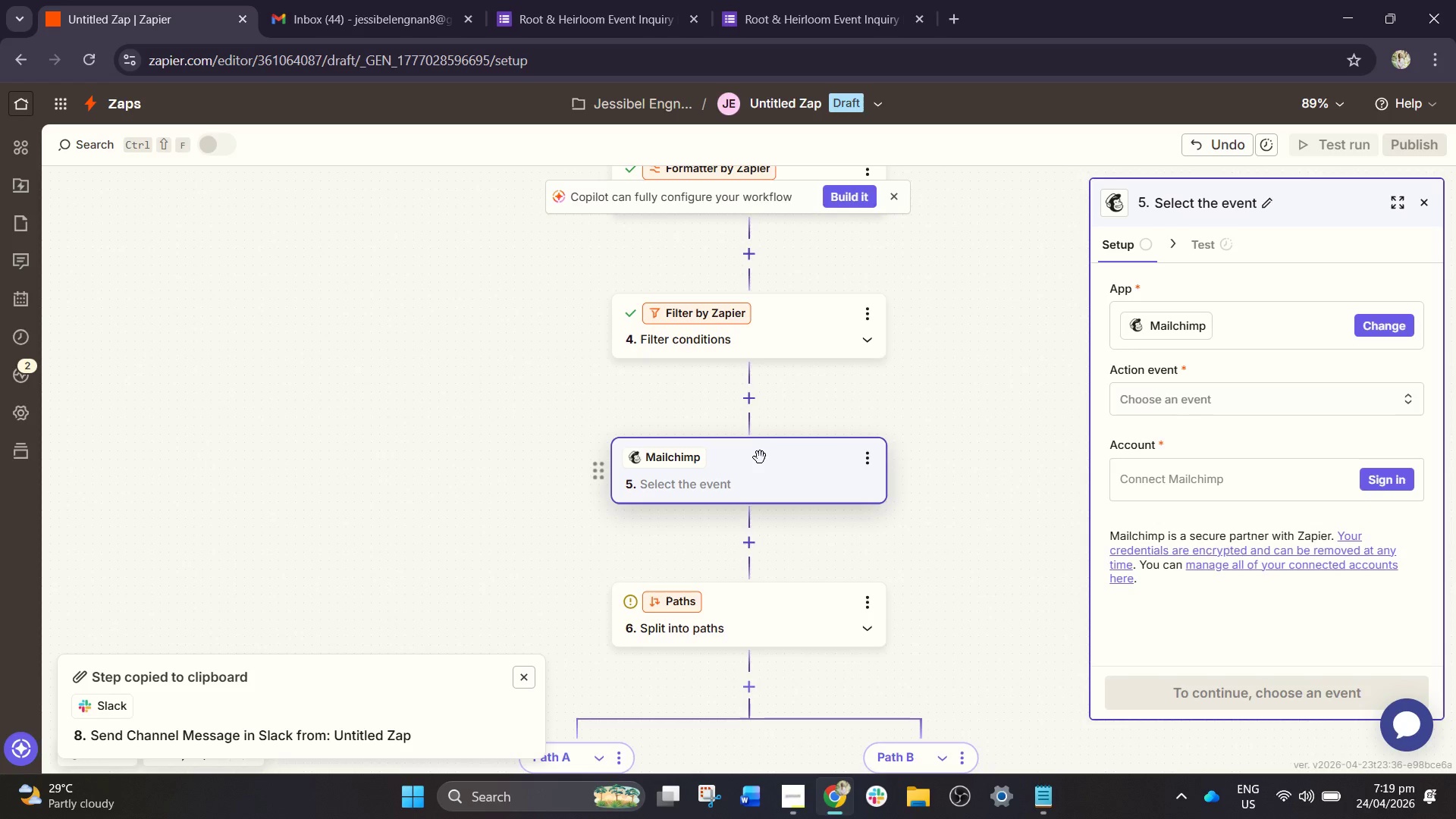 
scroll: coordinate [761, 452], scroll_direction: down, amount: 1.0
 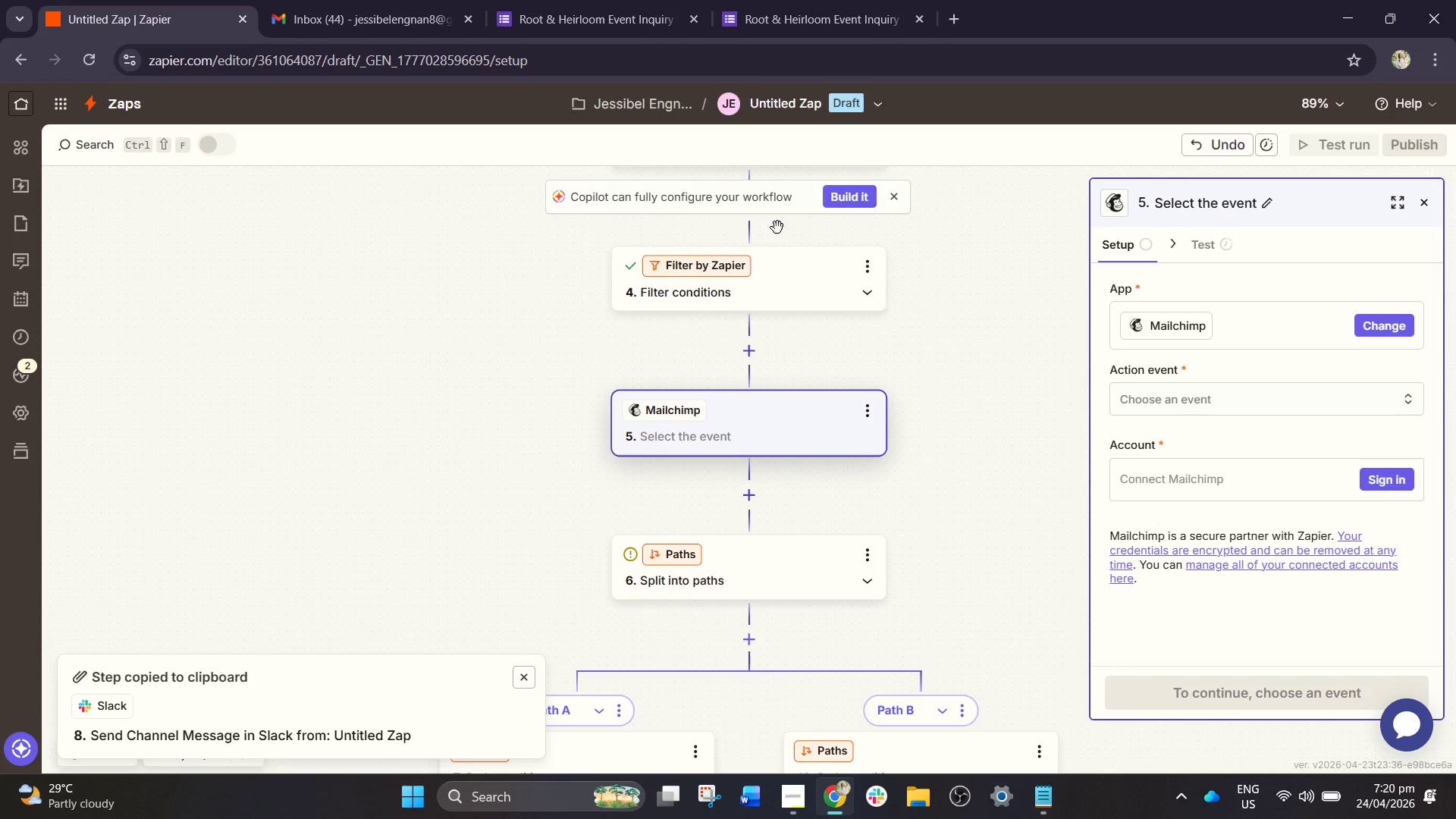 
wait(6.26)
 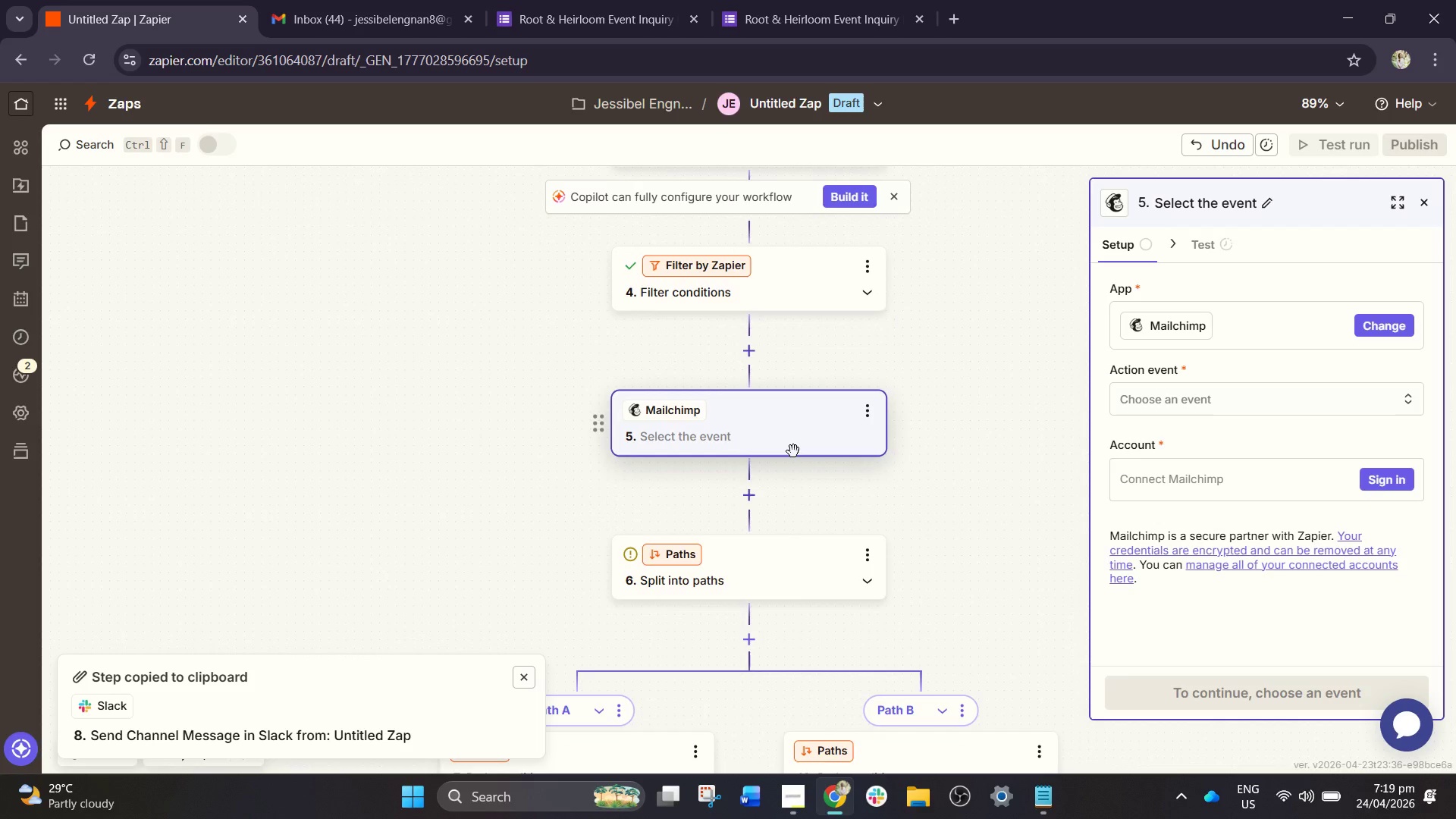 
left_click([859, 1])
 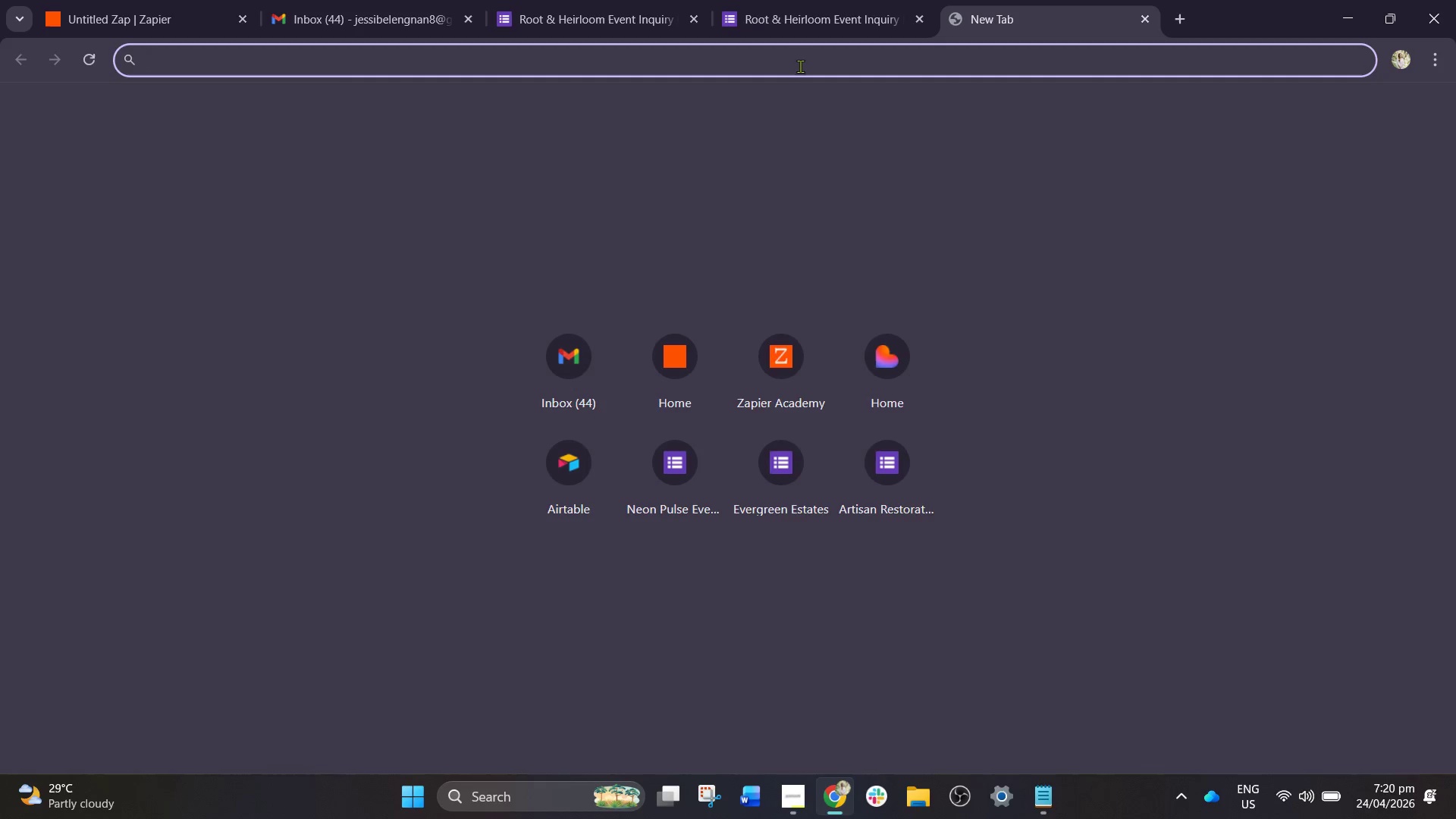 
type(GO)
 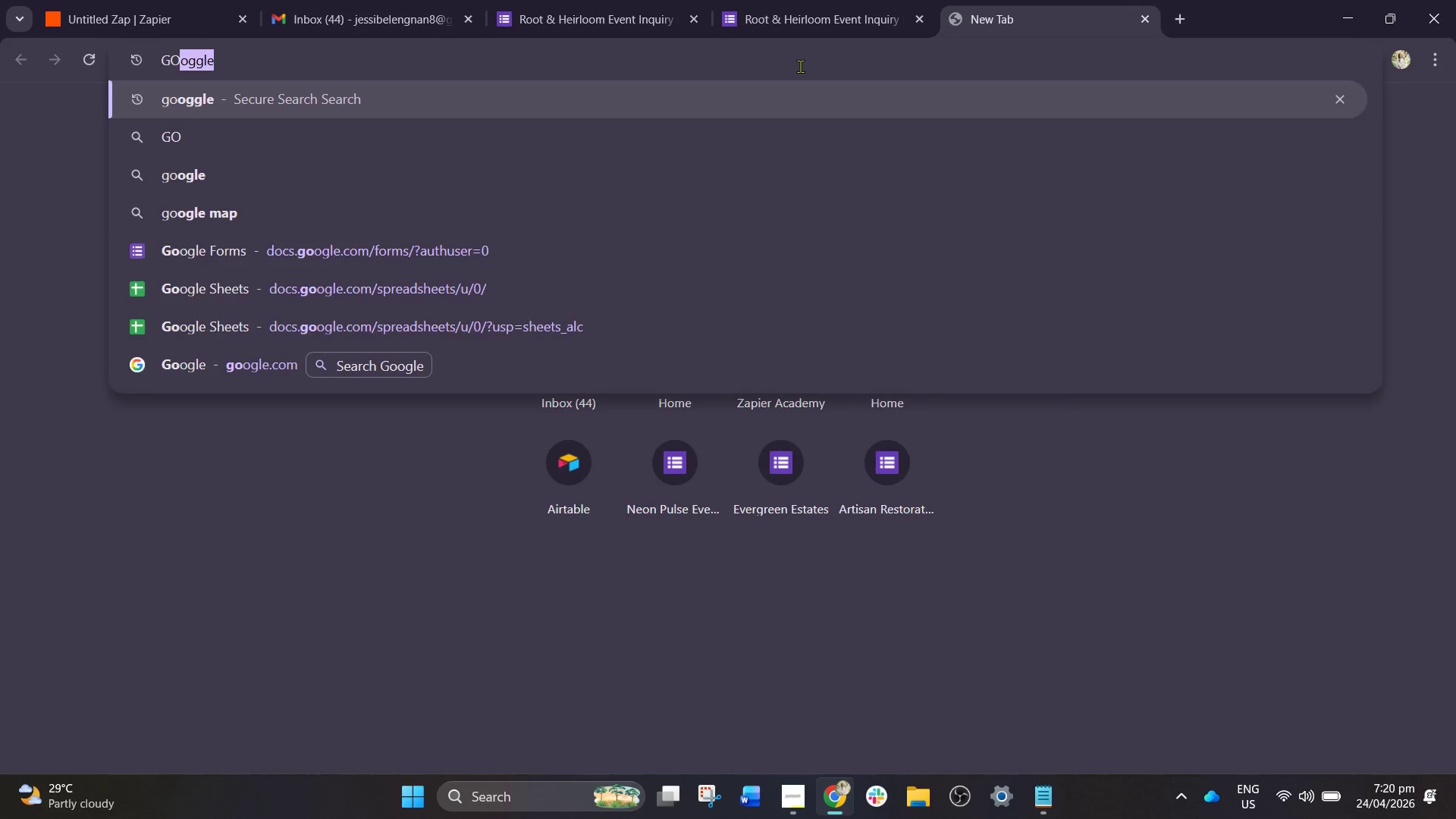 
key(Enter)
 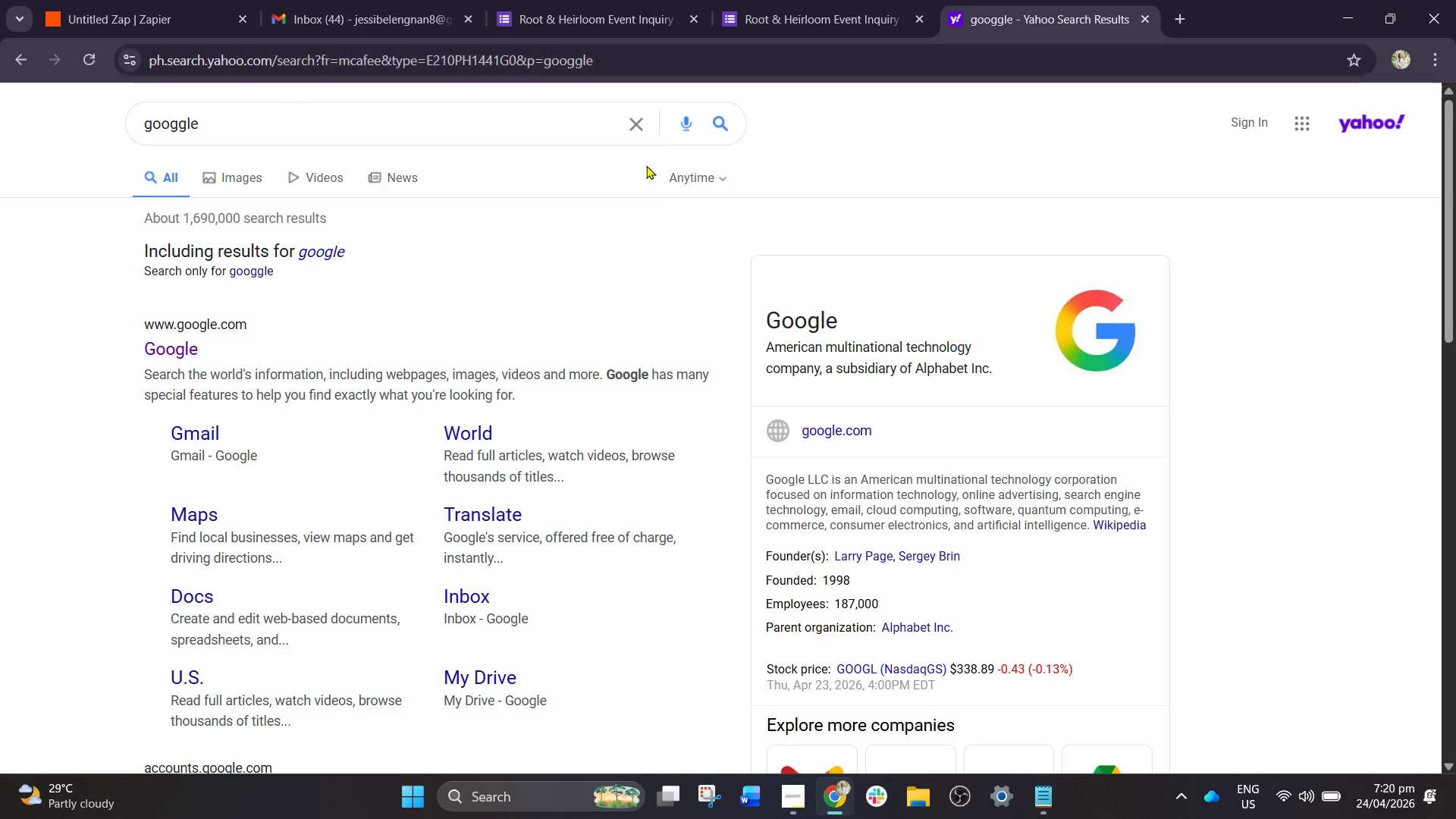 
left_click_drag(start_coordinate=[313, 127], to_coordinate=[0, 127])
 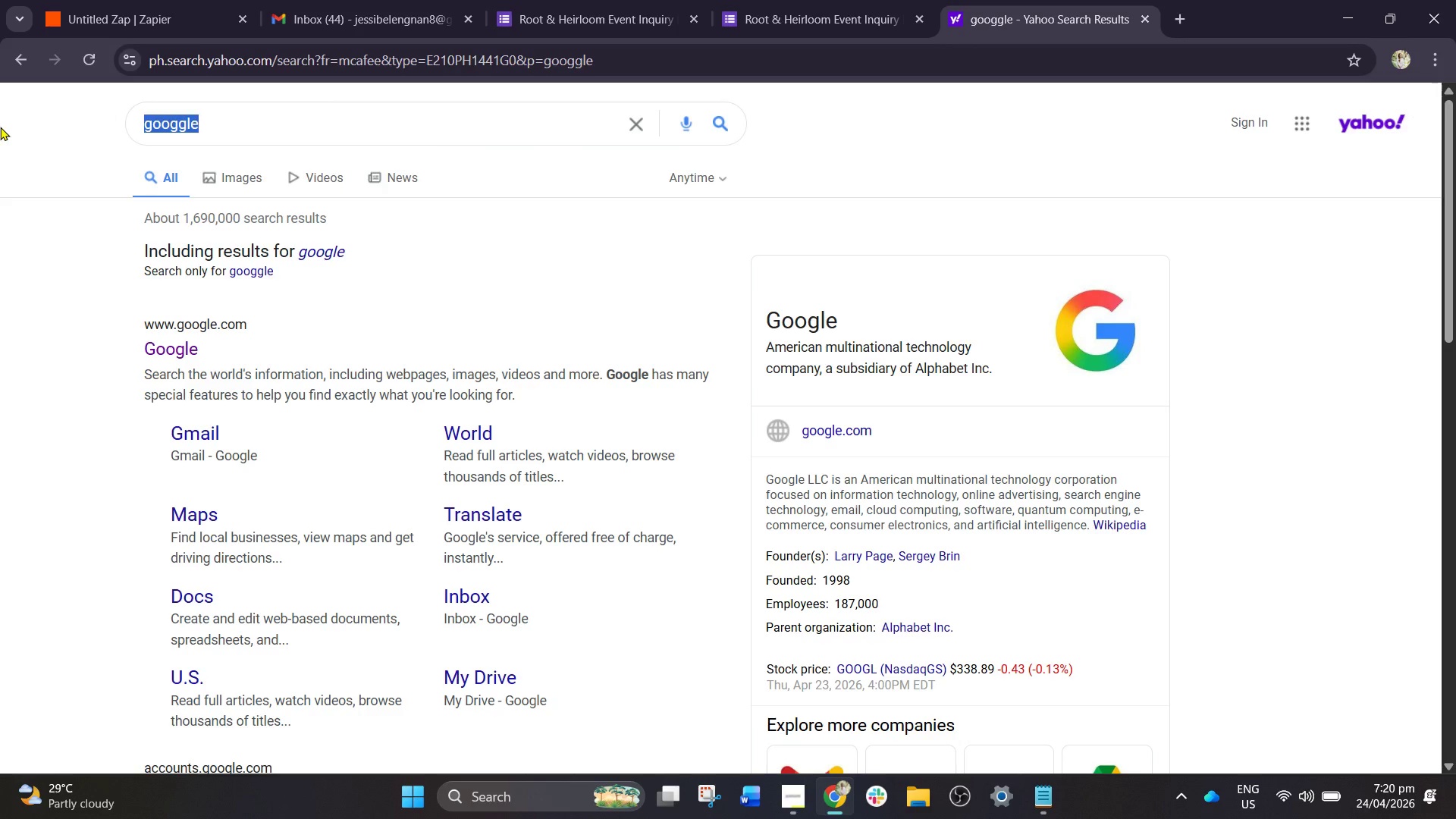 
type(MAILCHIMO=P)
 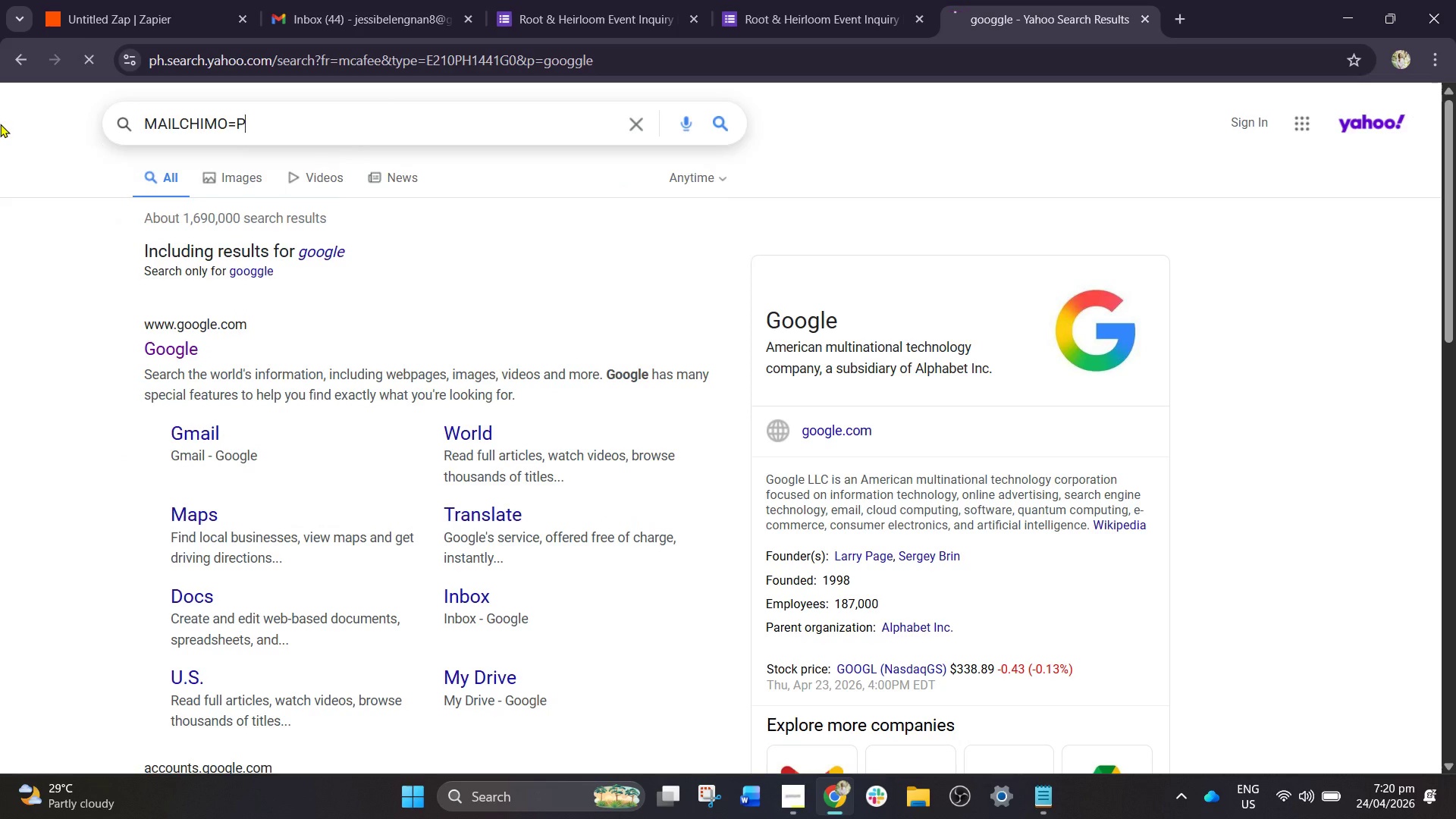 
key(Enter)
 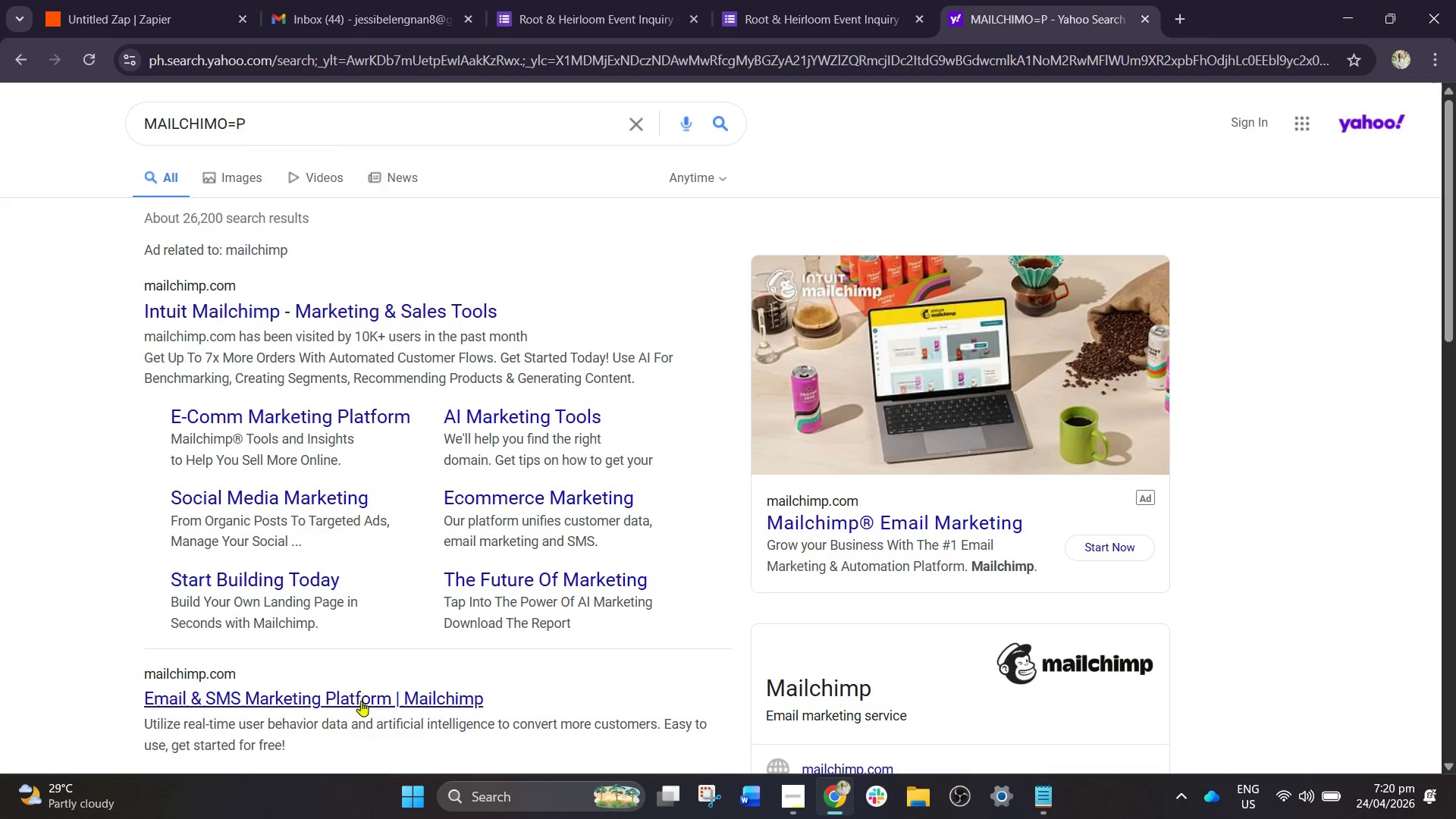 
wait(6.86)
 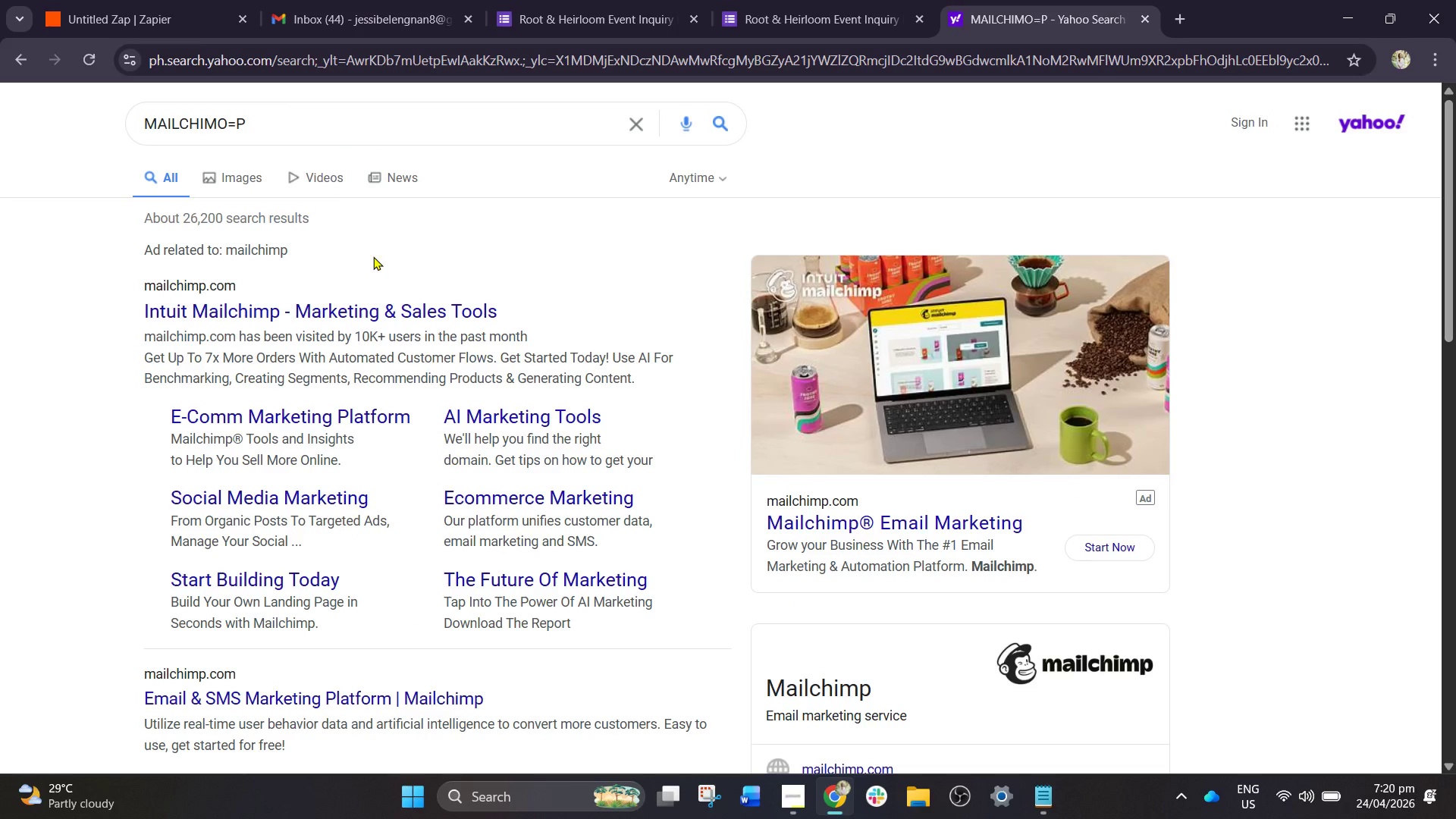 
left_click([361, 701])
 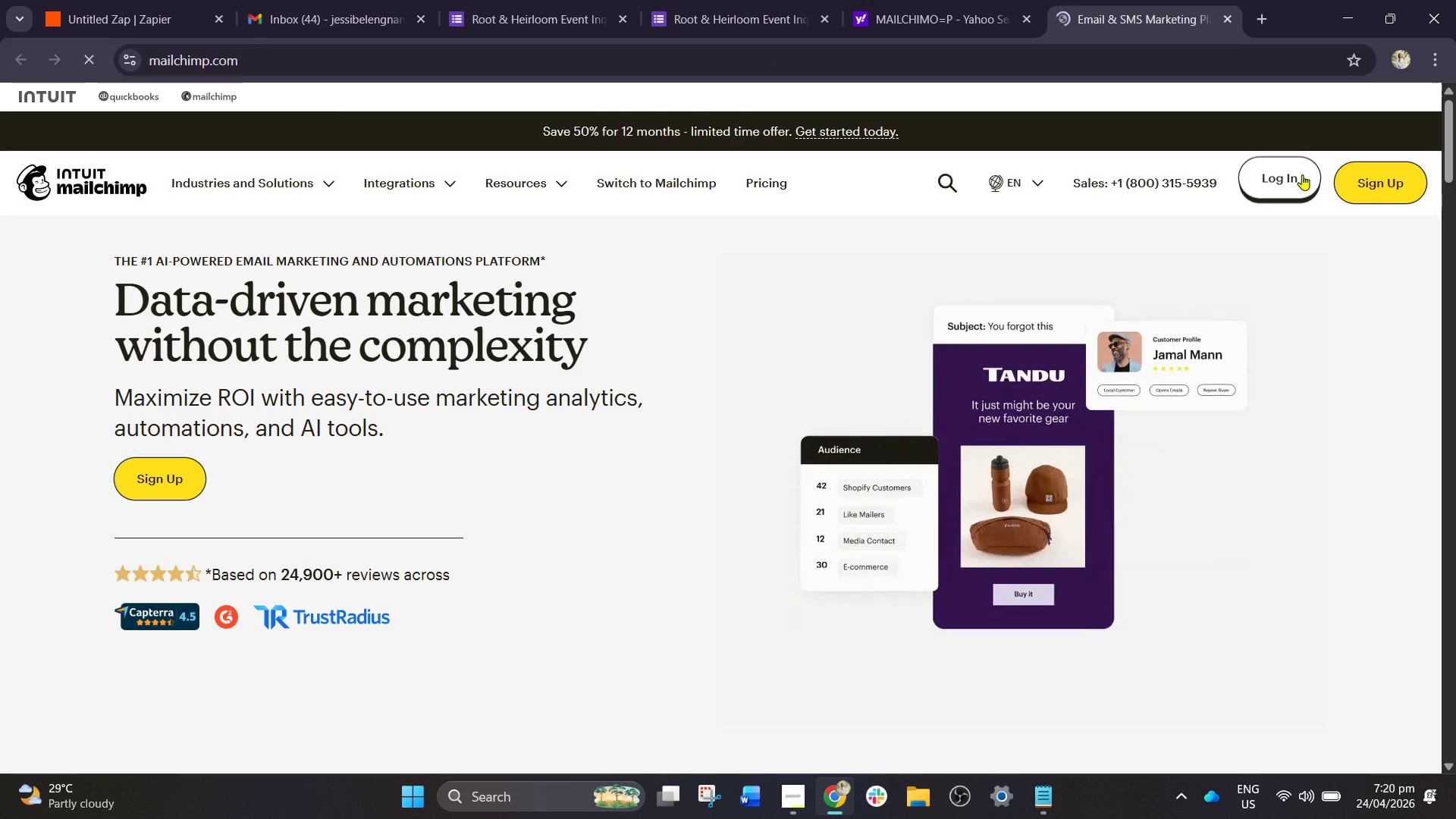 
left_click([1379, 187])
 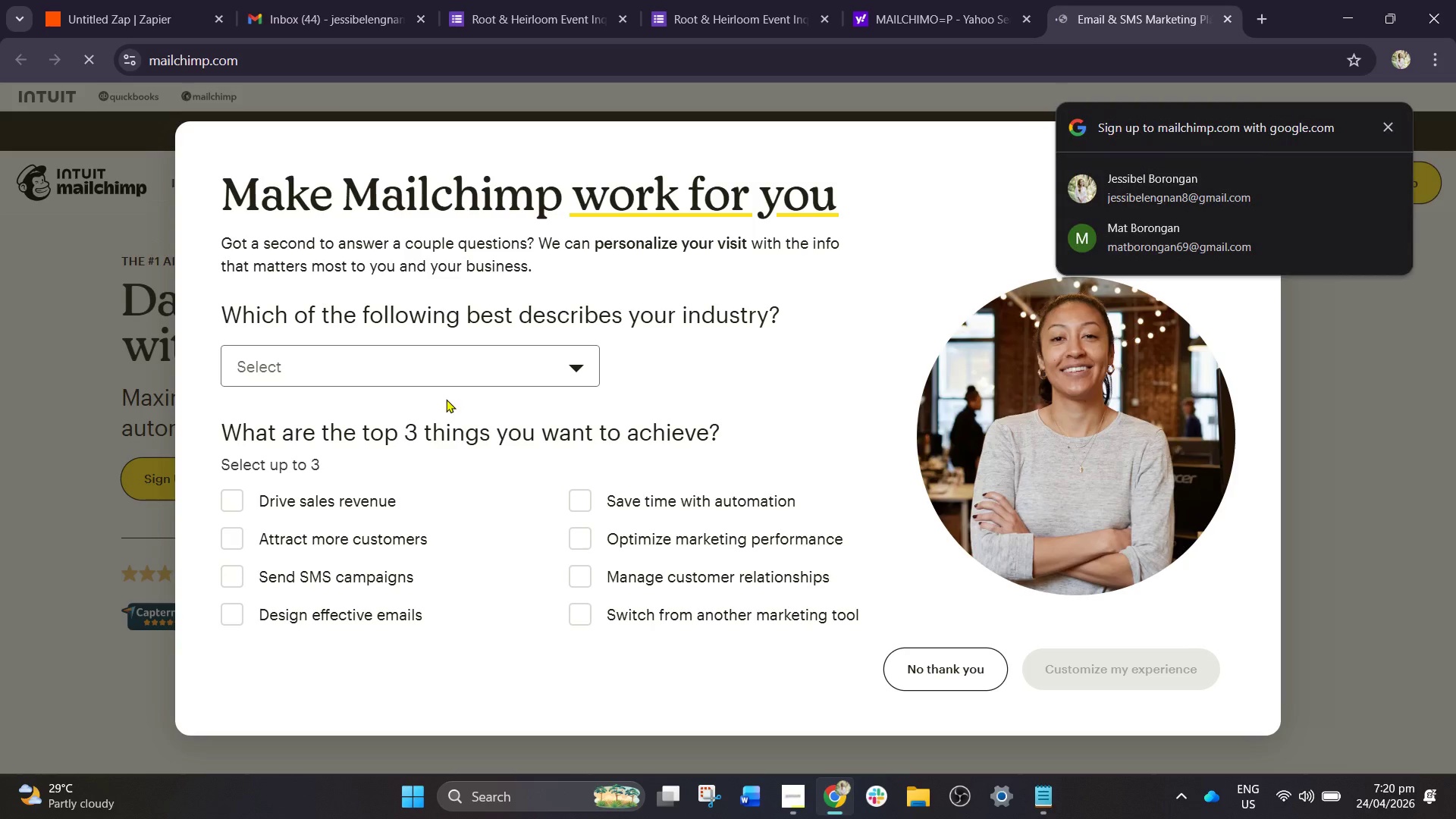 
left_click([441, 381])
 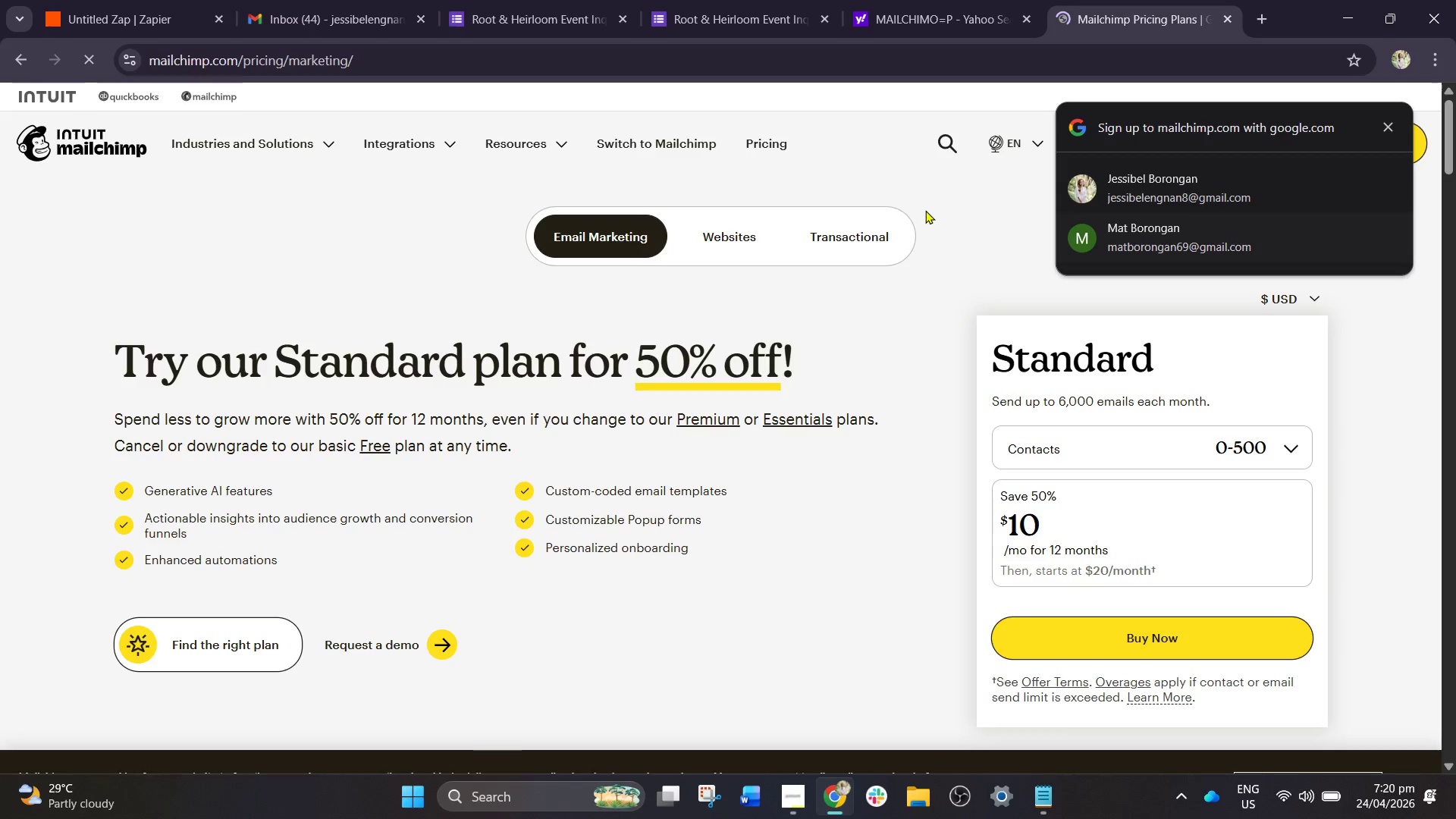 
wait(5.09)
 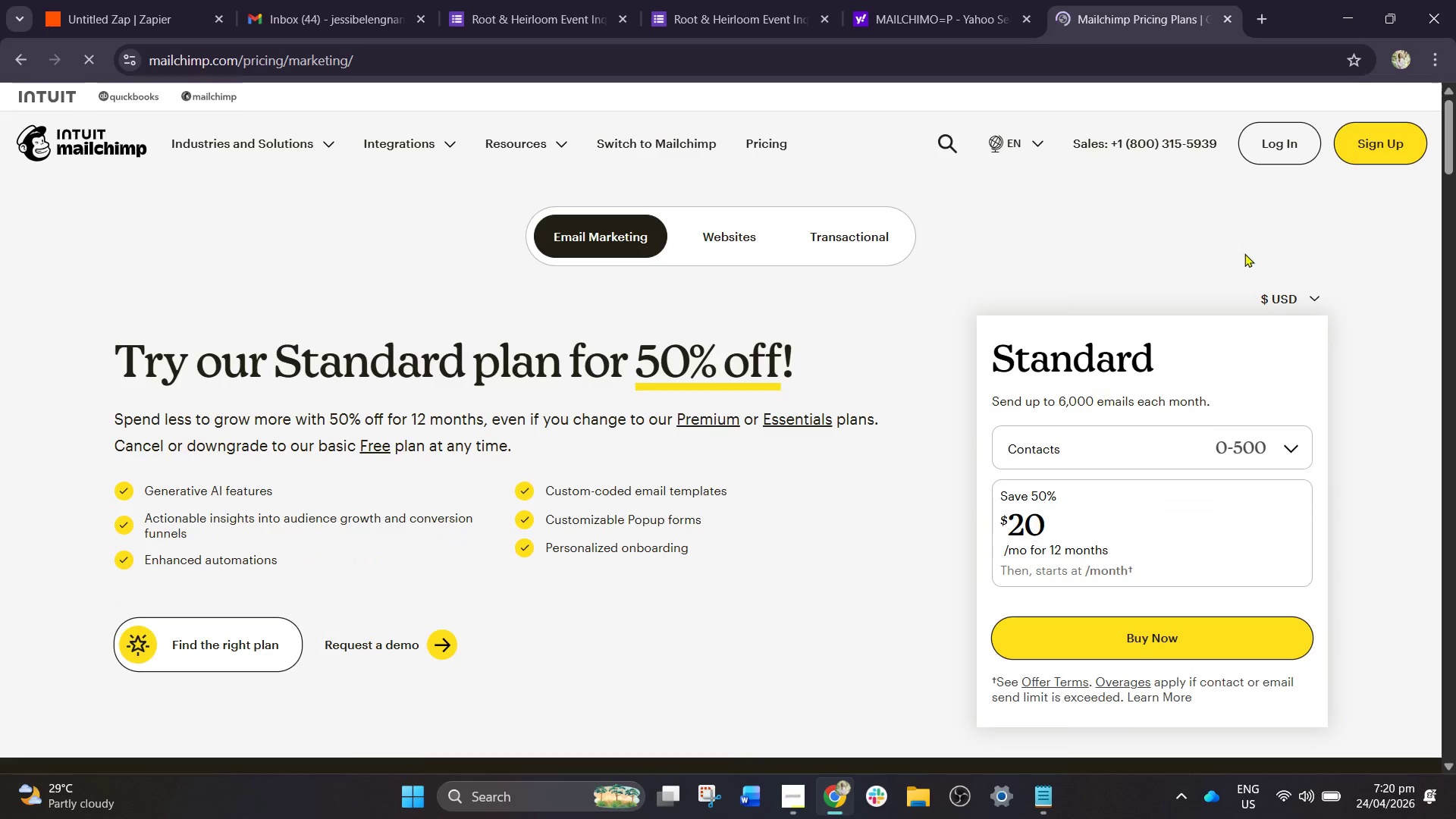 
left_click([1155, 180])
 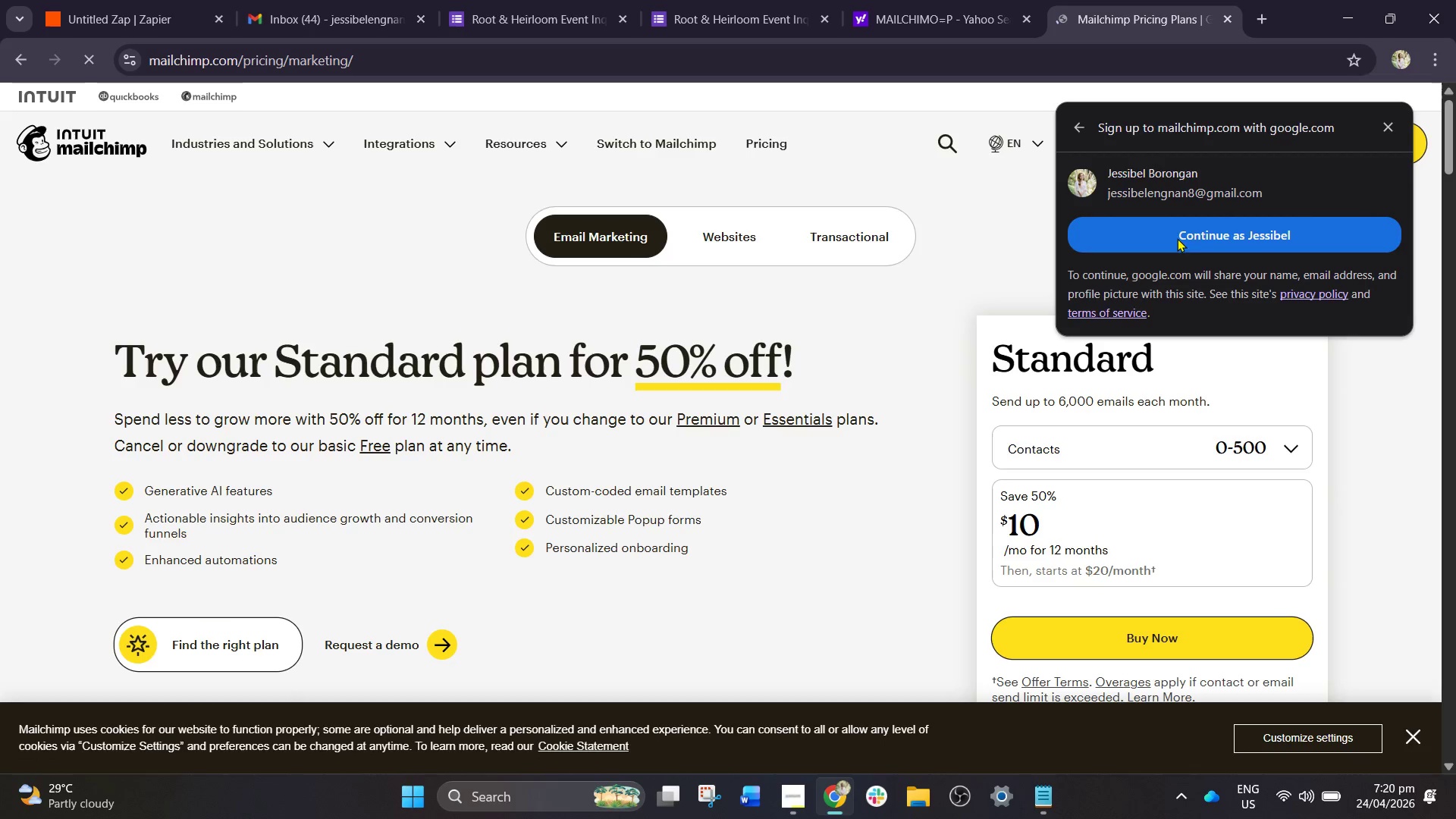 
left_click([1203, 246])
 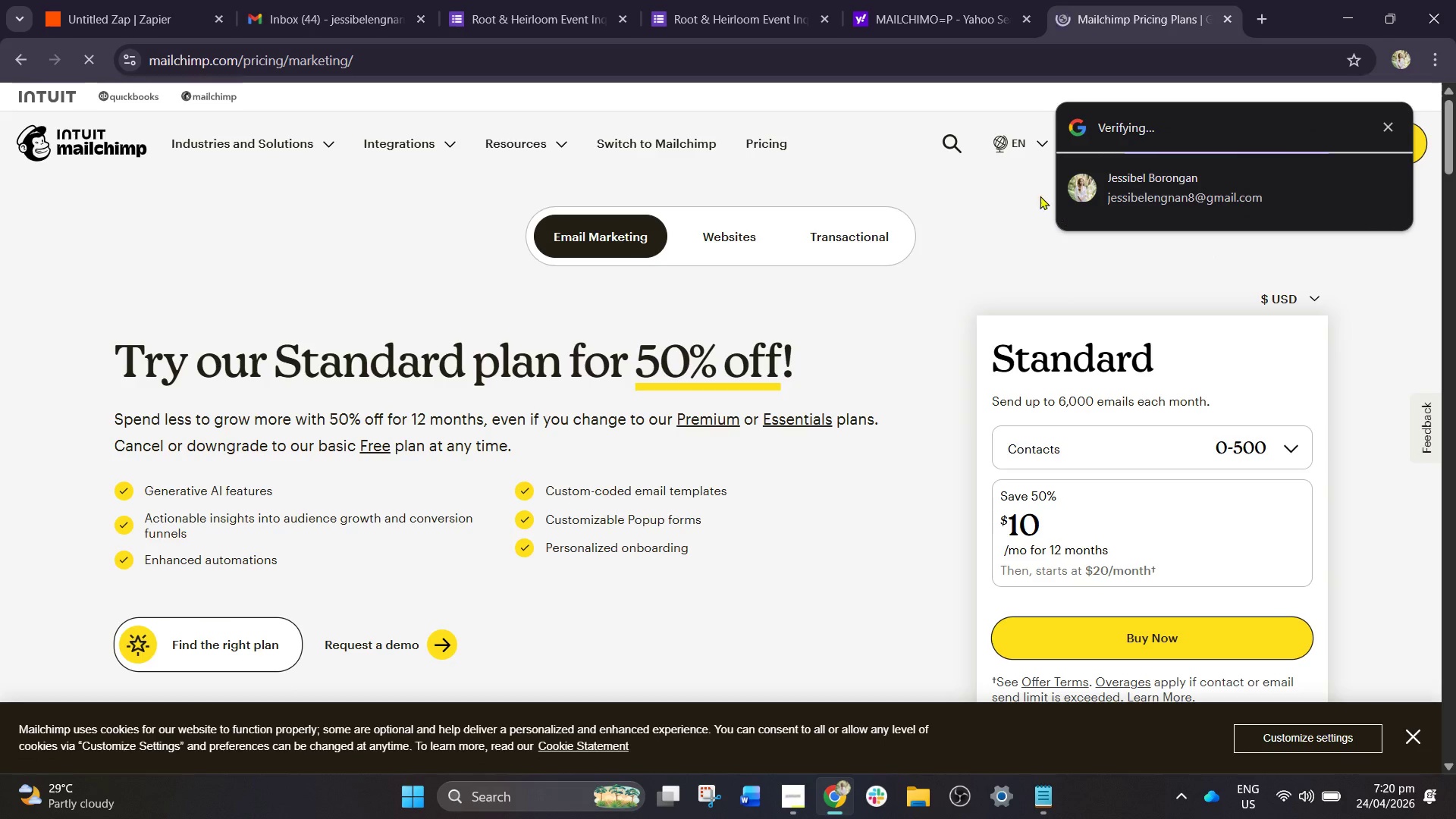 
mouse_move([948, 55])
 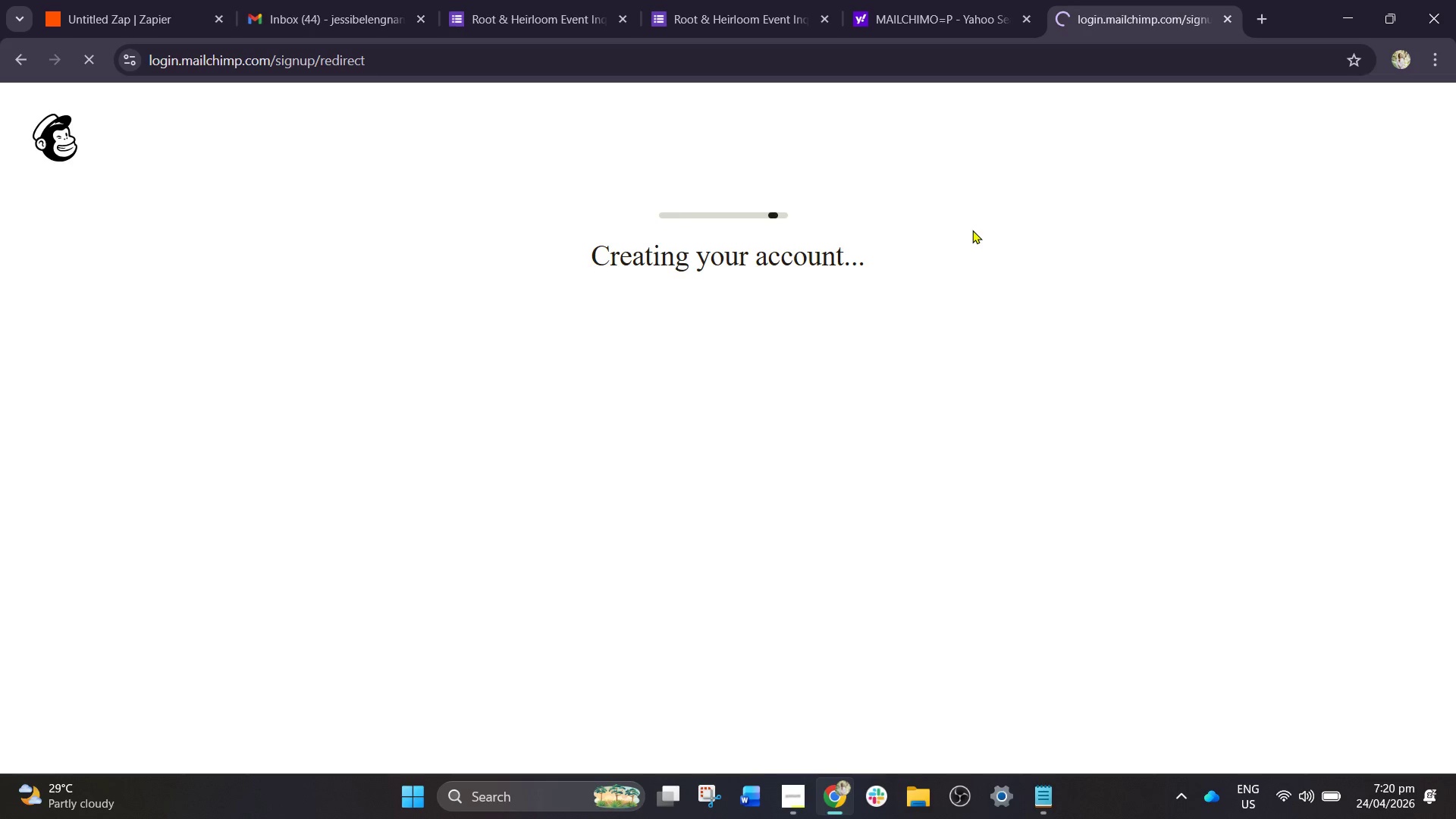 
wait(8.11)
 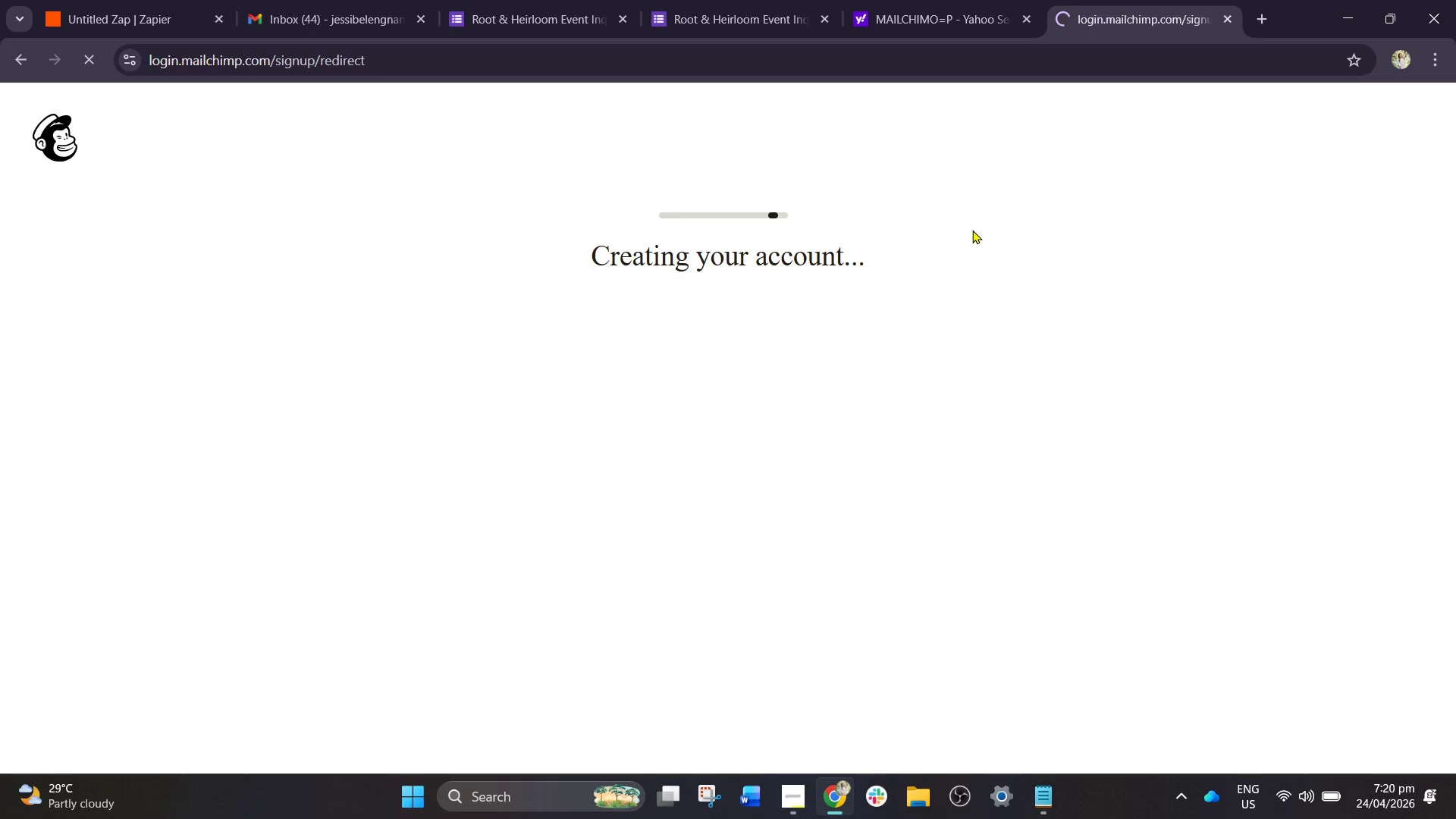 
left_click([149, 0])
 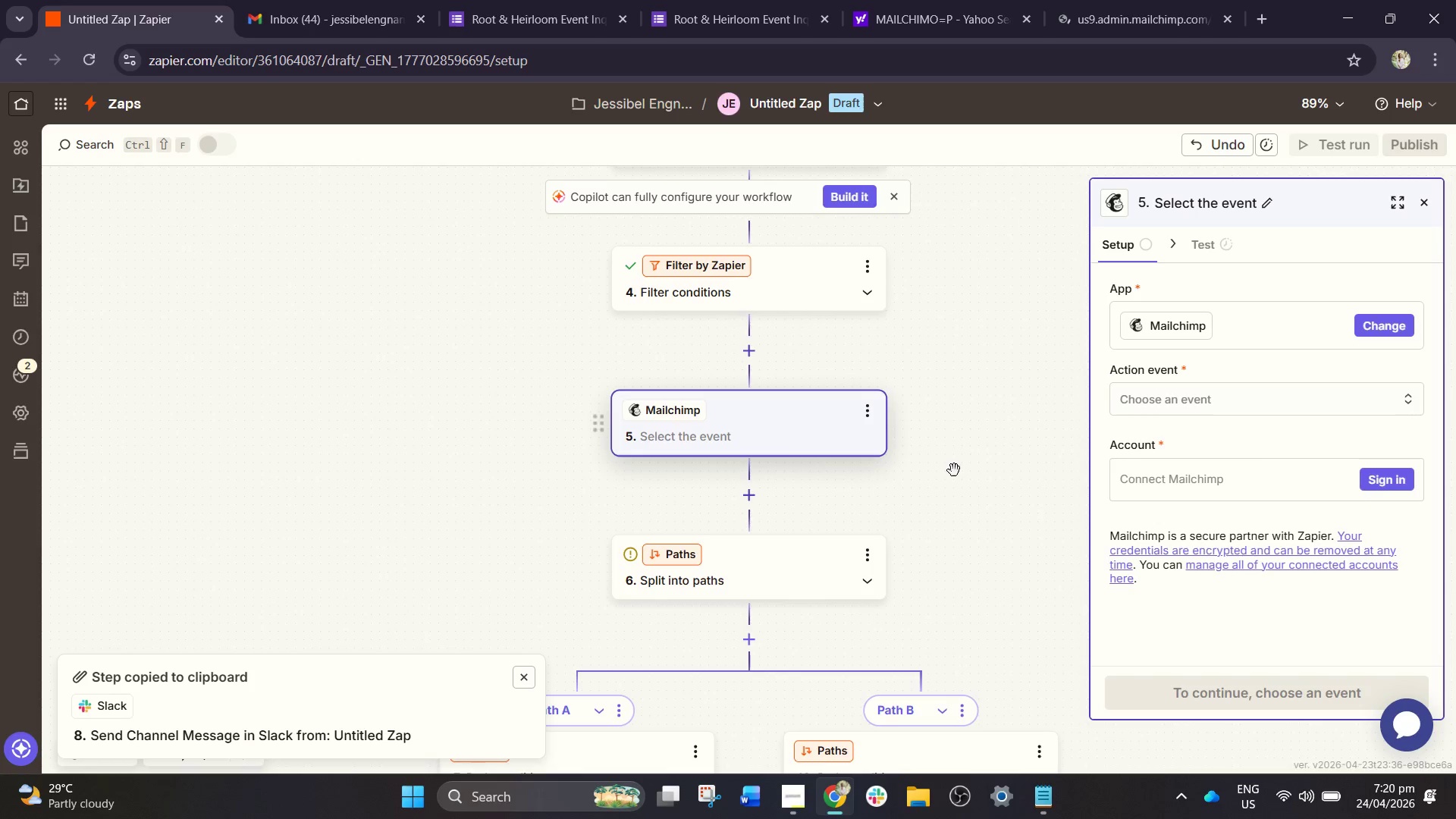 
left_click([1175, 488])
 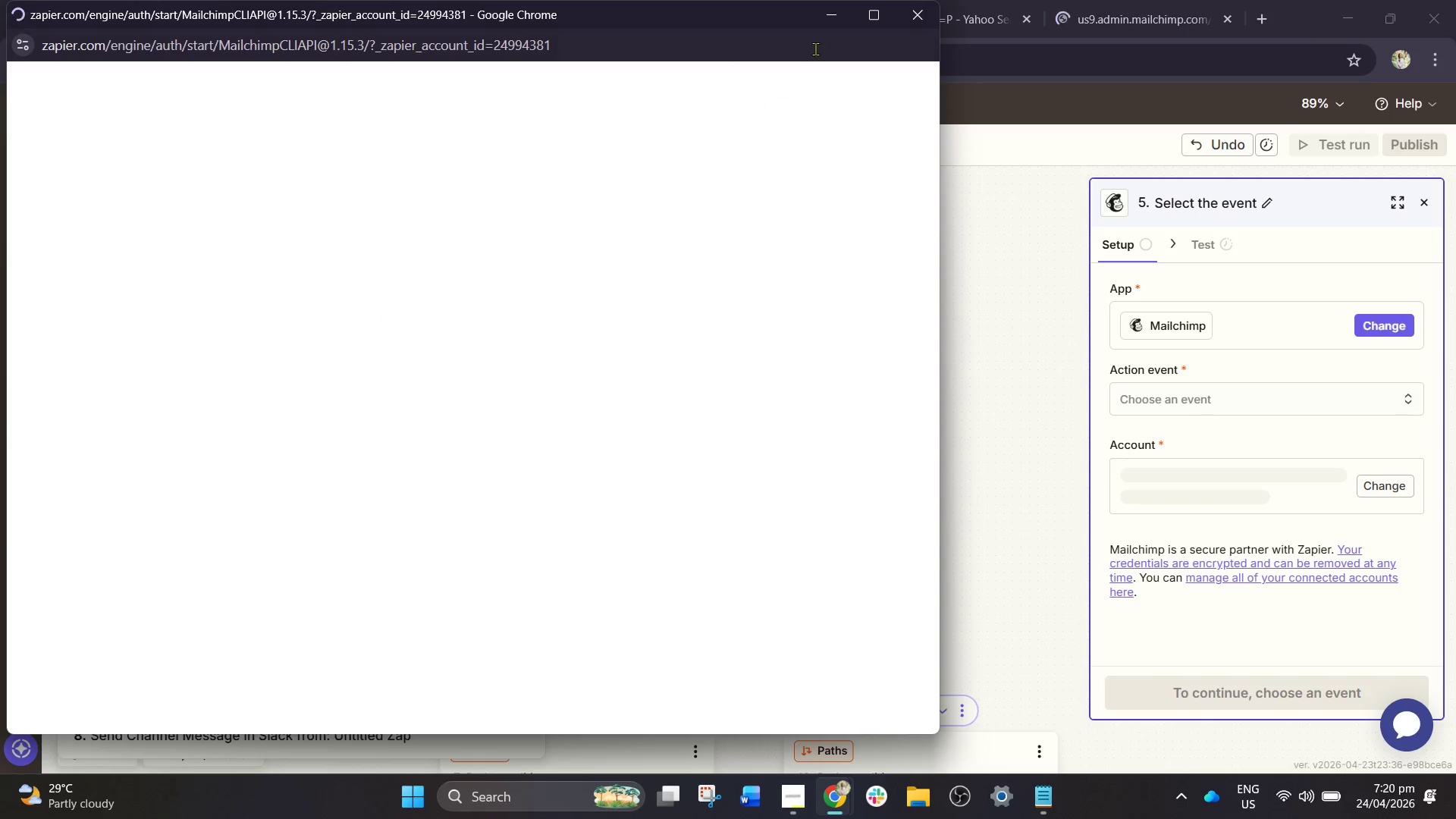 
left_click([836, 17])
 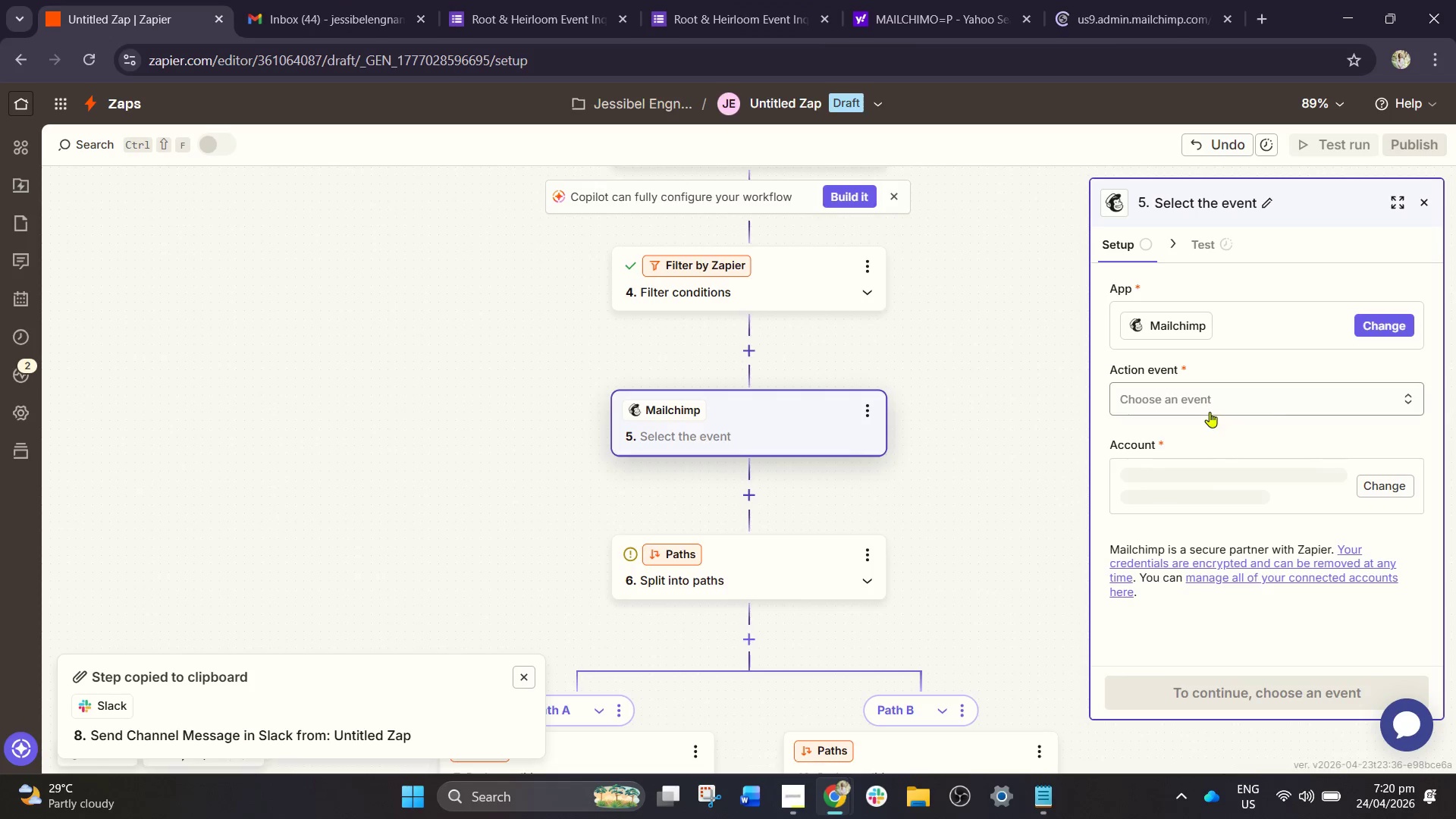 
left_click([1210, 412])
 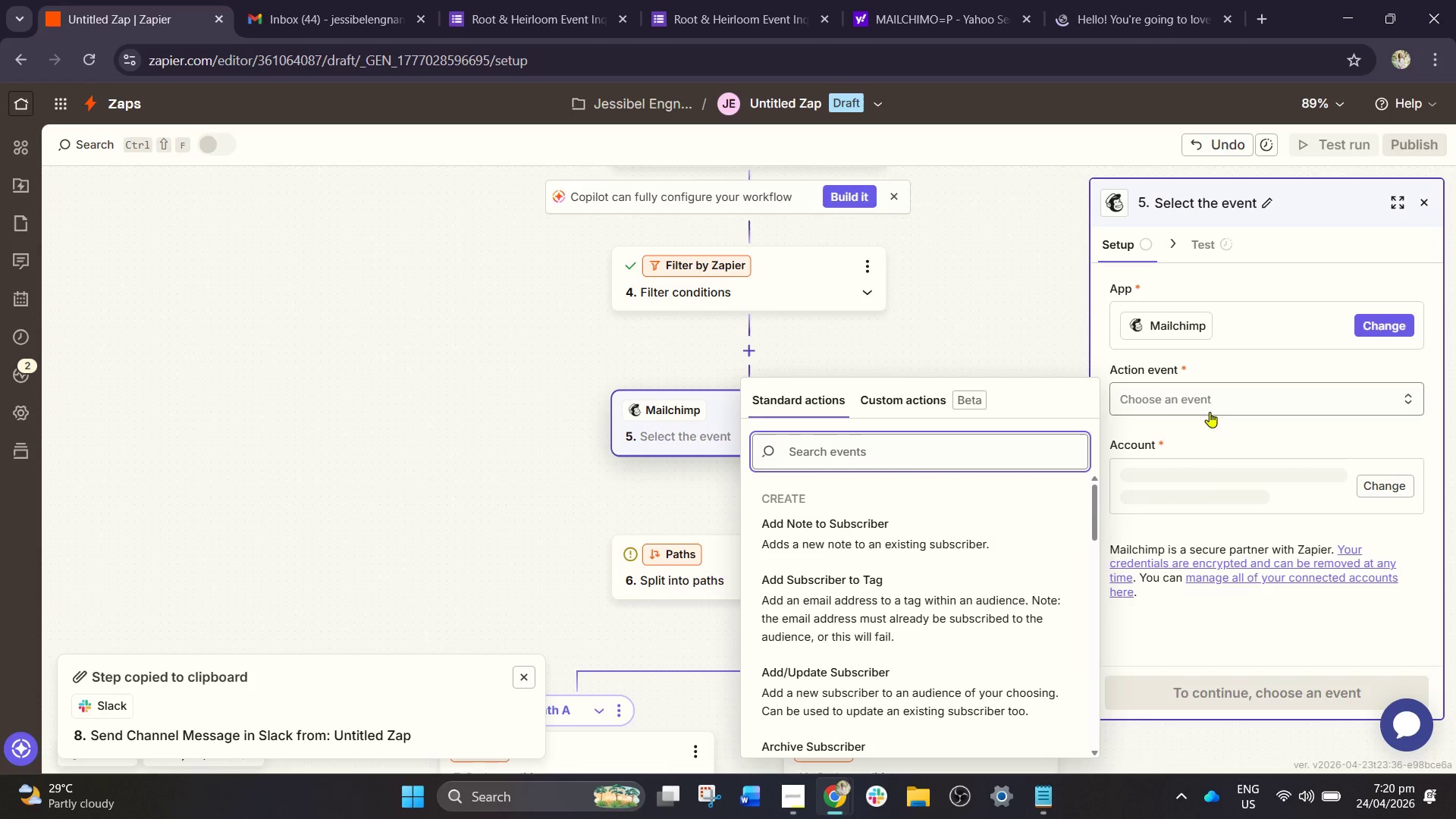 
wait(7.22)
 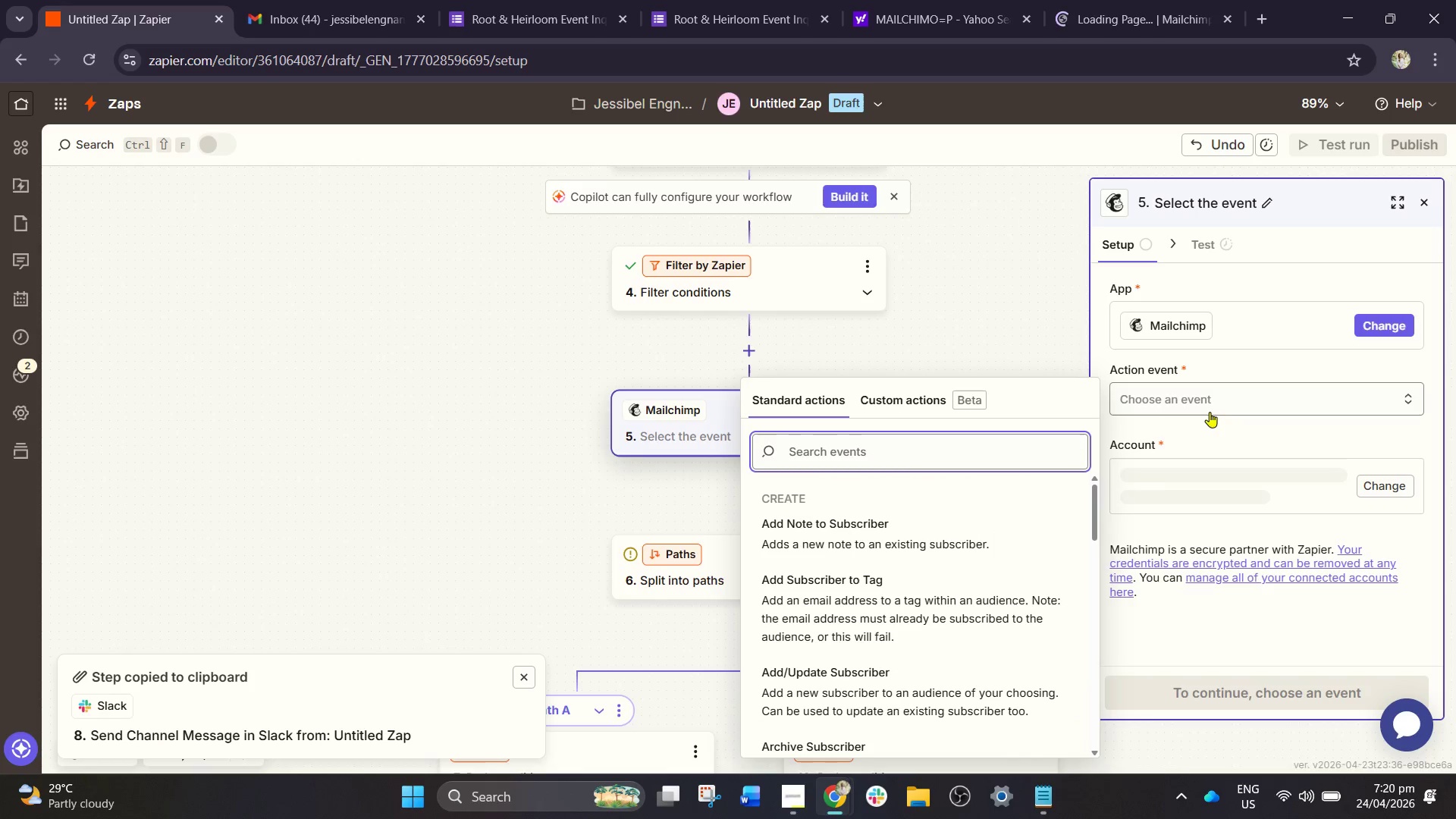 
type(FIND)
 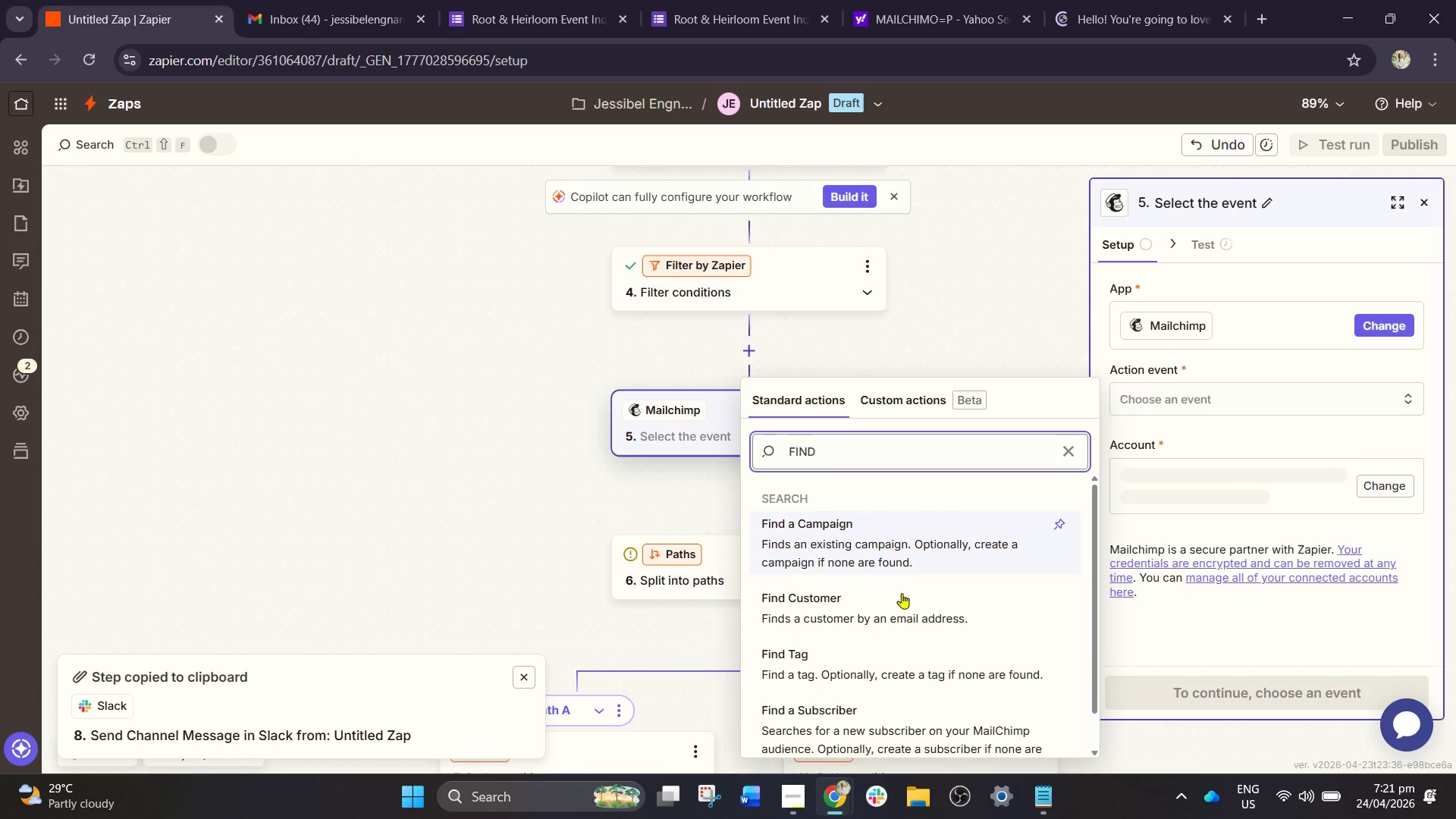 
scroll: coordinate [894, 625], scroll_direction: down, amount: 2.0
 